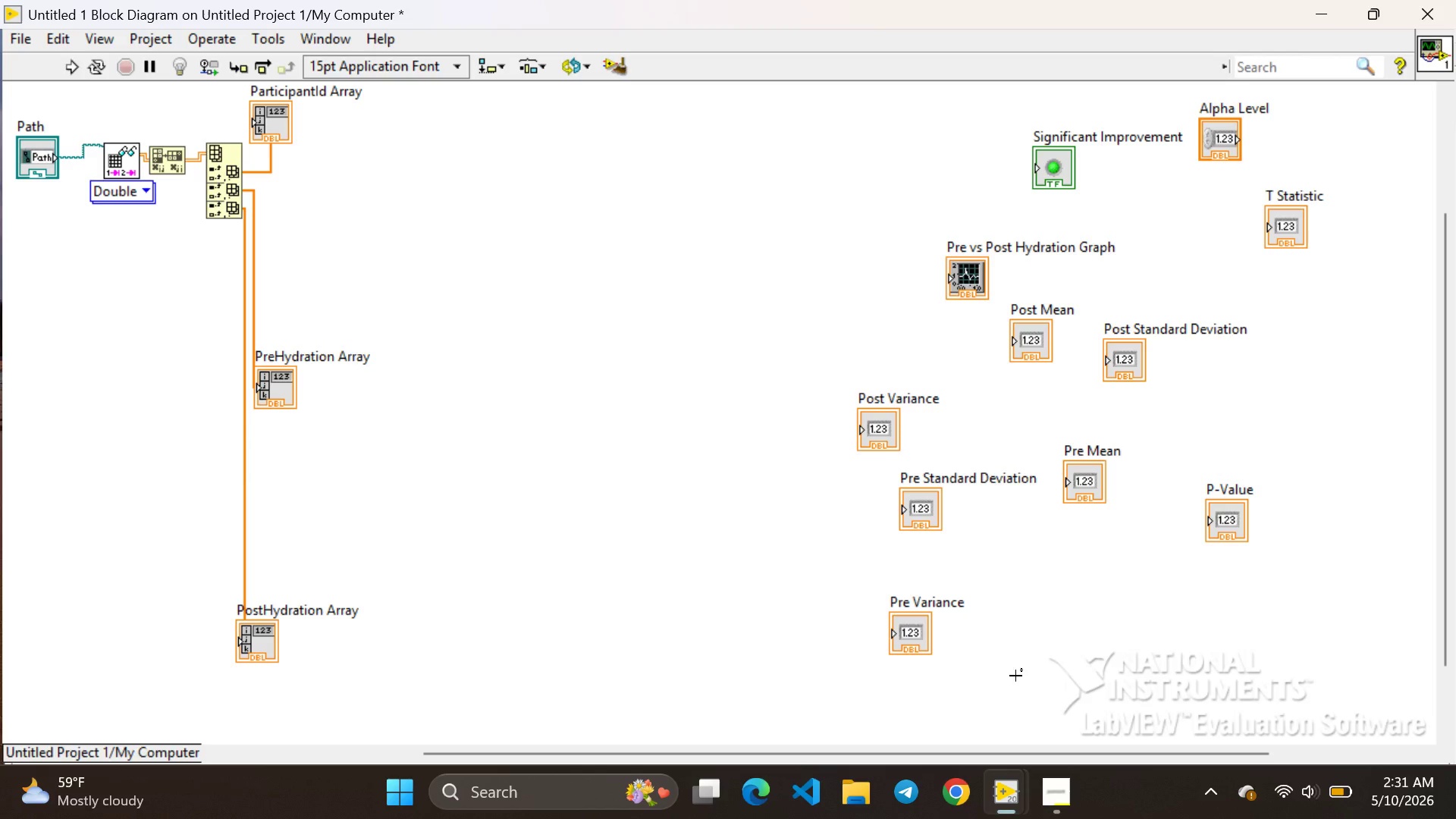 
wait(7.23)
 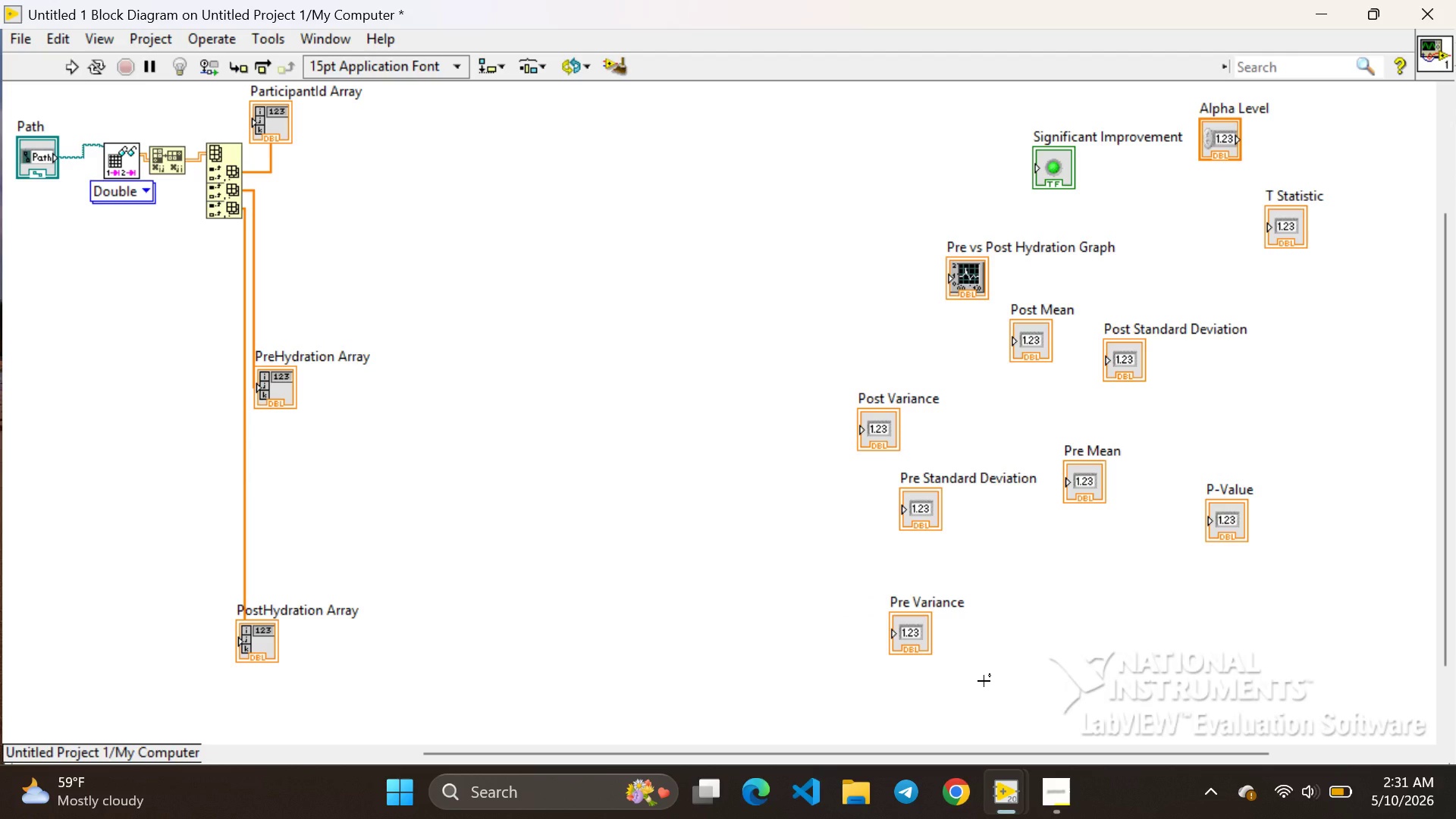 
right_click([621, 366])
 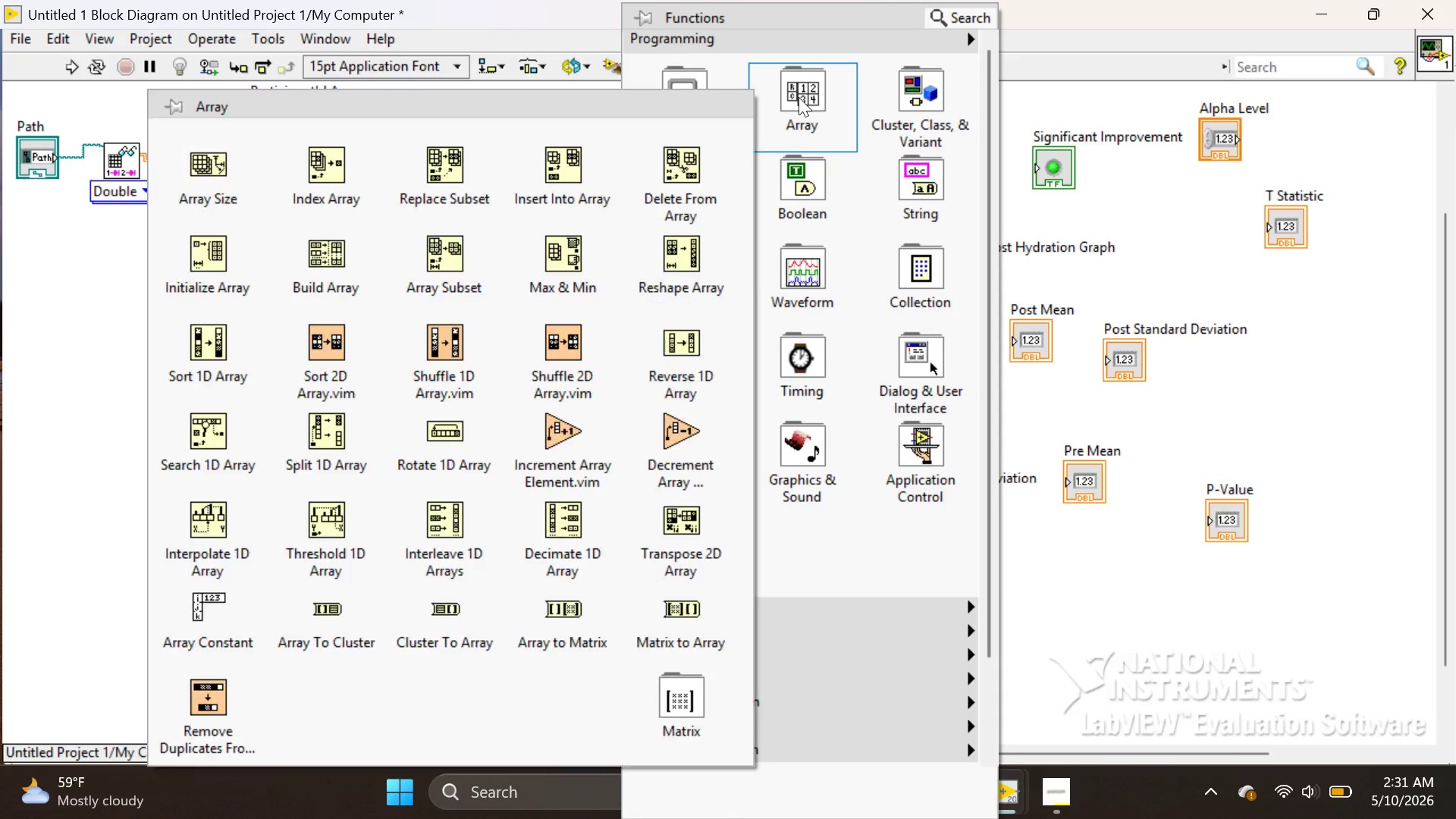 
left_click([799, 97])
 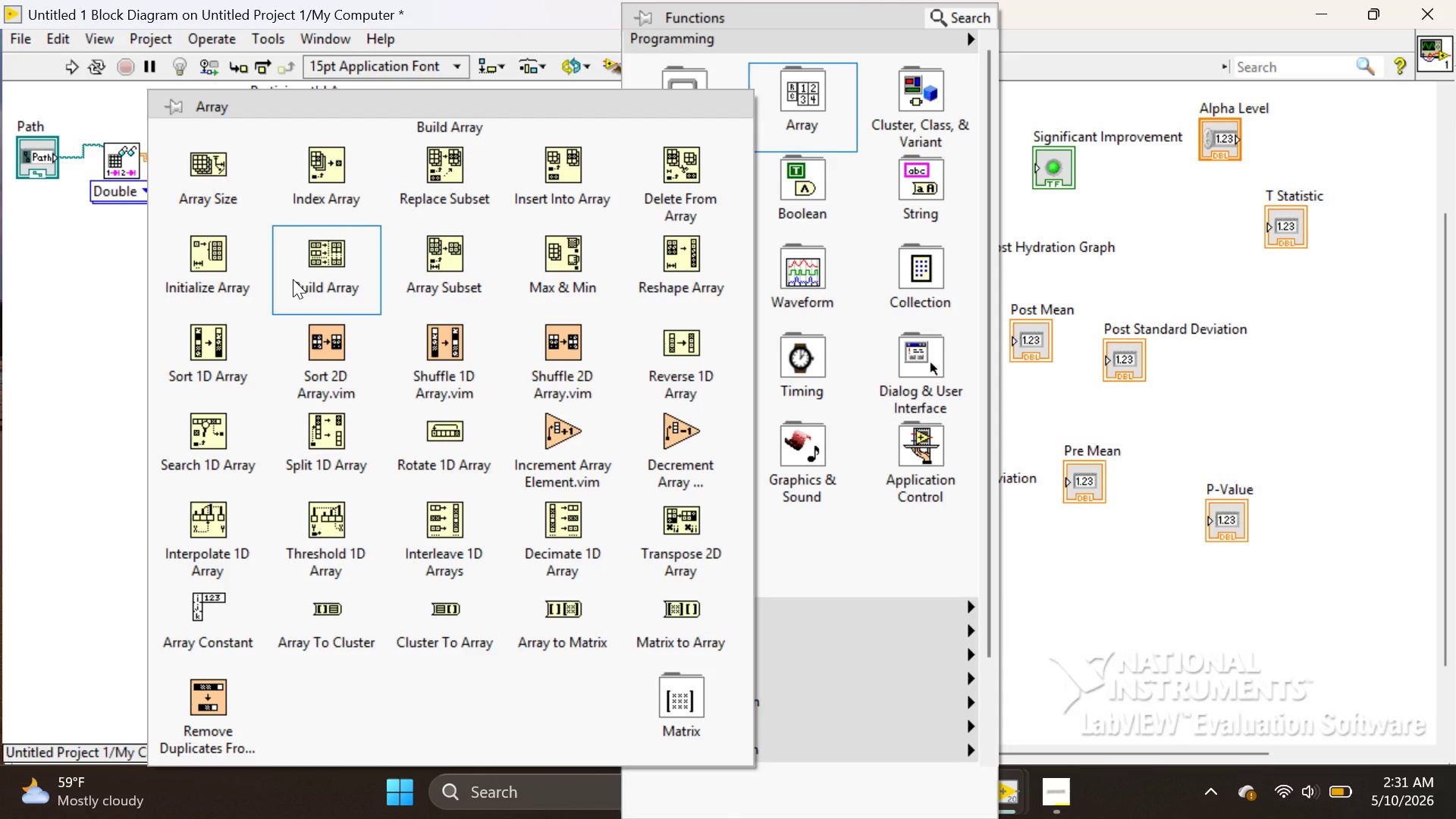 
left_click([293, 279])
 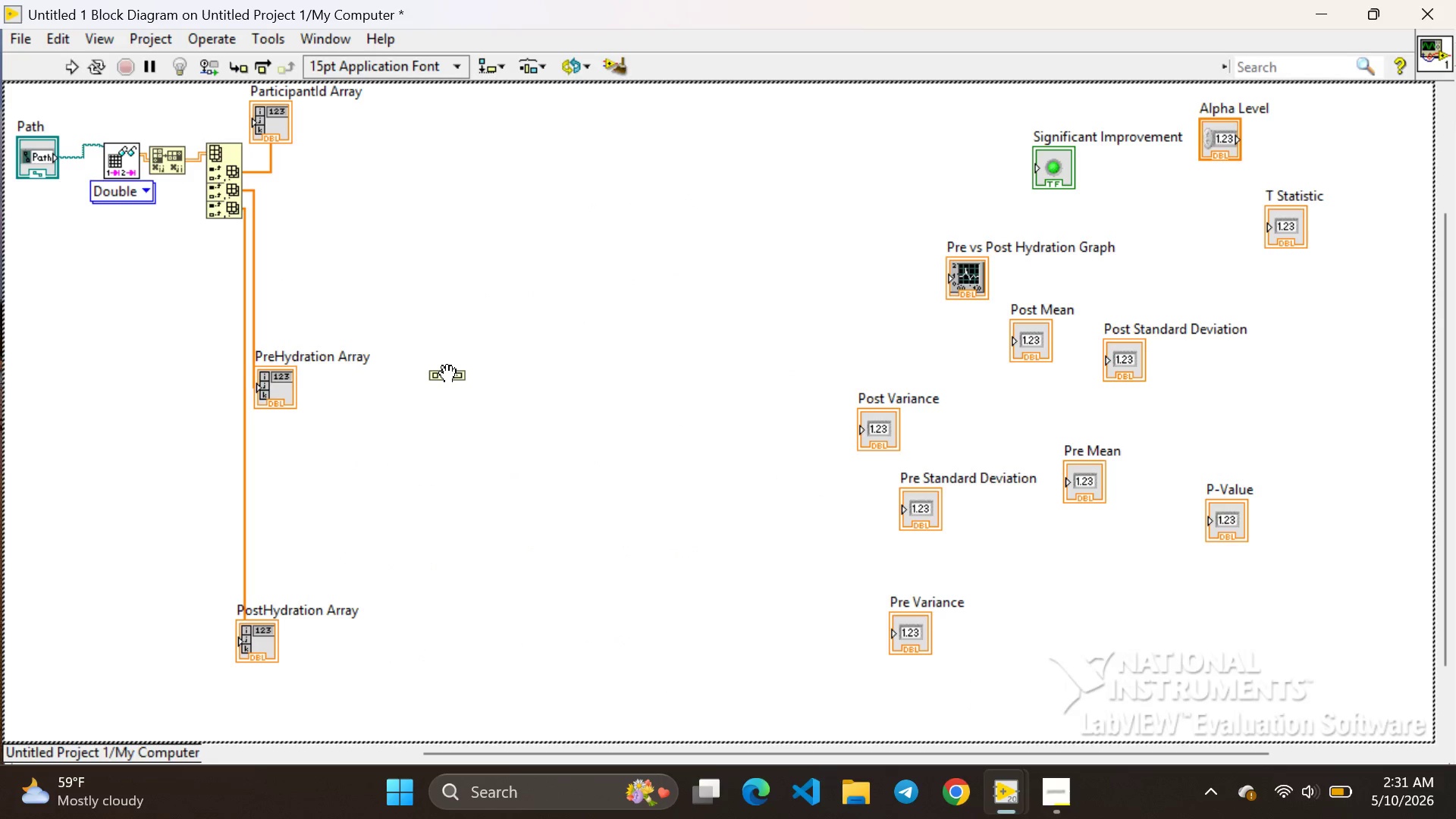 
left_click([445, 375])
 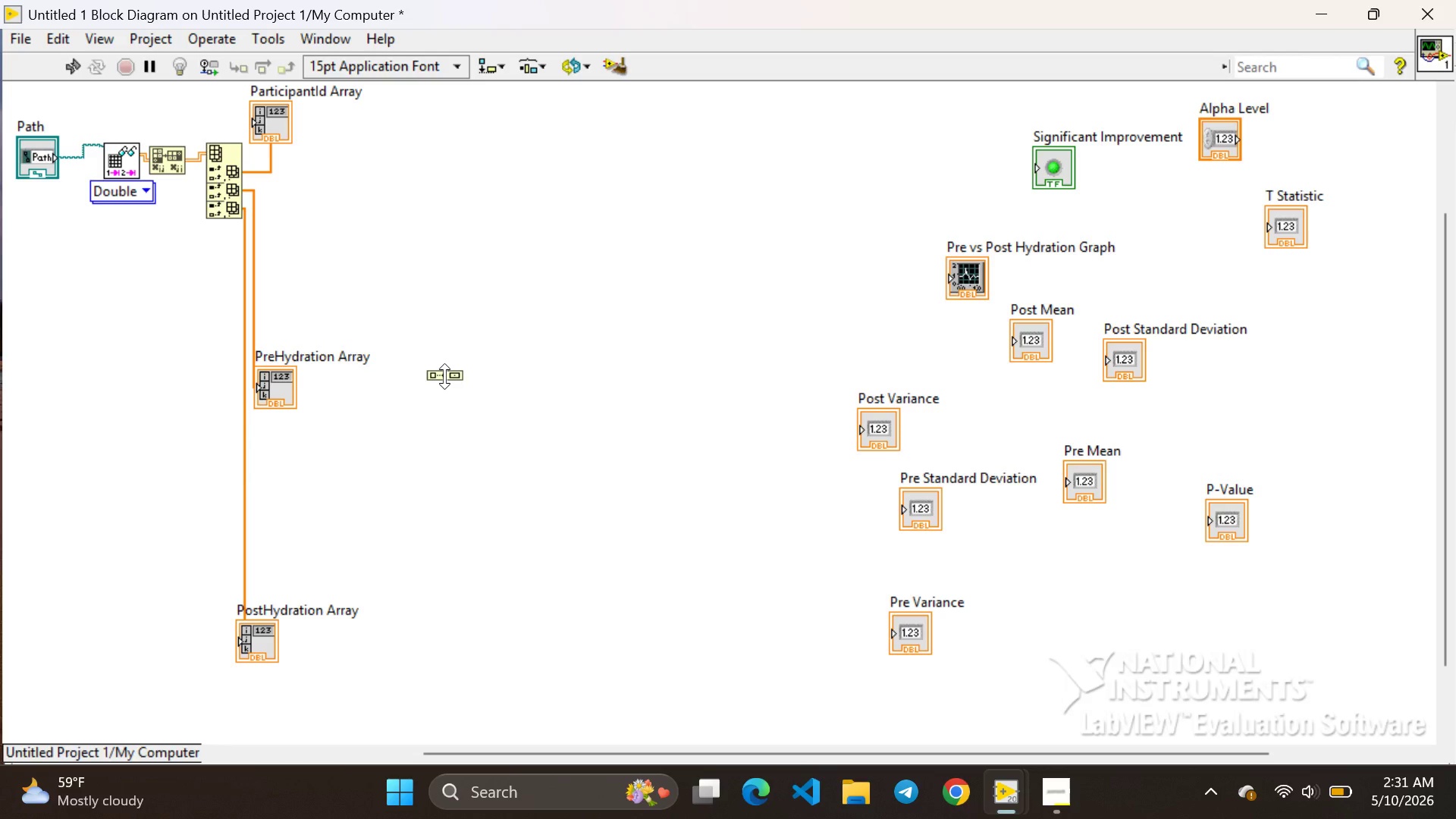 
left_click_drag(start_coordinate=[444, 376], to_coordinate=[444, 384])
 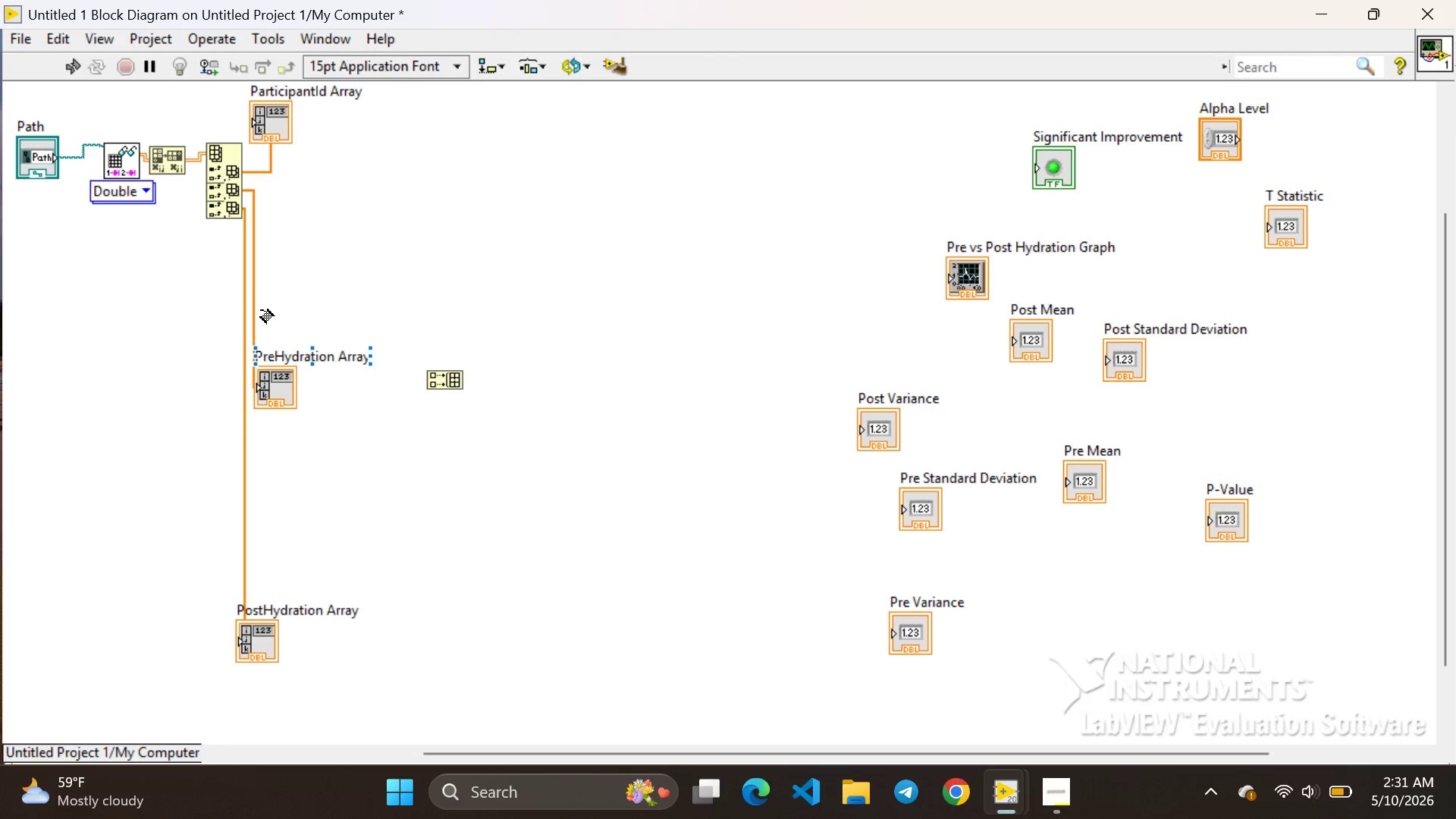 
left_click_drag(start_coordinate=[261, 310], to_coordinate=[413, 372])
 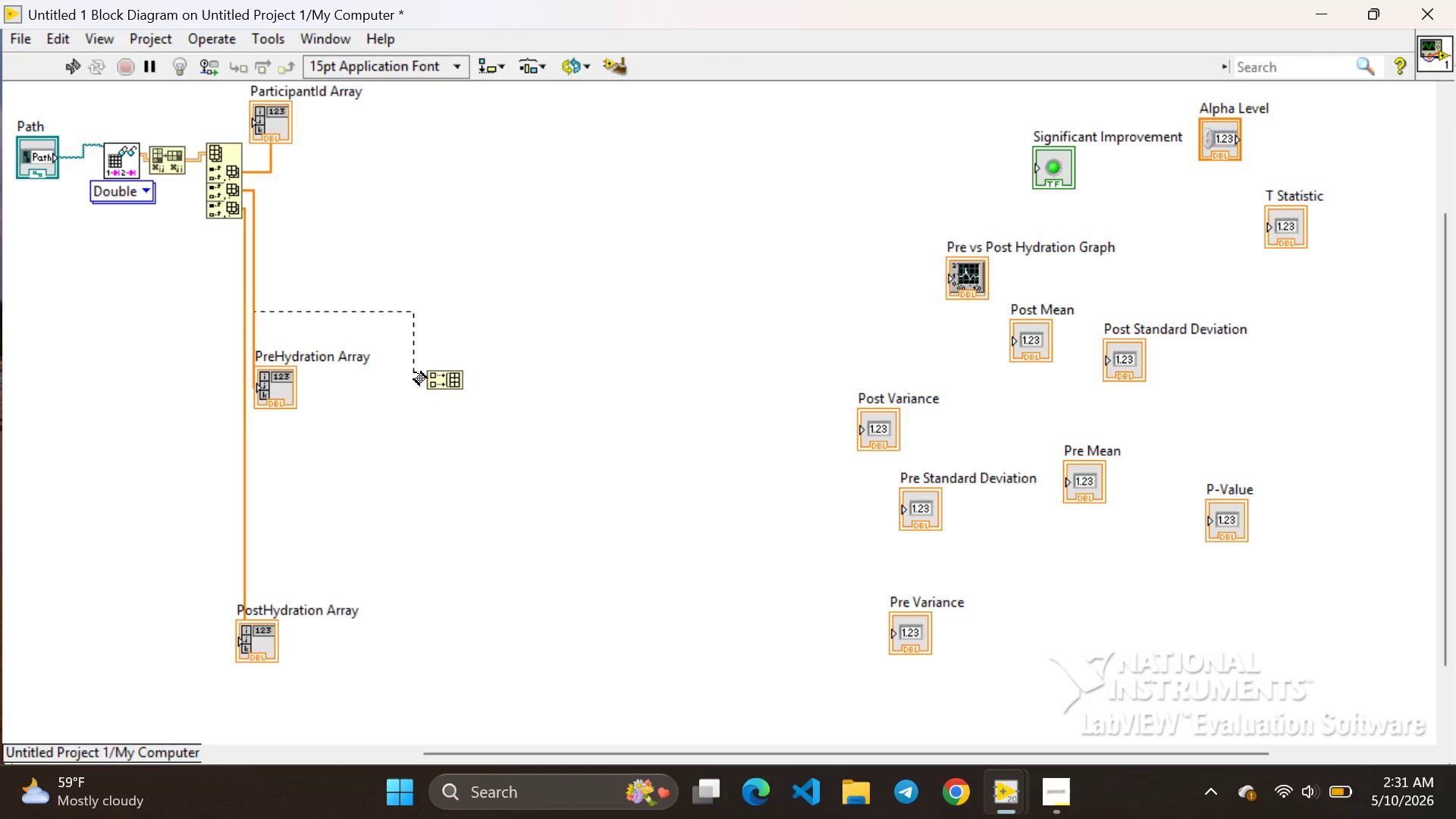 
left_click_drag(start_coordinate=[413, 372], to_coordinate=[424, 373])
 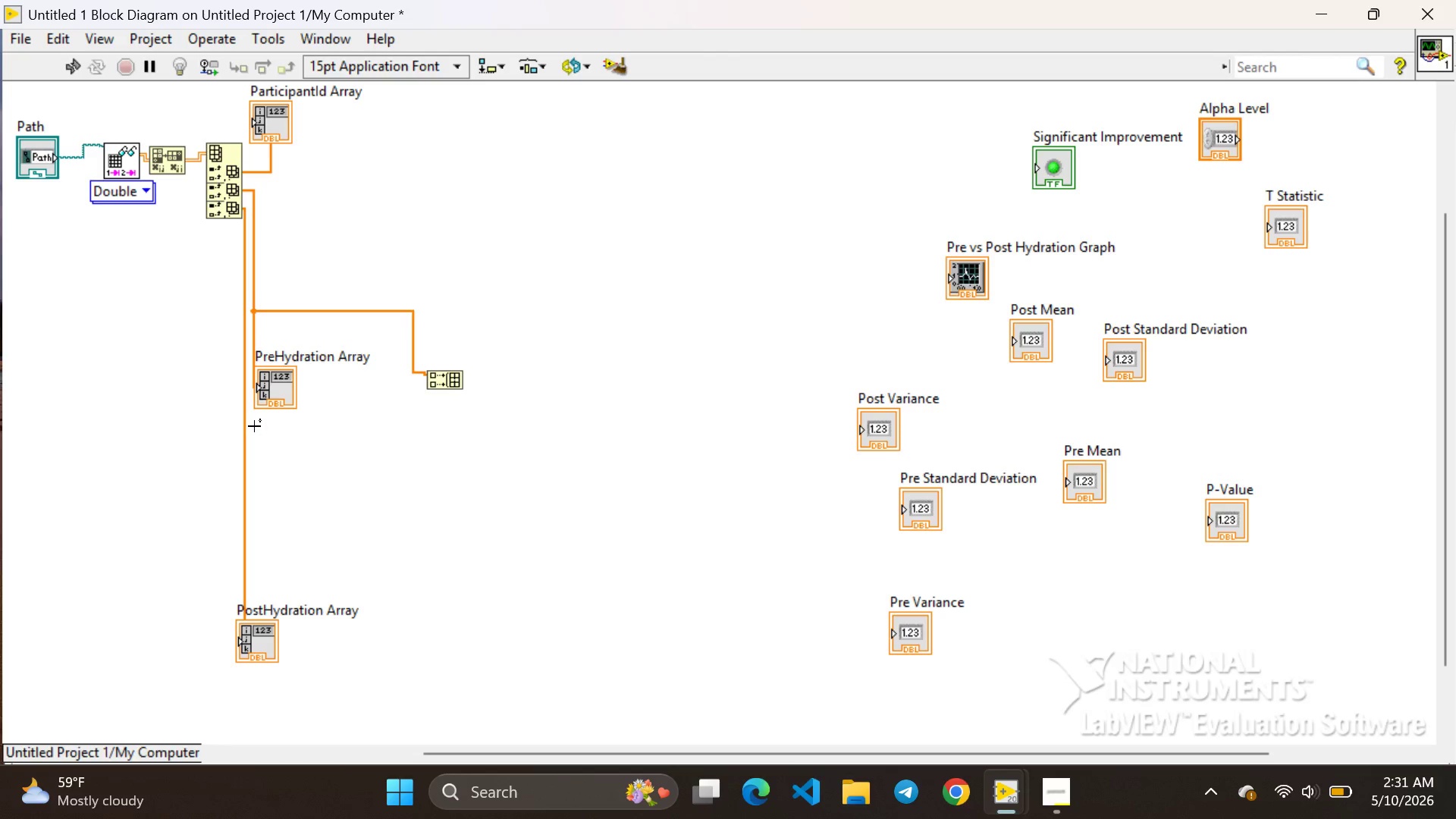 
left_click_drag(start_coordinate=[252, 428], to_coordinate=[411, 391])
 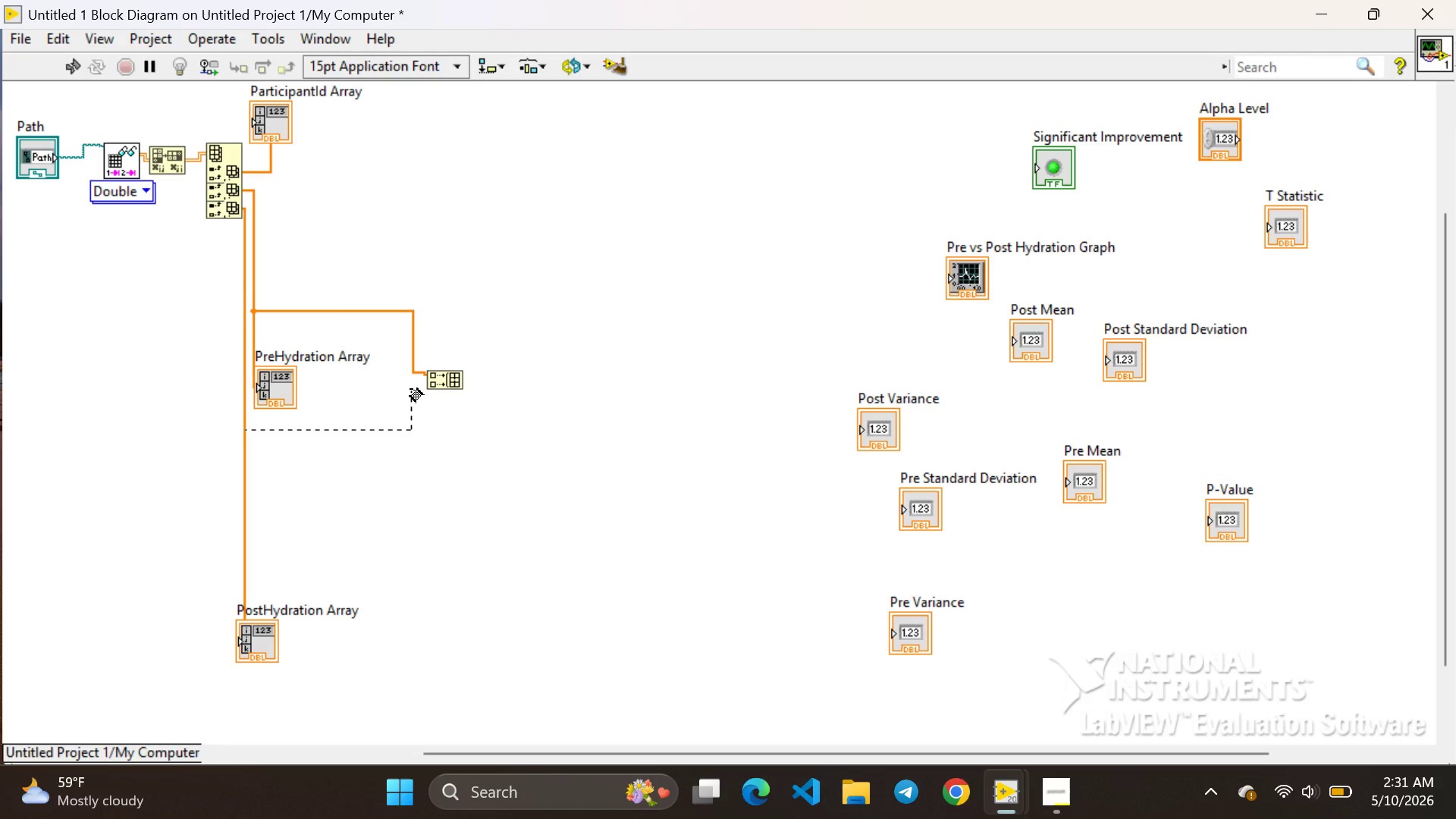 
left_click_drag(start_coordinate=[410, 390], to_coordinate=[420, 384])
 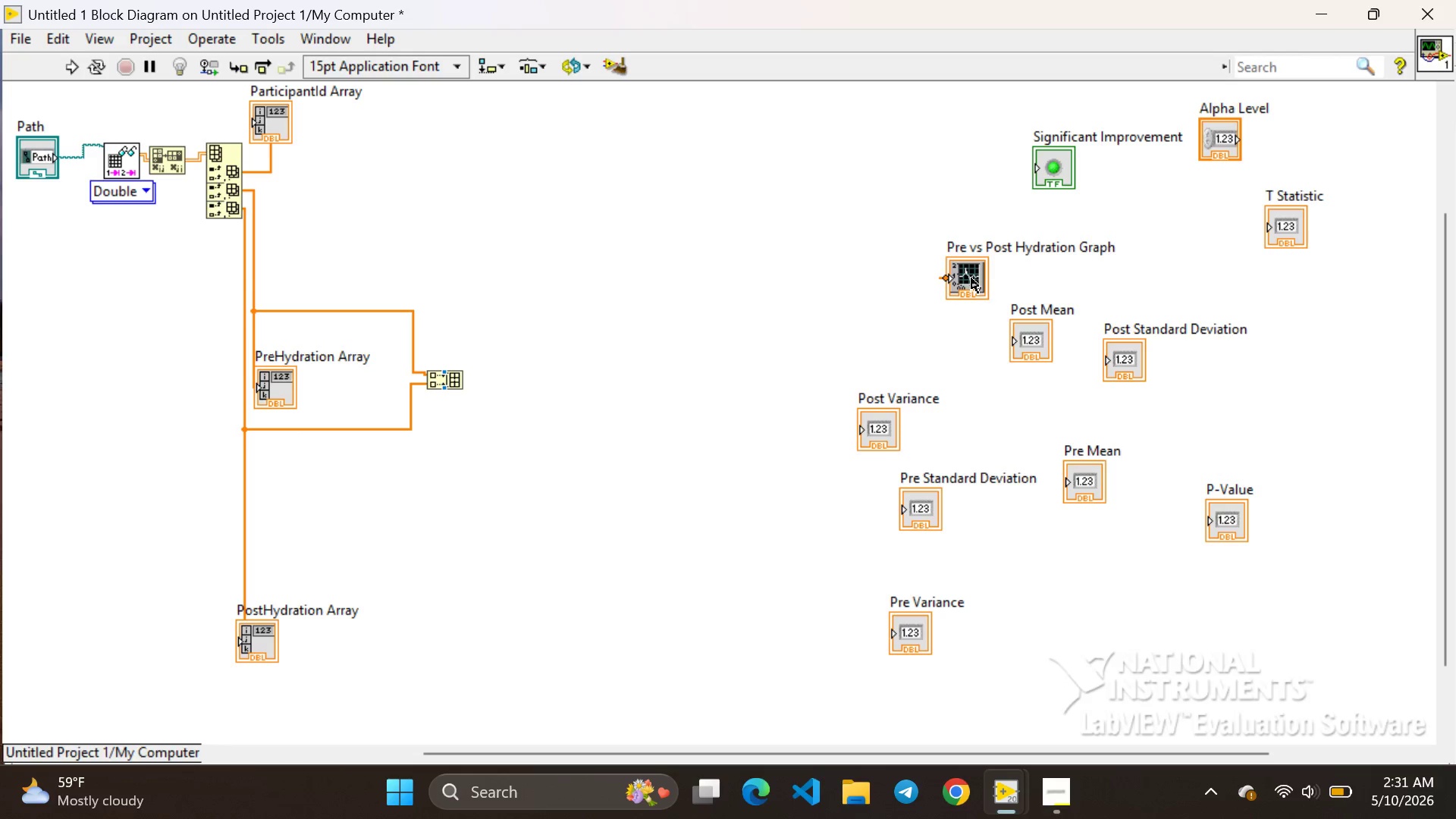 
left_click([969, 278])
 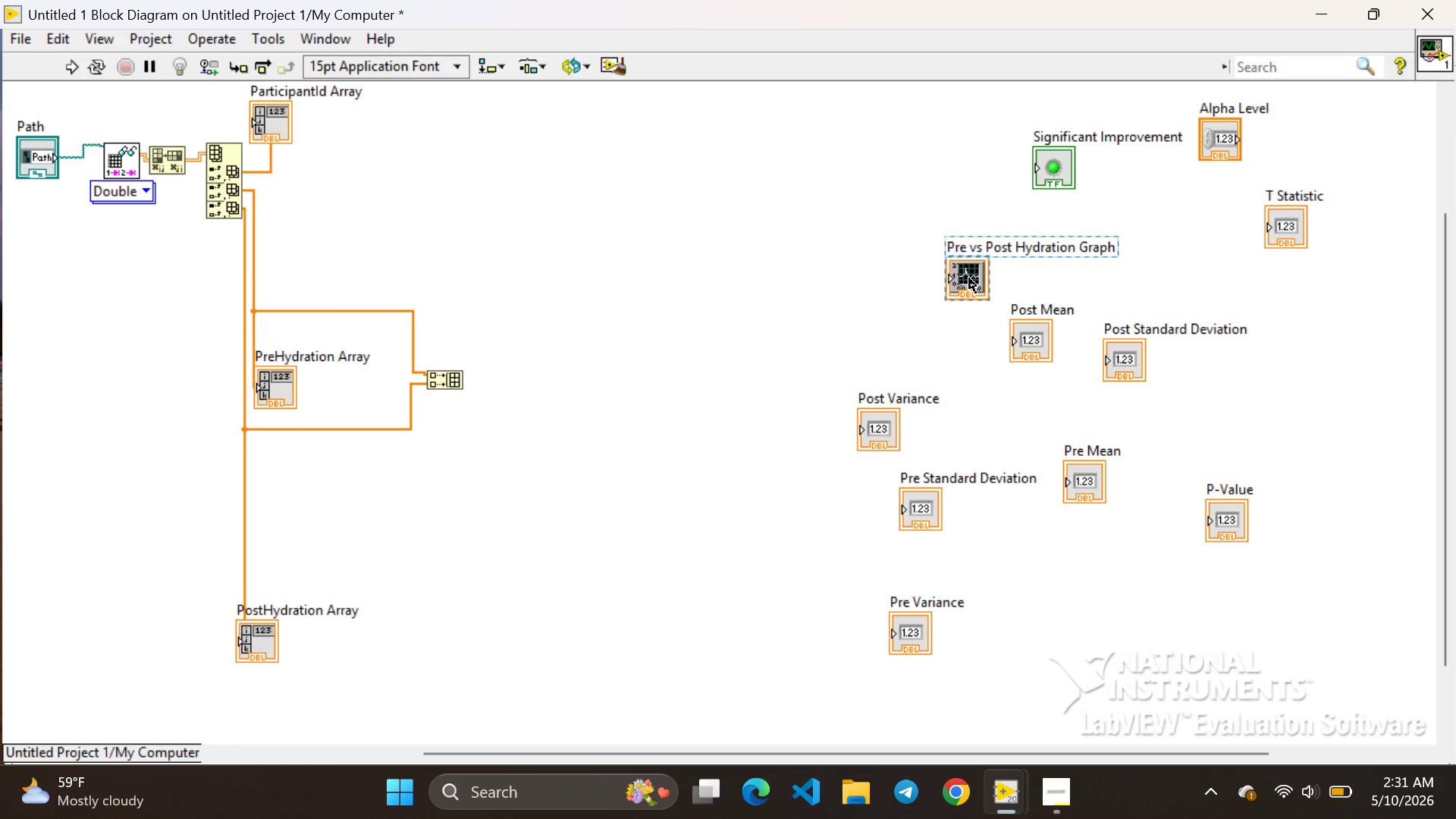 
left_click_drag(start_coordinate=[969, 278], to_coordinate=[560, 381])
 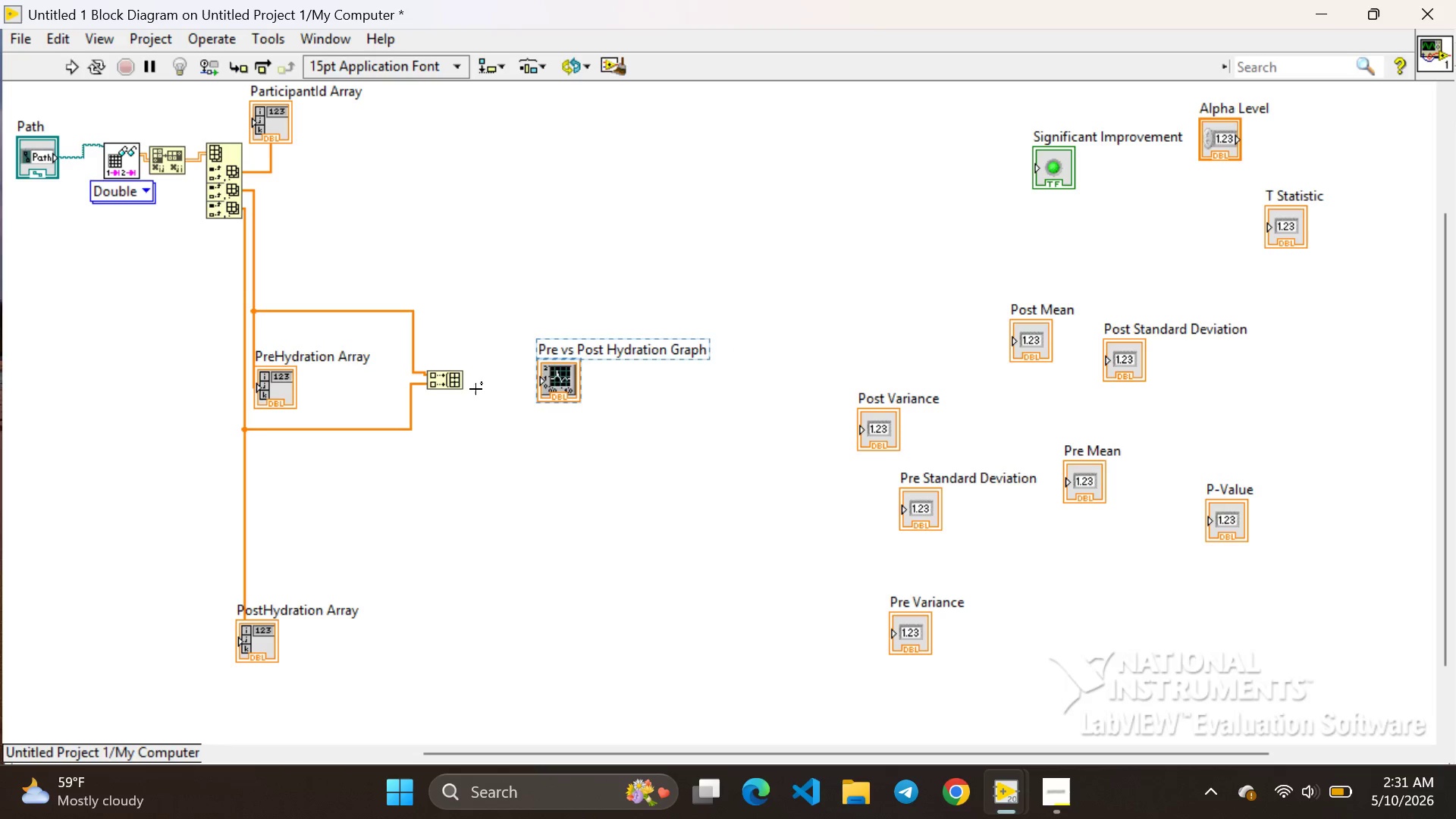 
left_click([475, 389])
 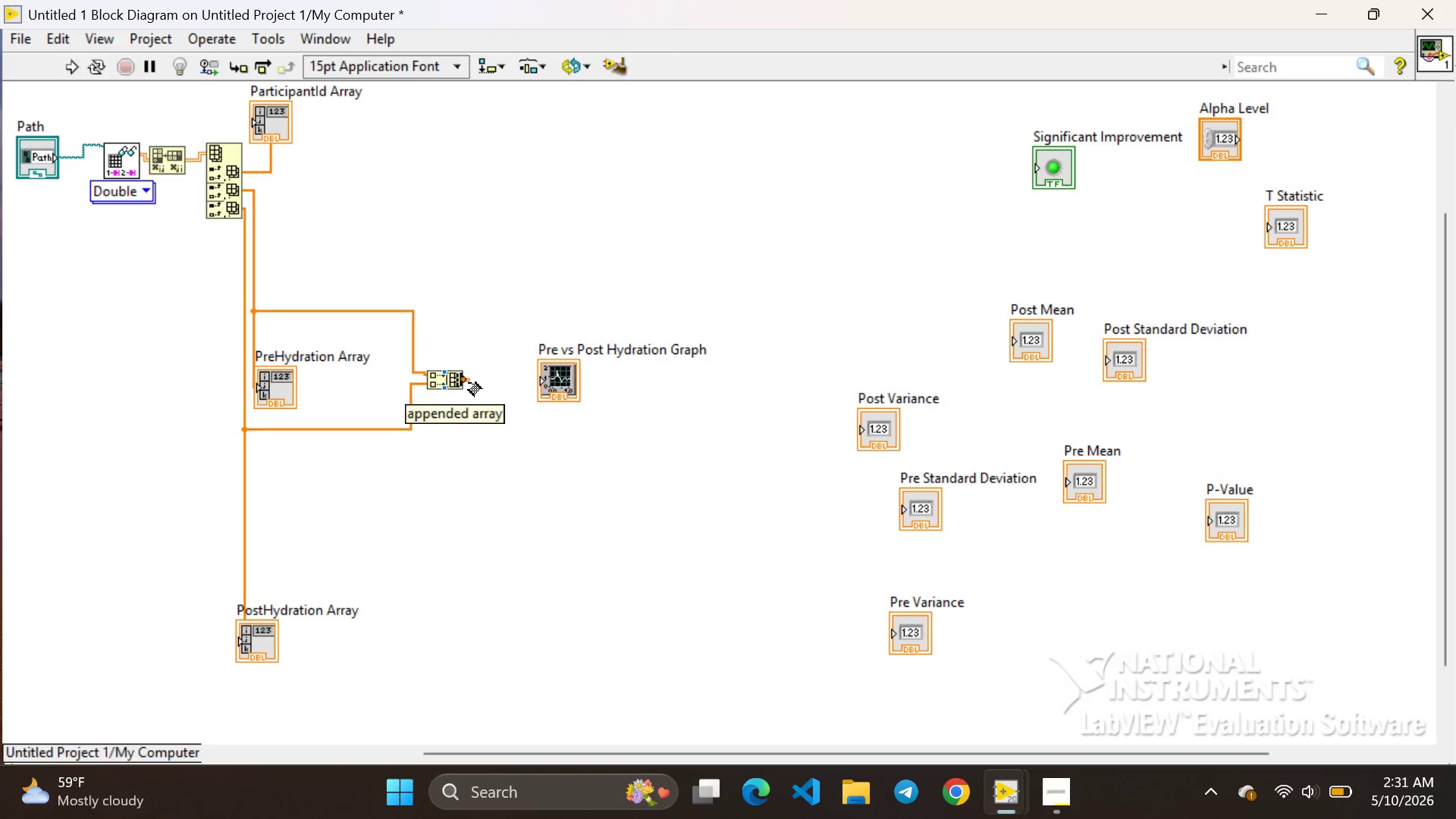 
left_click_drag(start_coordinate=[468, 381], to_coordinate=[534, 380])
 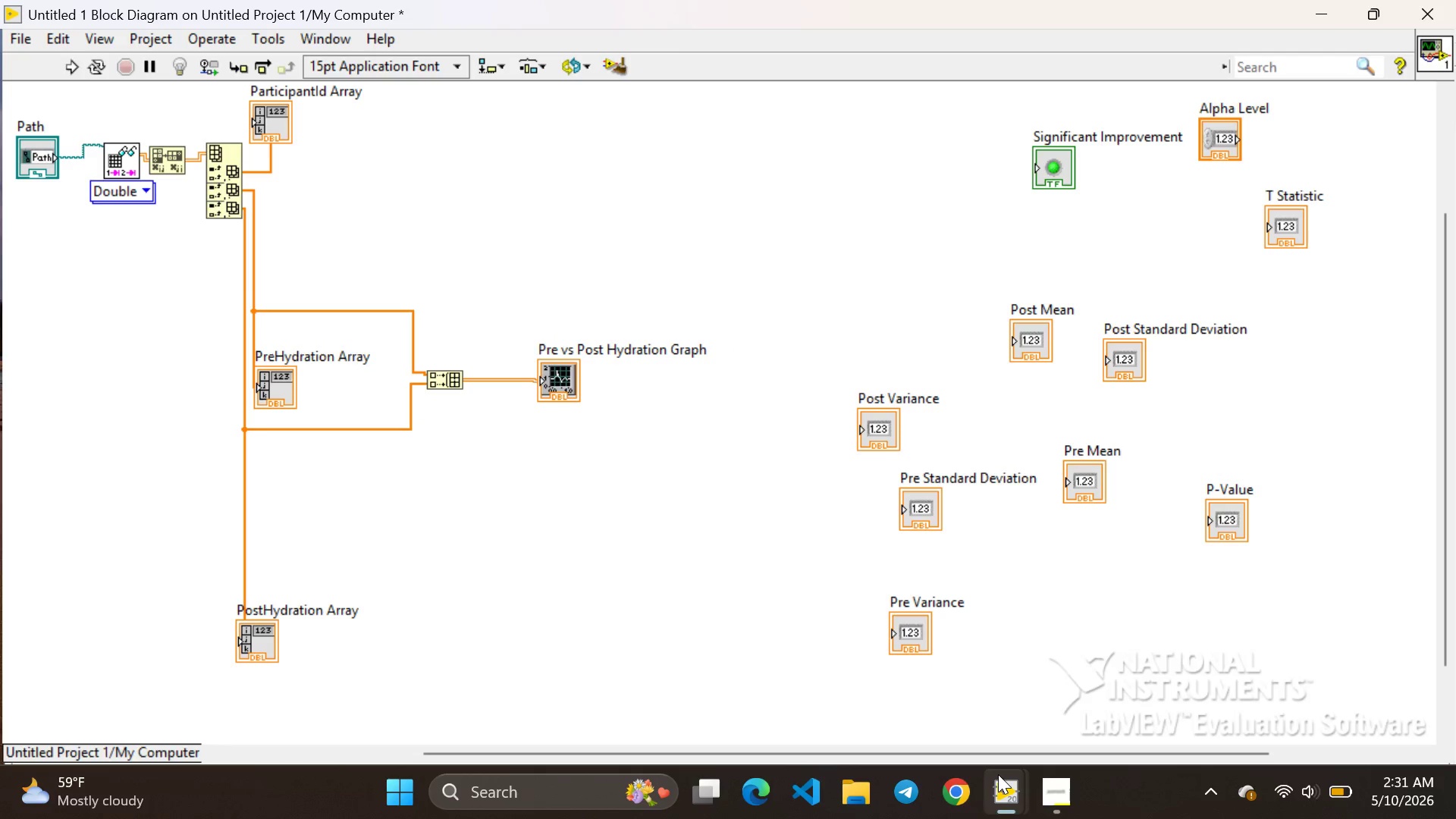 
left_click([1003, 783])
 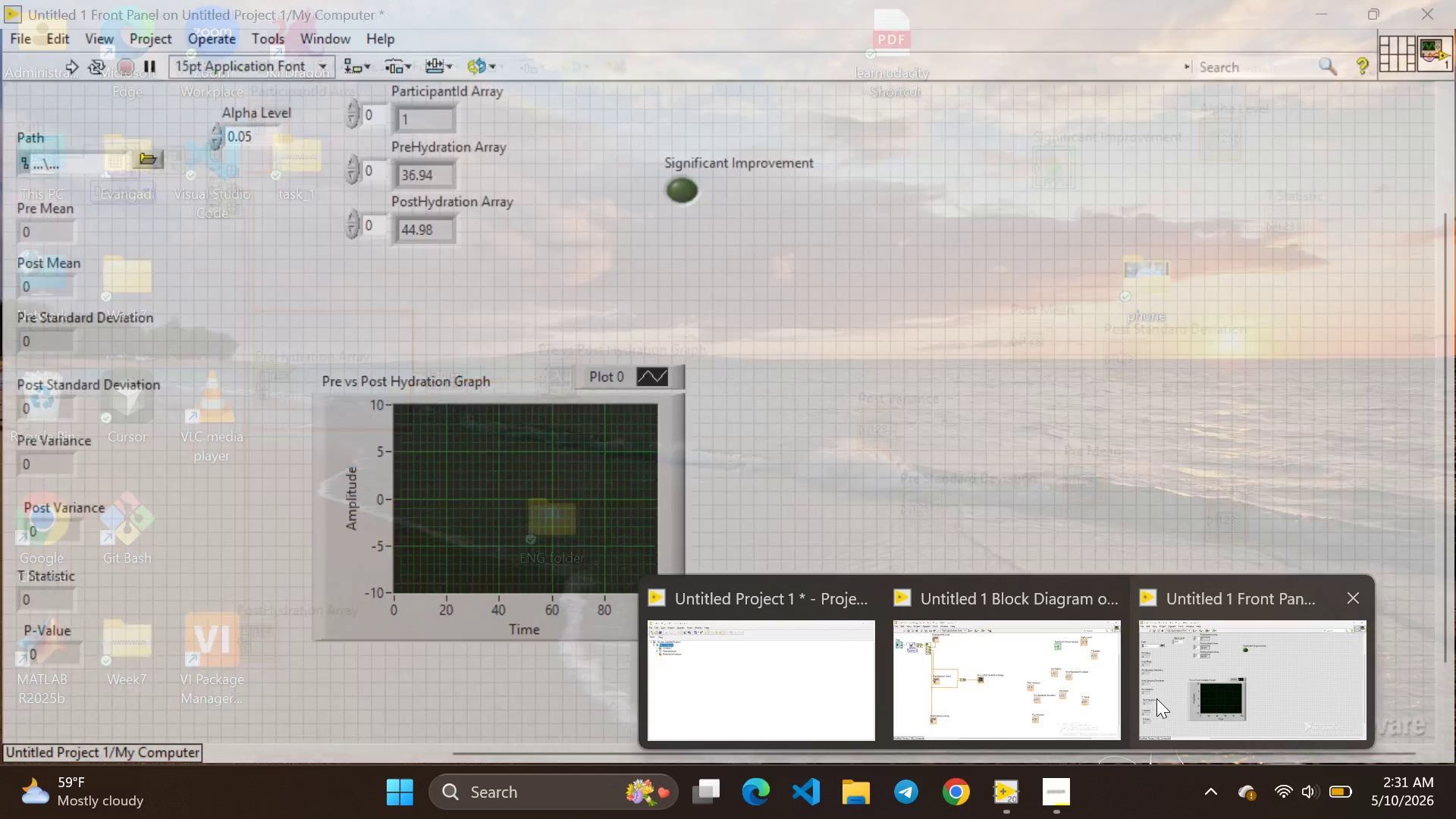 
left_click([1156, 698])
 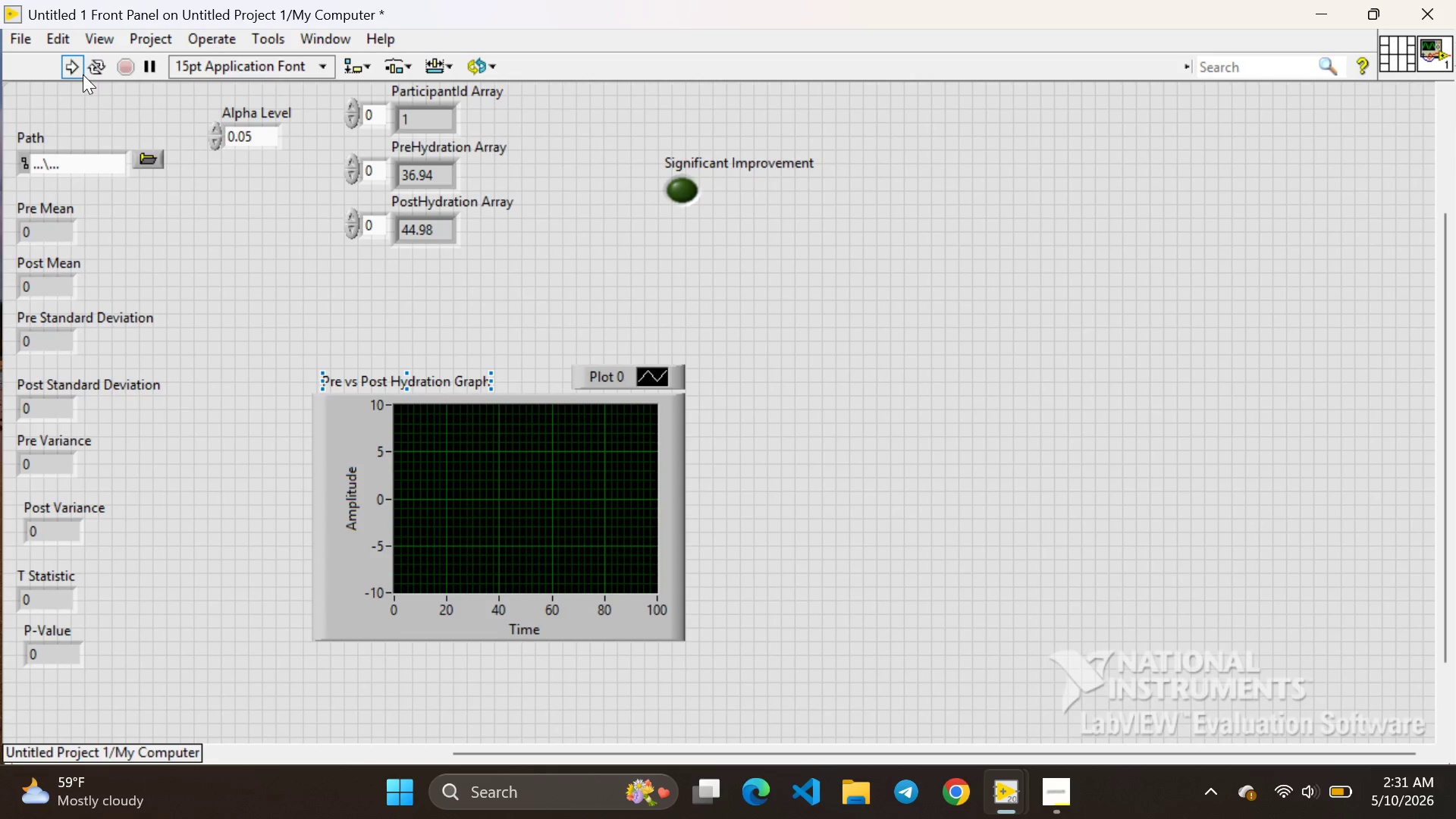 
left_click([81, 74])
 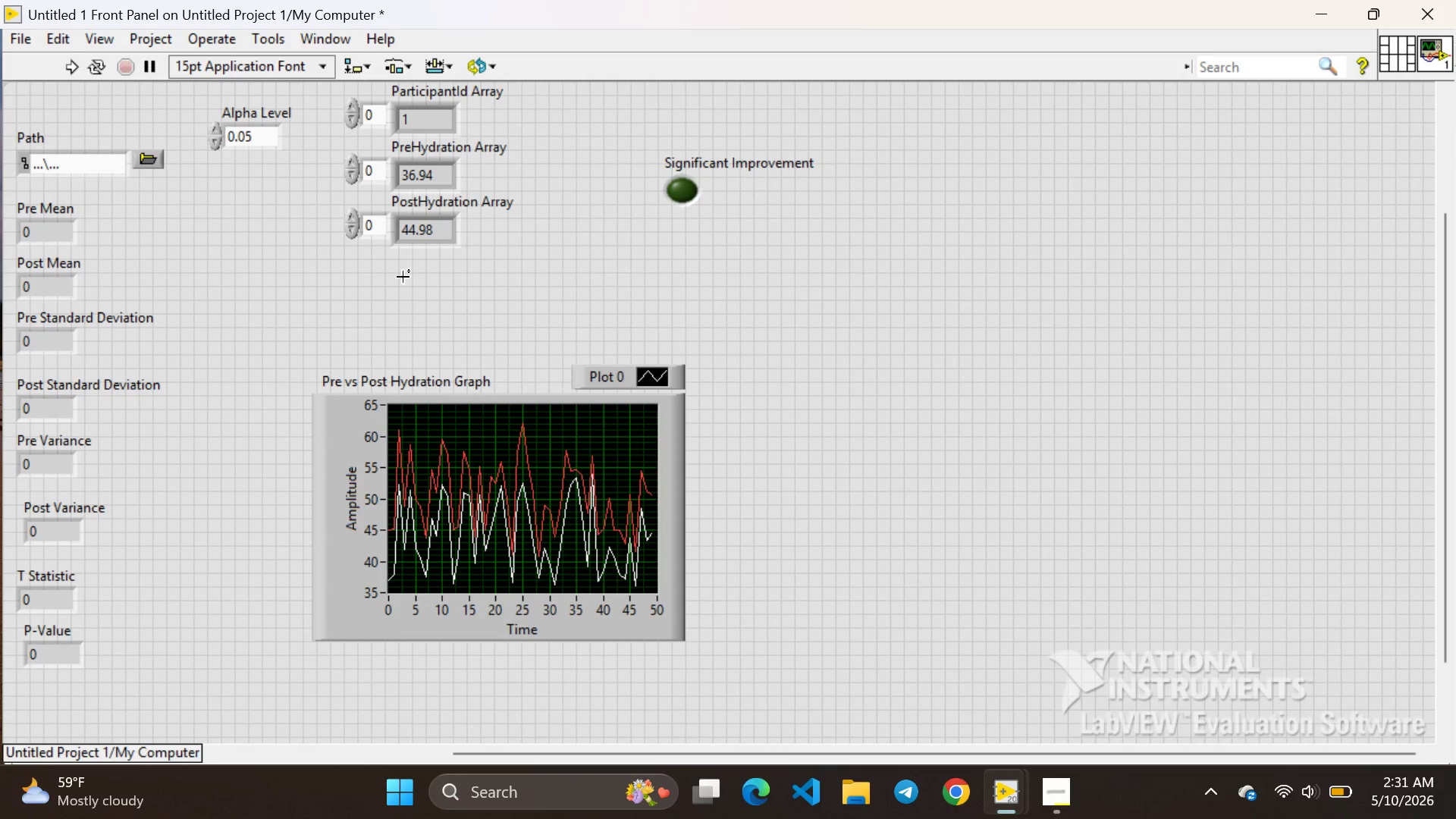 
wait(8.8)
 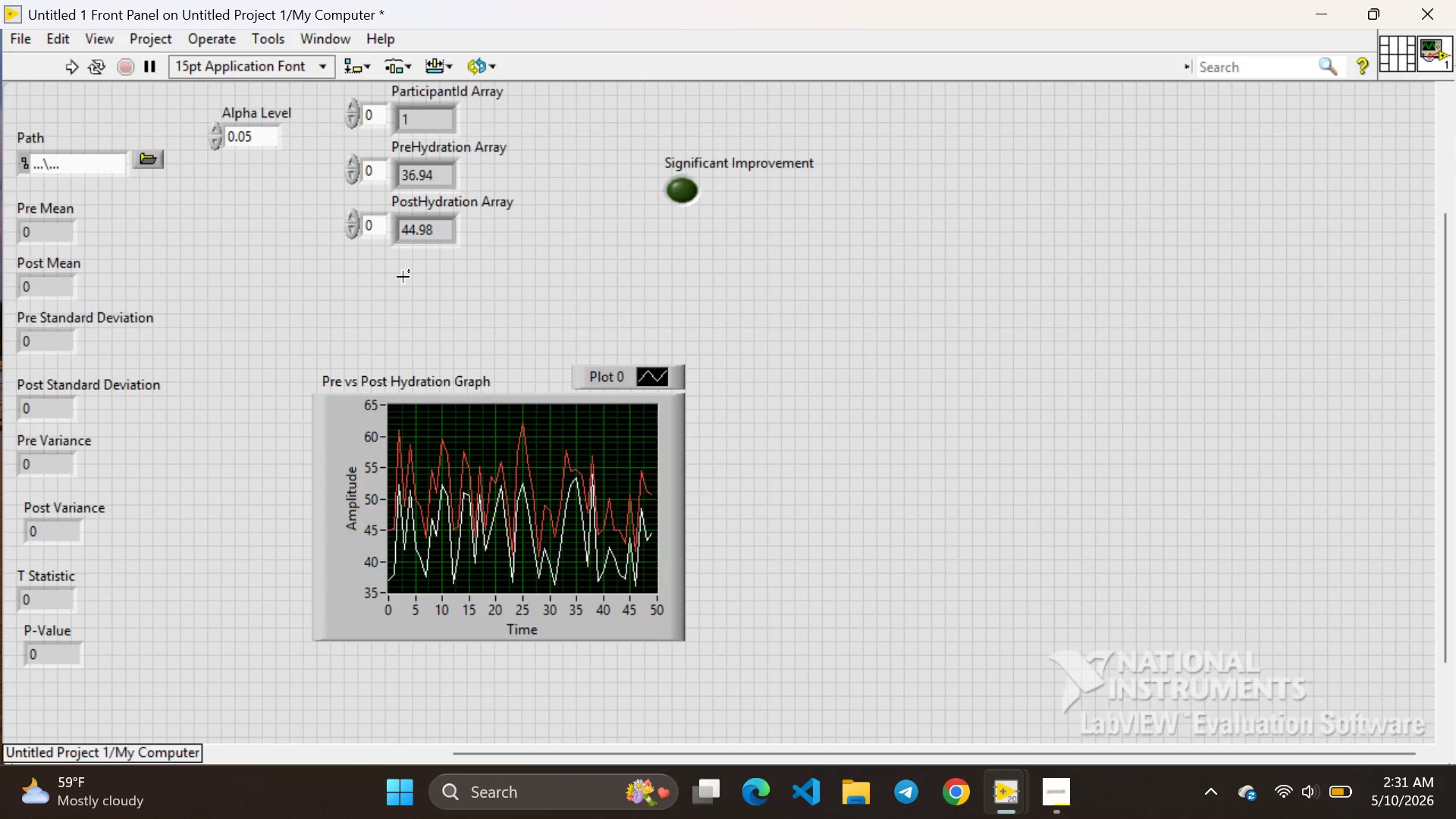 
left_click([985, 686])
 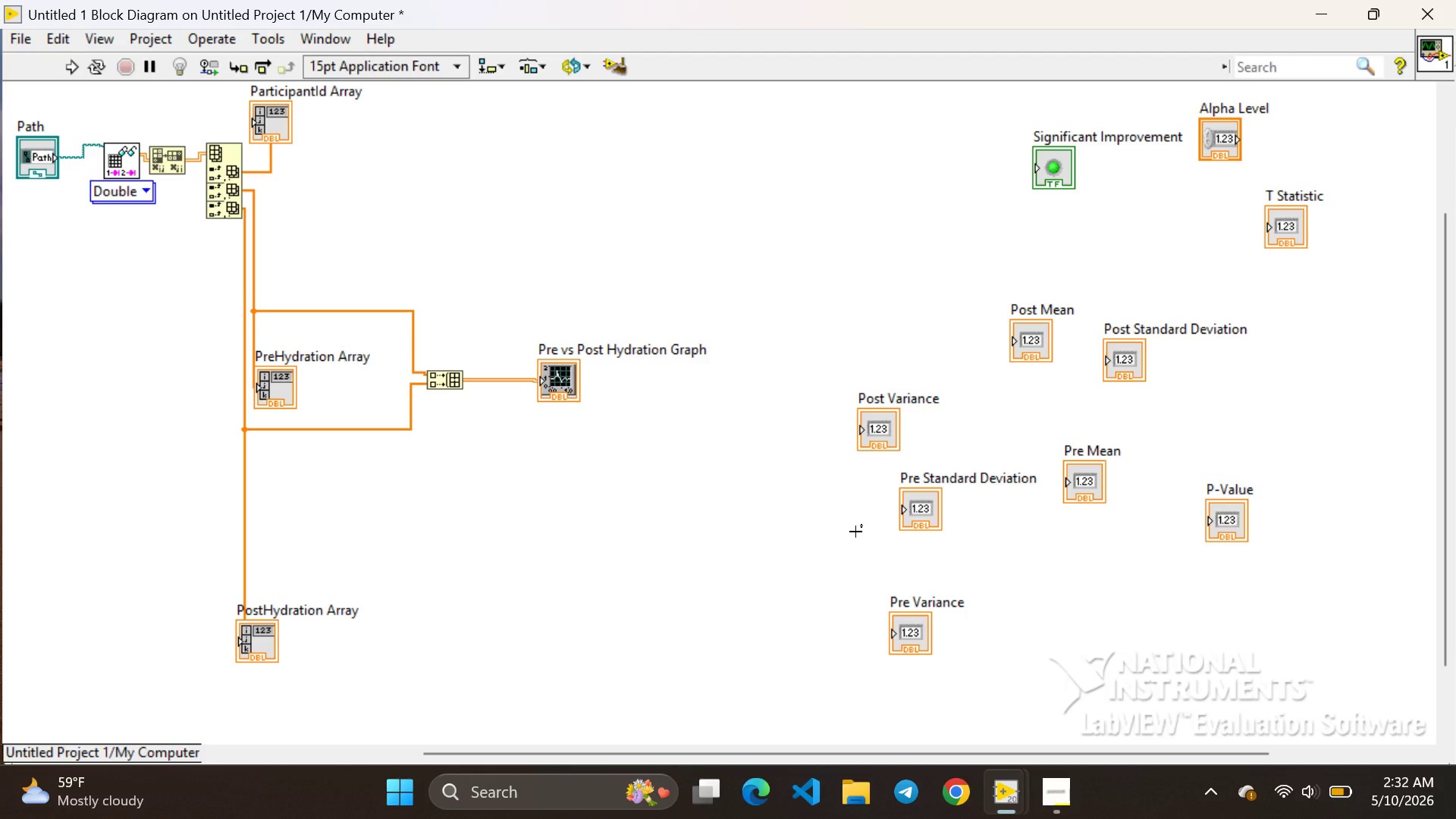 
wait(10.98)
 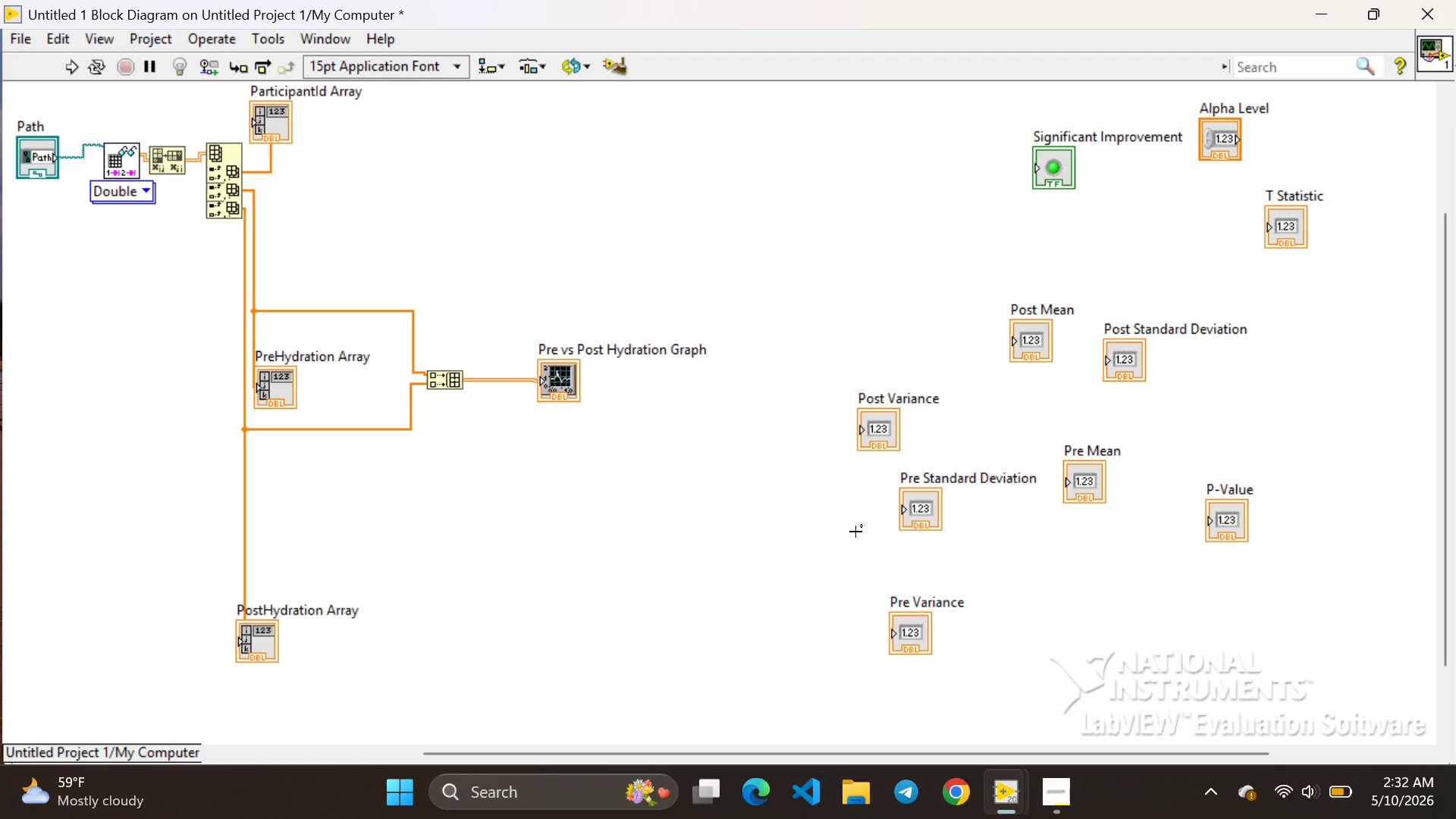 
left_click([1068, 791])
 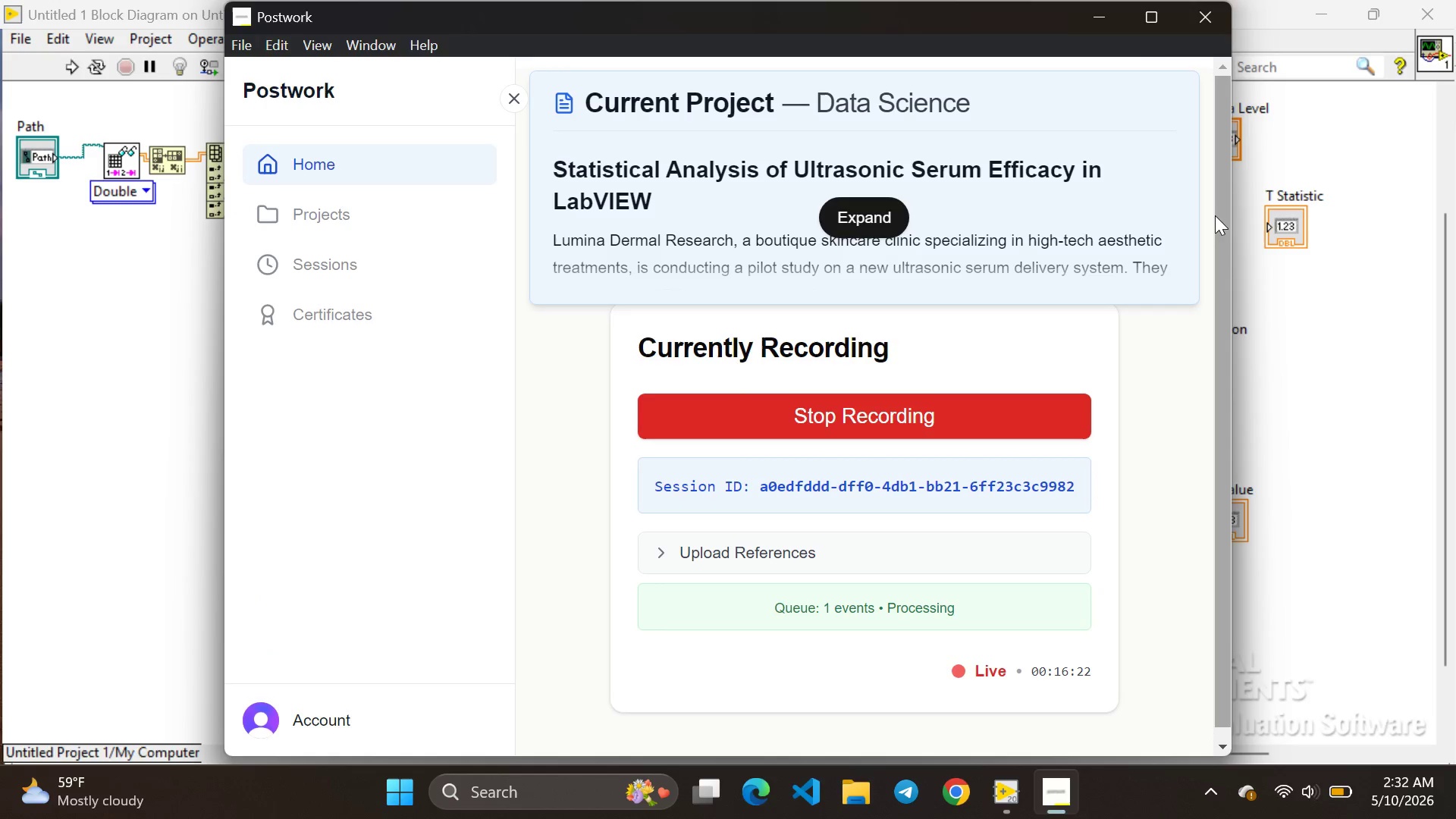 
left_click([1098, 14])
 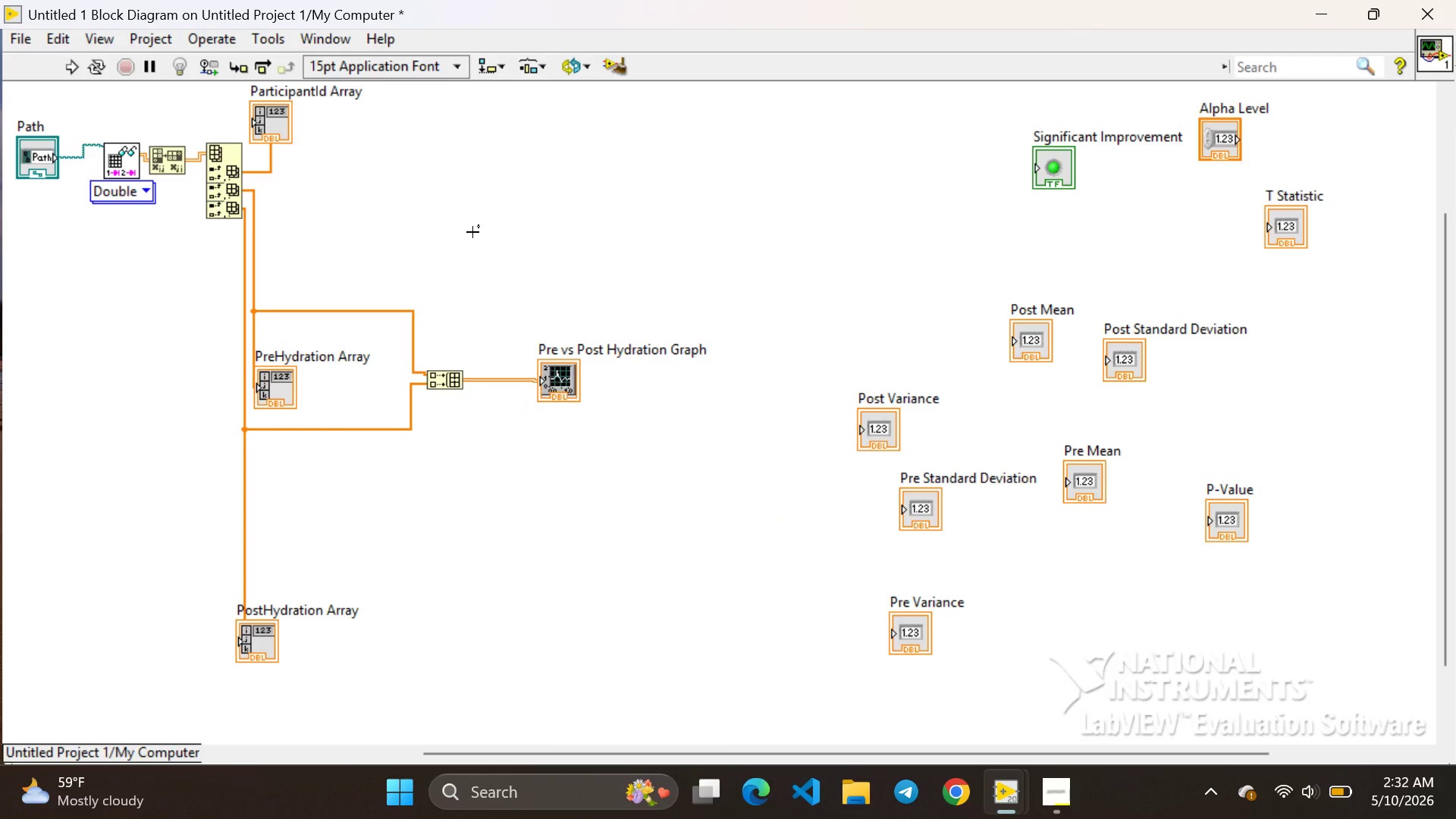 
wait(6.25)
 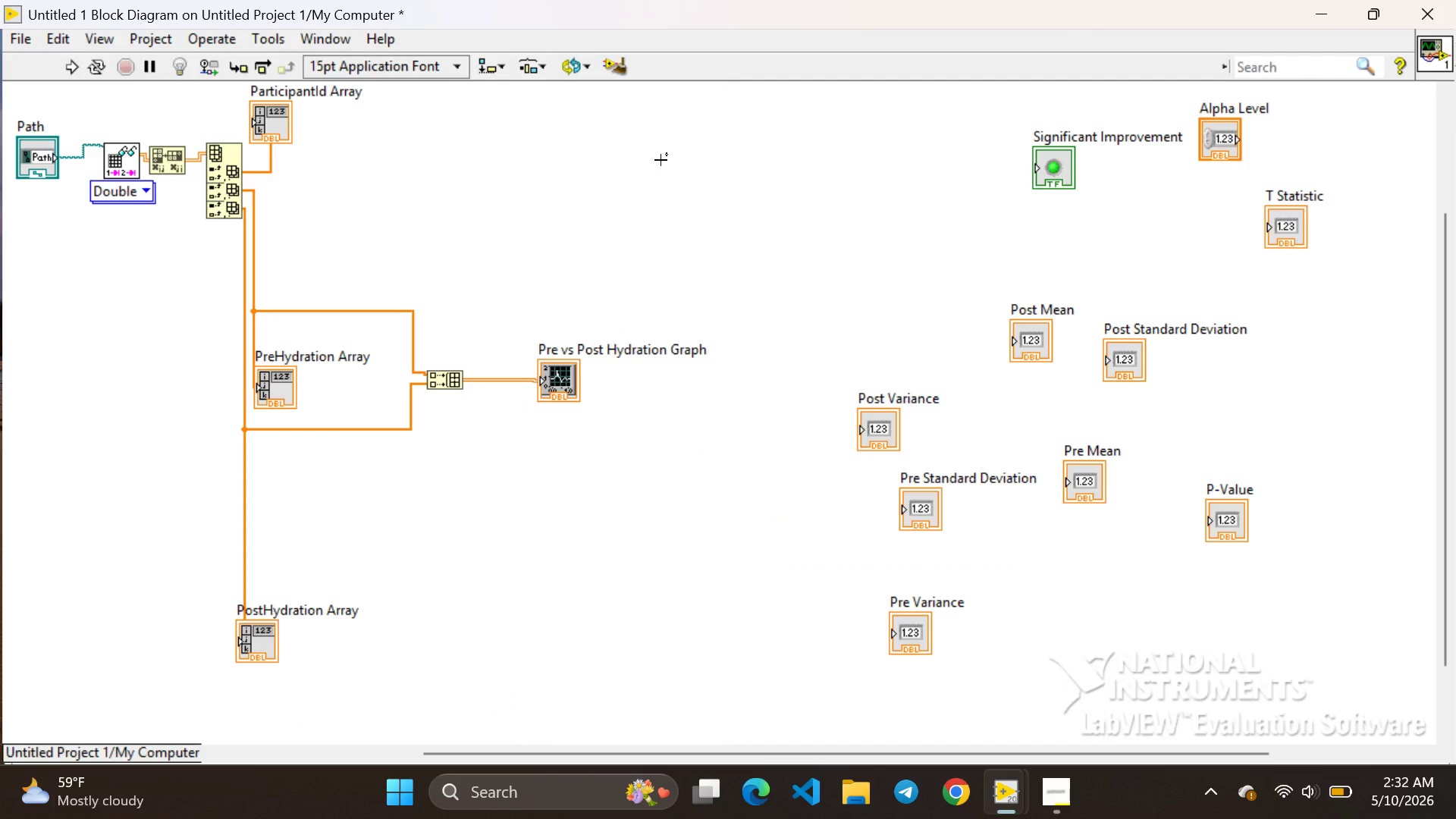 
right_click([472, 232])
 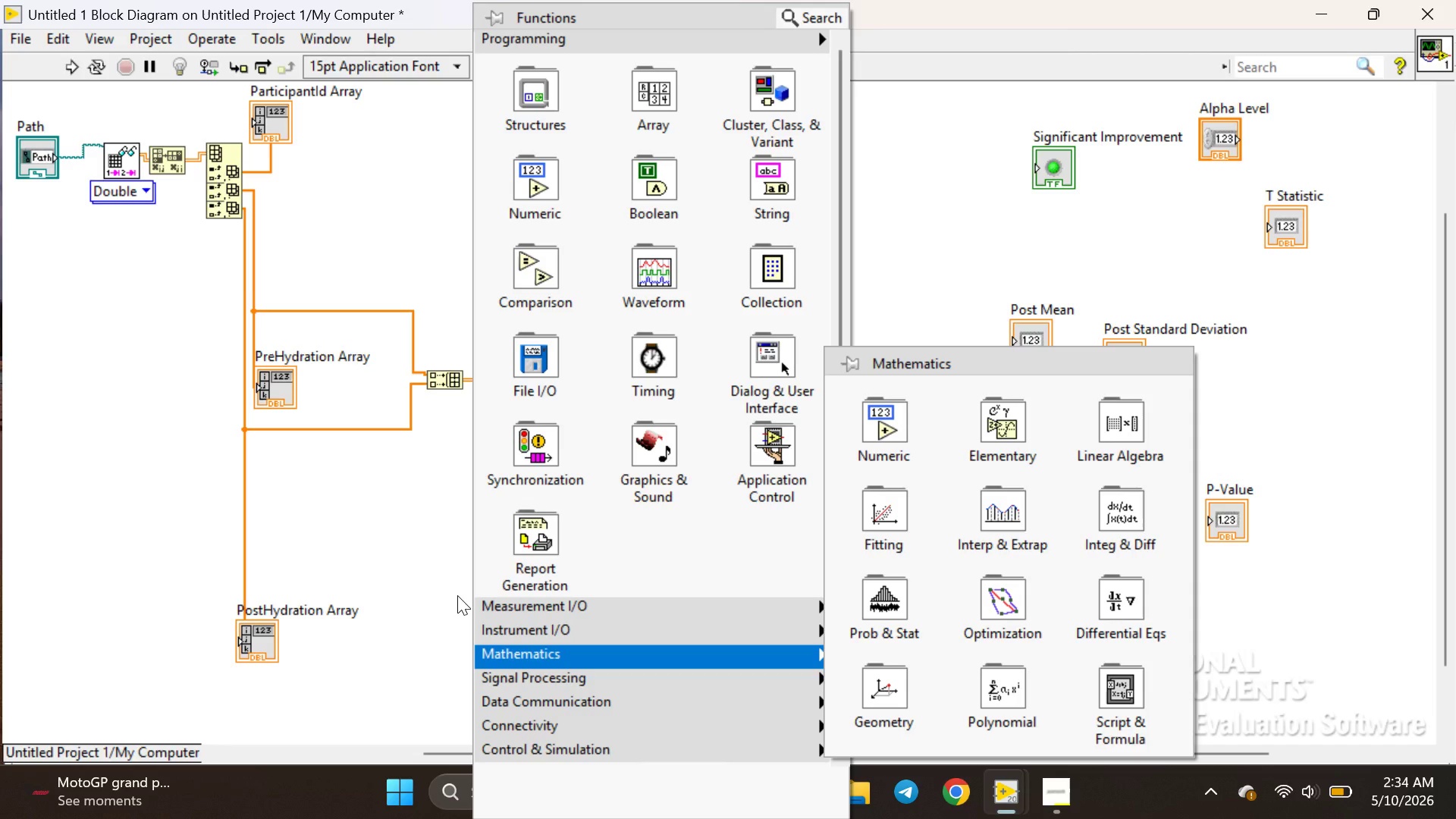 
wait(137.38)
 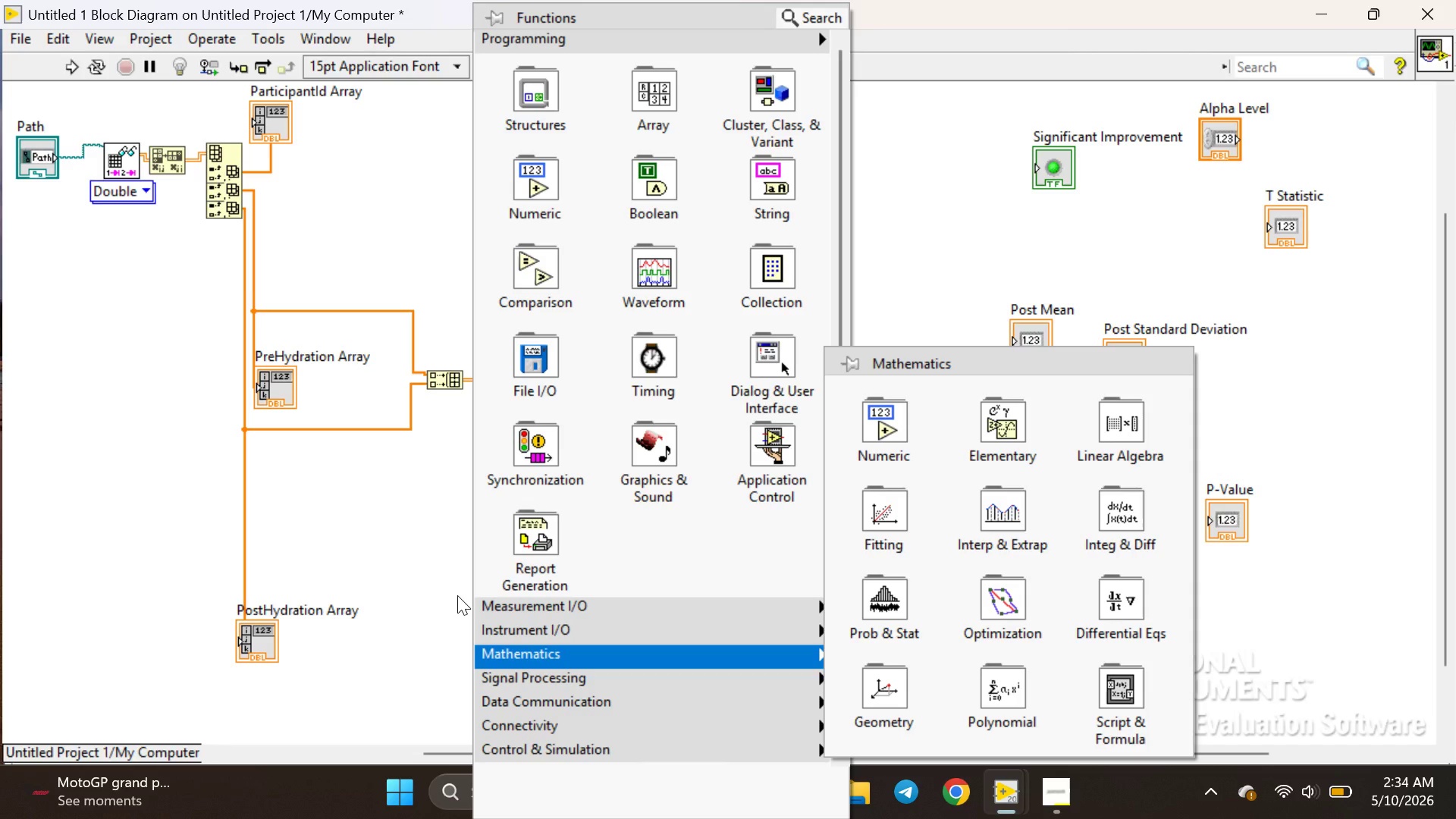 
left_click([624, 657])
 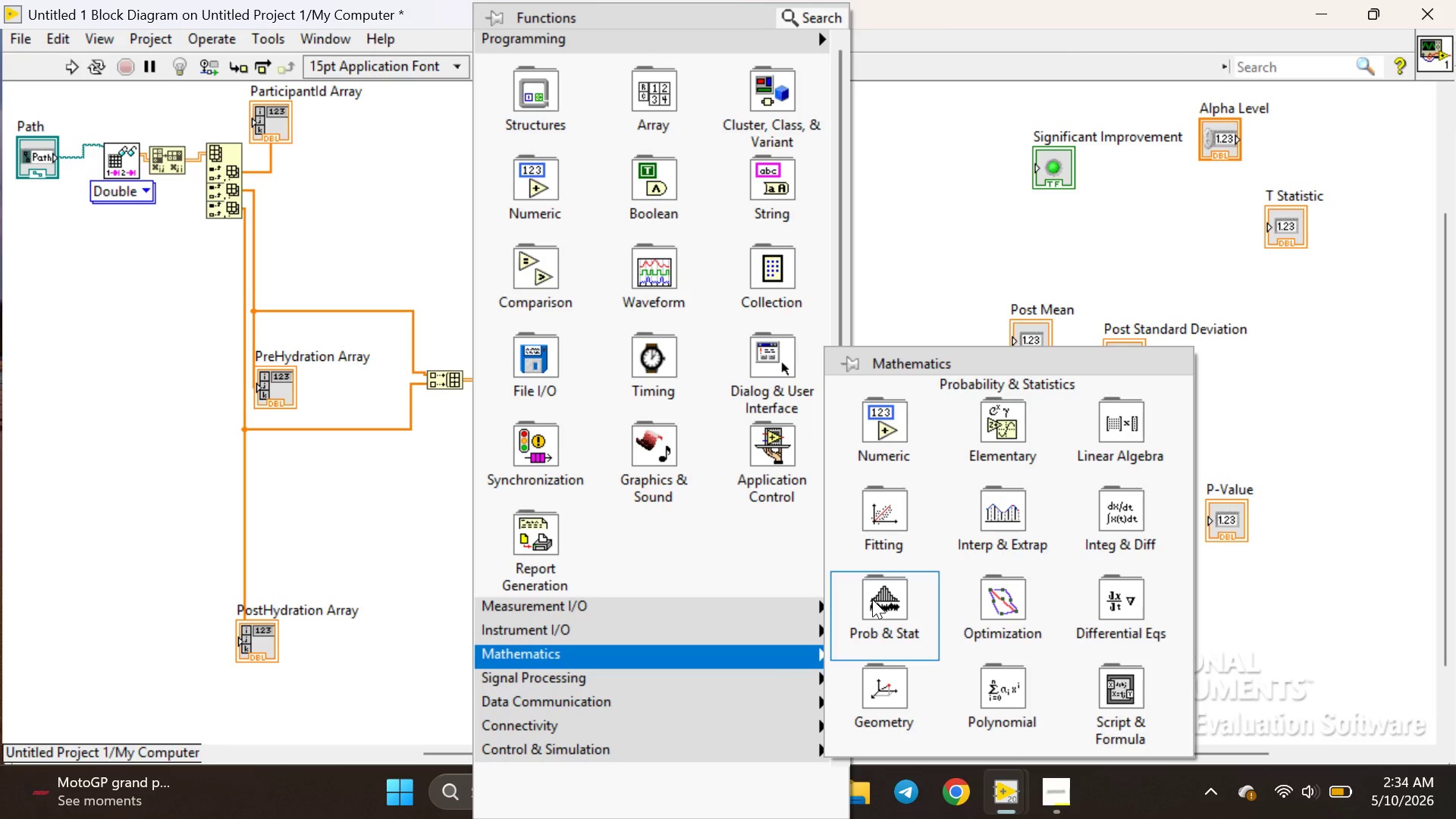 
left_click([872, 599])
 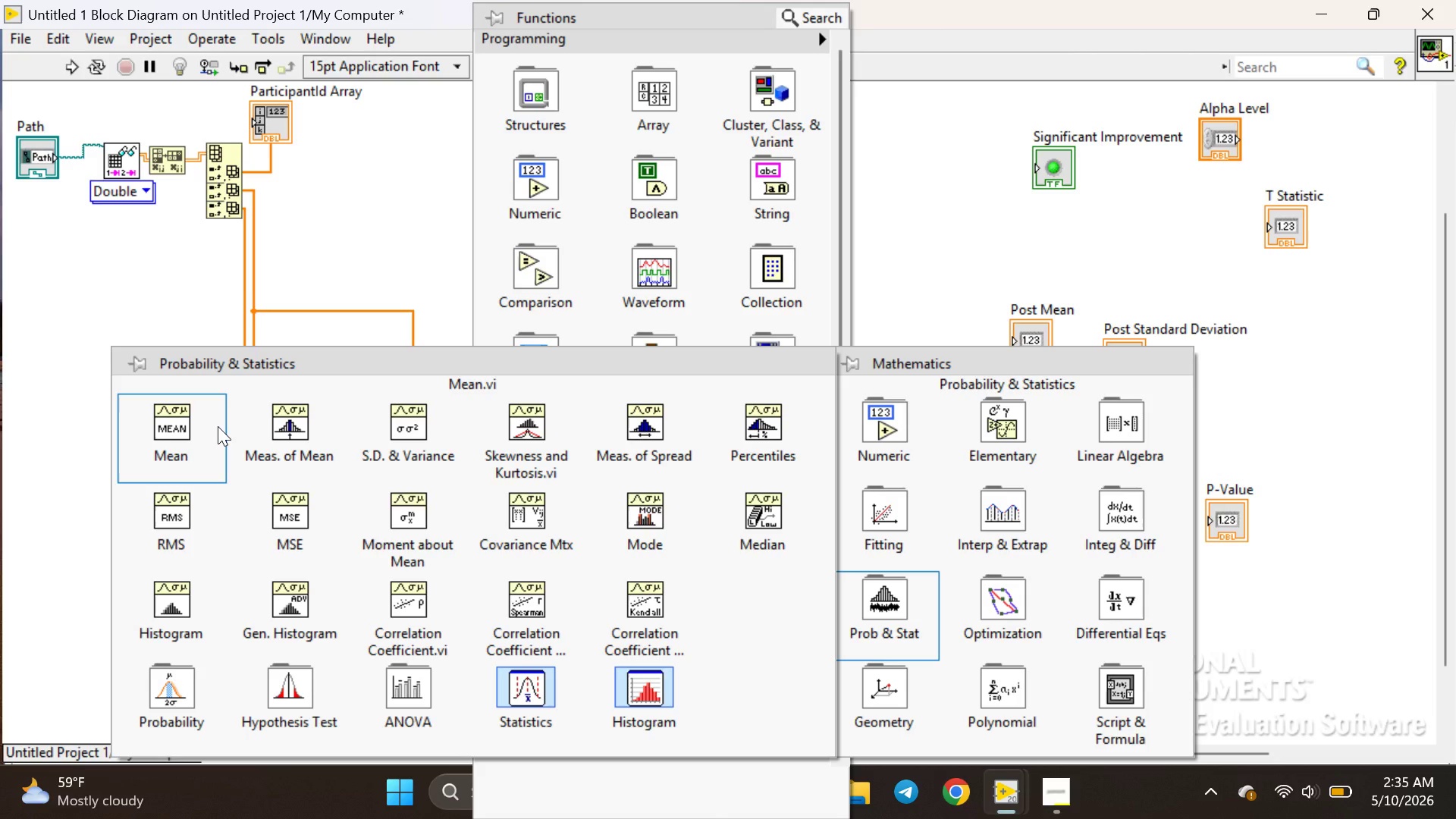 
wait(71.16)
 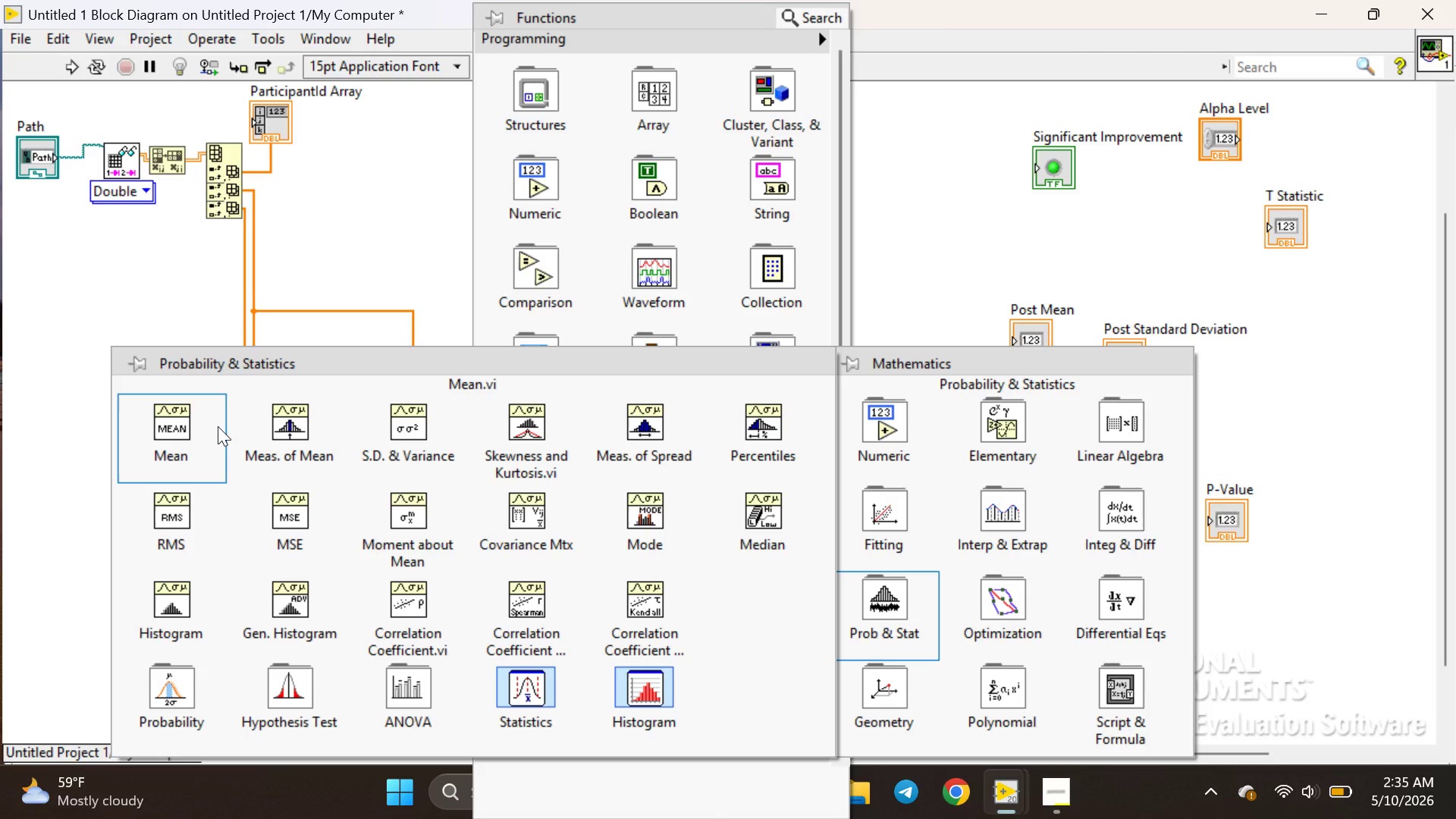 
left_click([190, 410])
 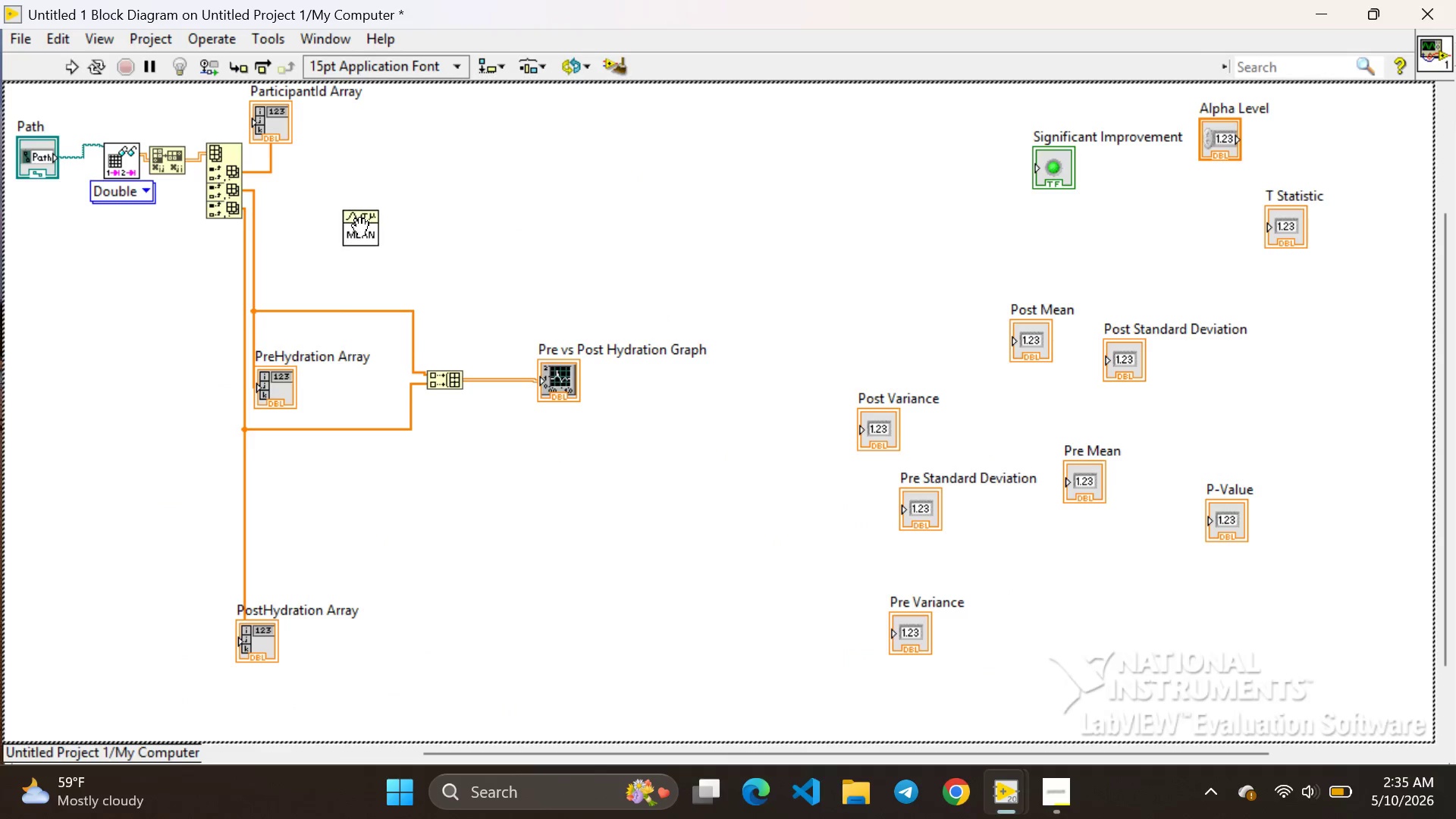 
left_click([360, 228])
 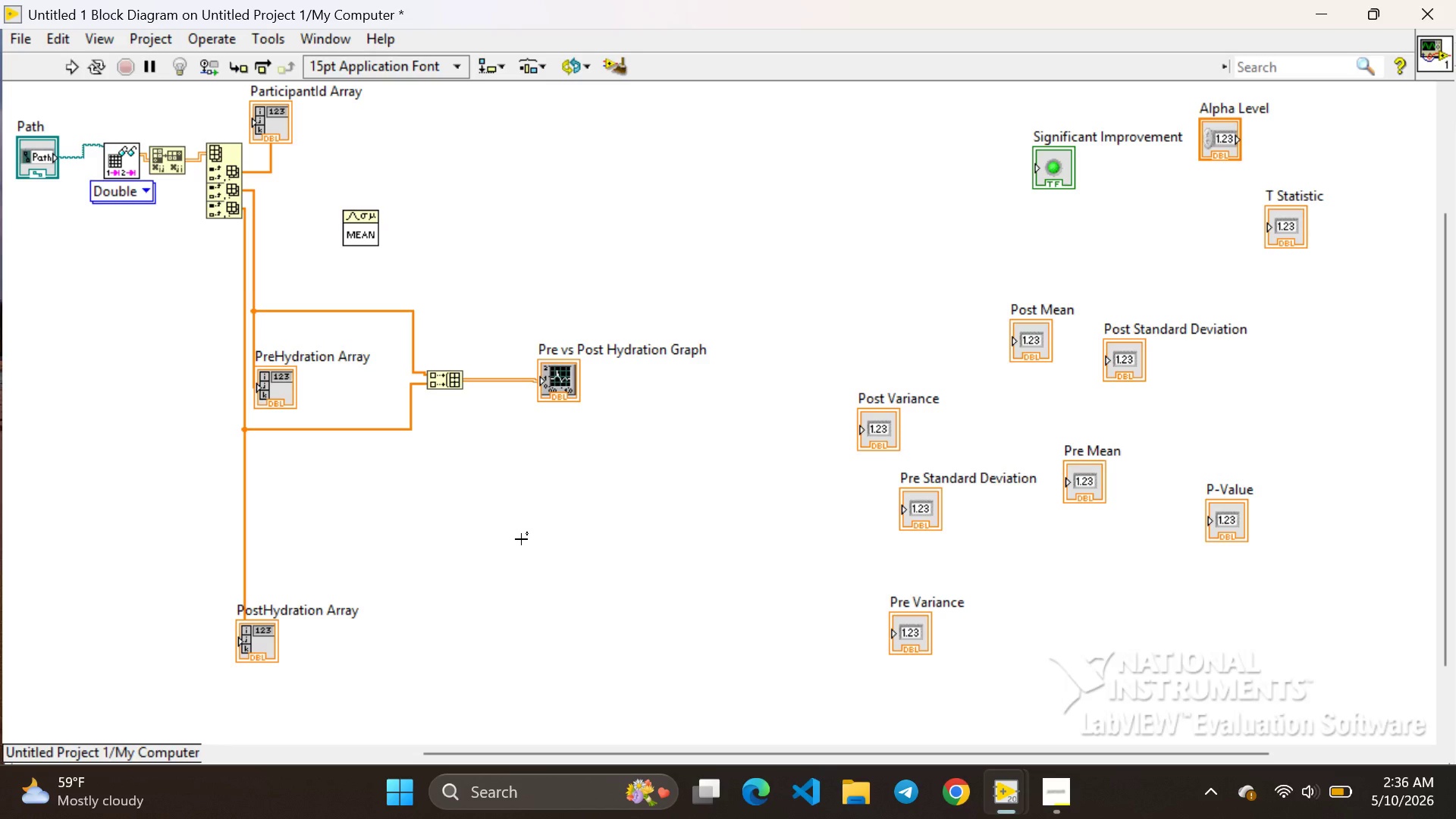 
wait(32.12)
 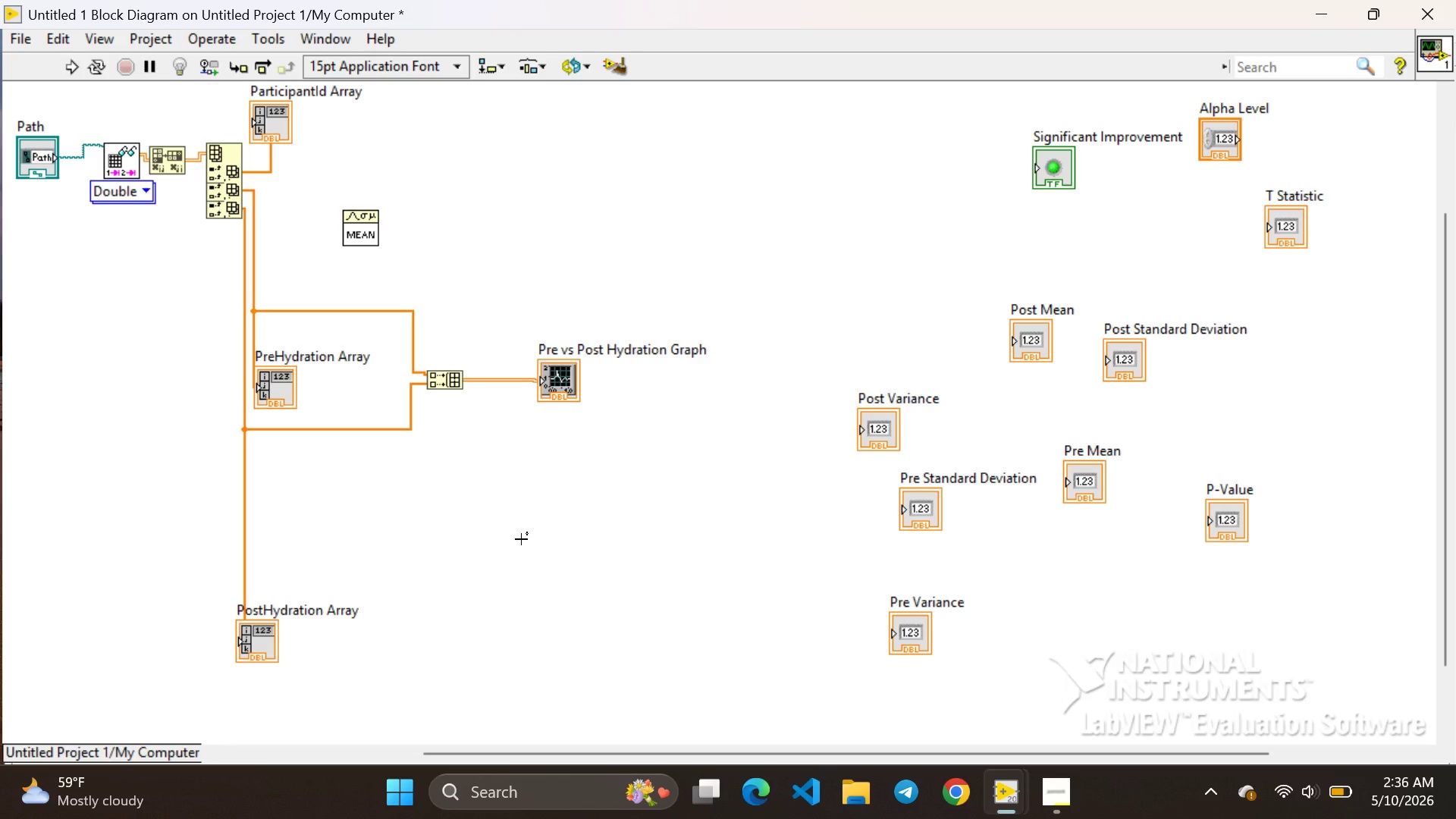 
left_click_drag(start_coordinate=[368, 231], to_coordinate=[369, 275])
 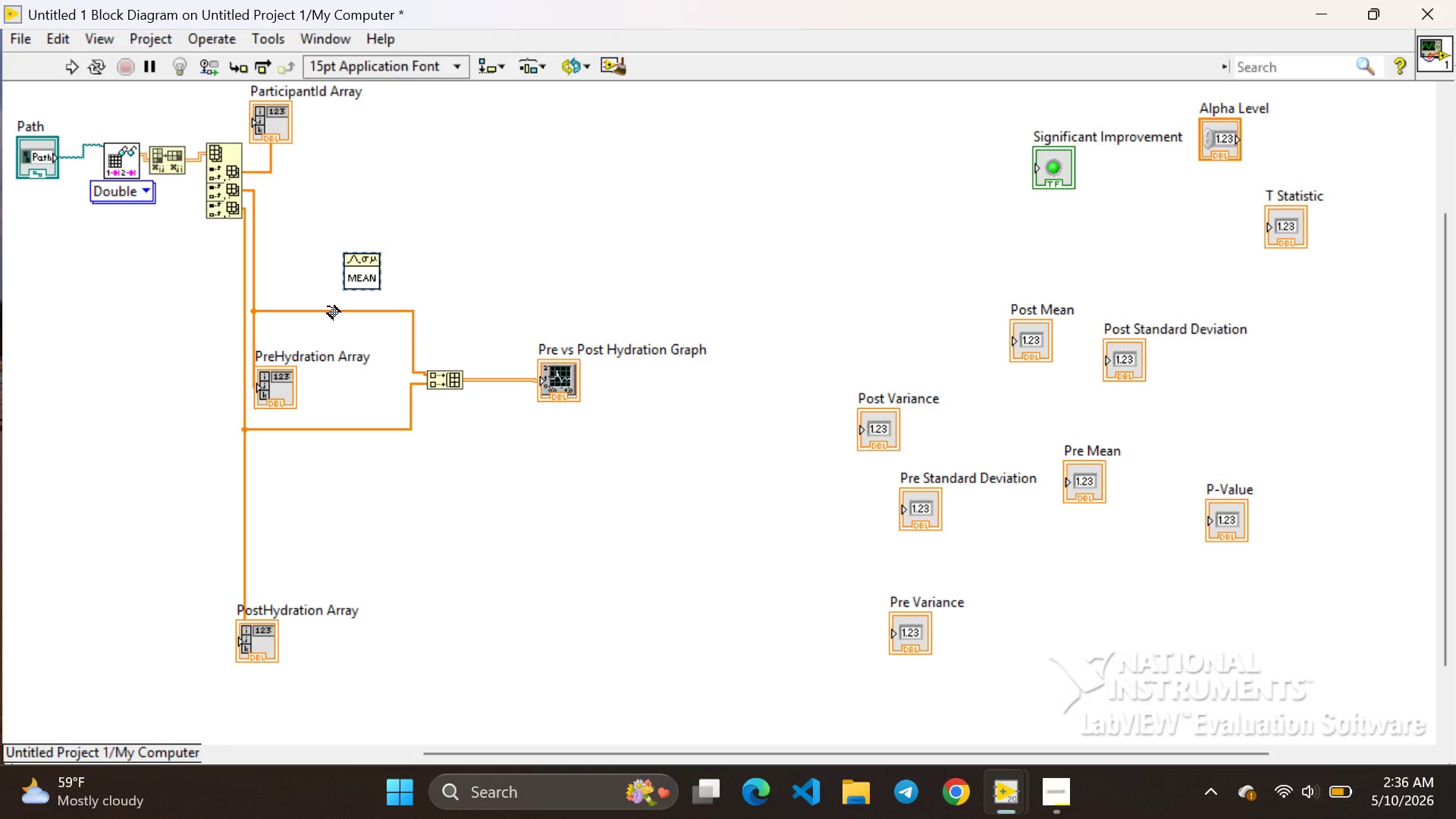 
wait(9.5)
 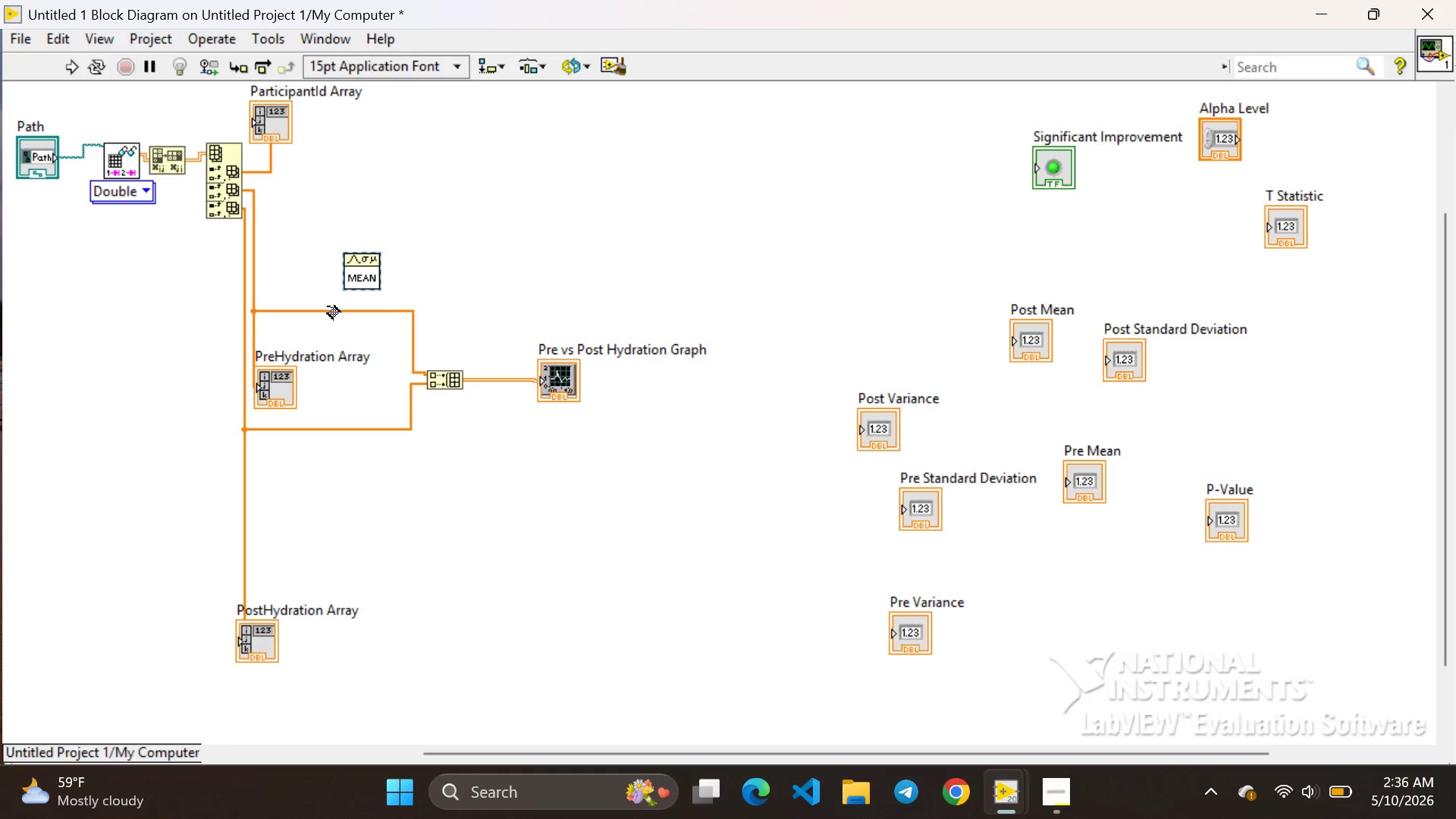 
left_click_drag(start_coordinate=[334, 308], to_coordinate=[337, 336])
 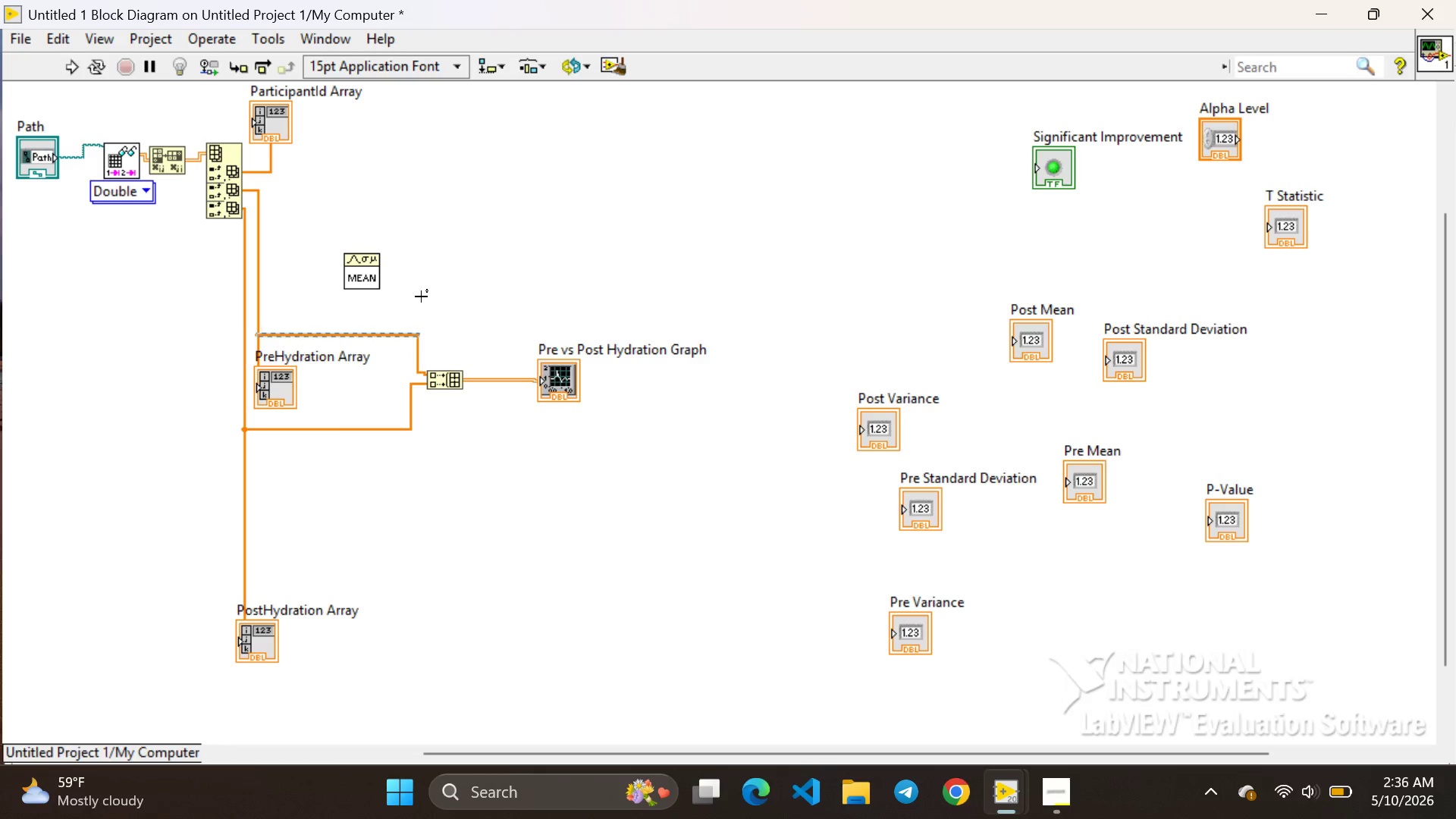 
left_click([421, 297])
 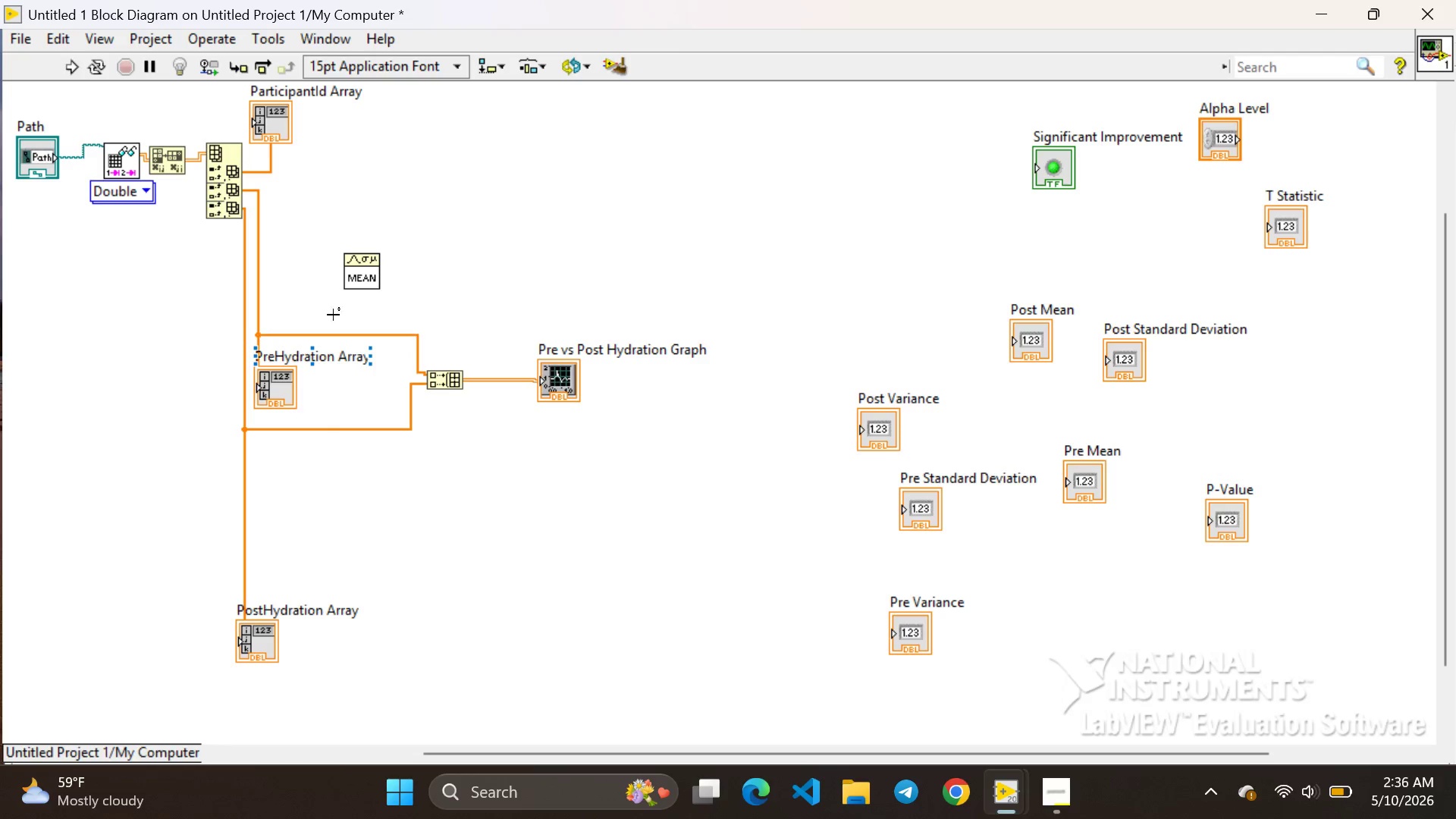 
left_click_drag(start_coordinate=[358, 275], to_coordinate=[358, 291])
 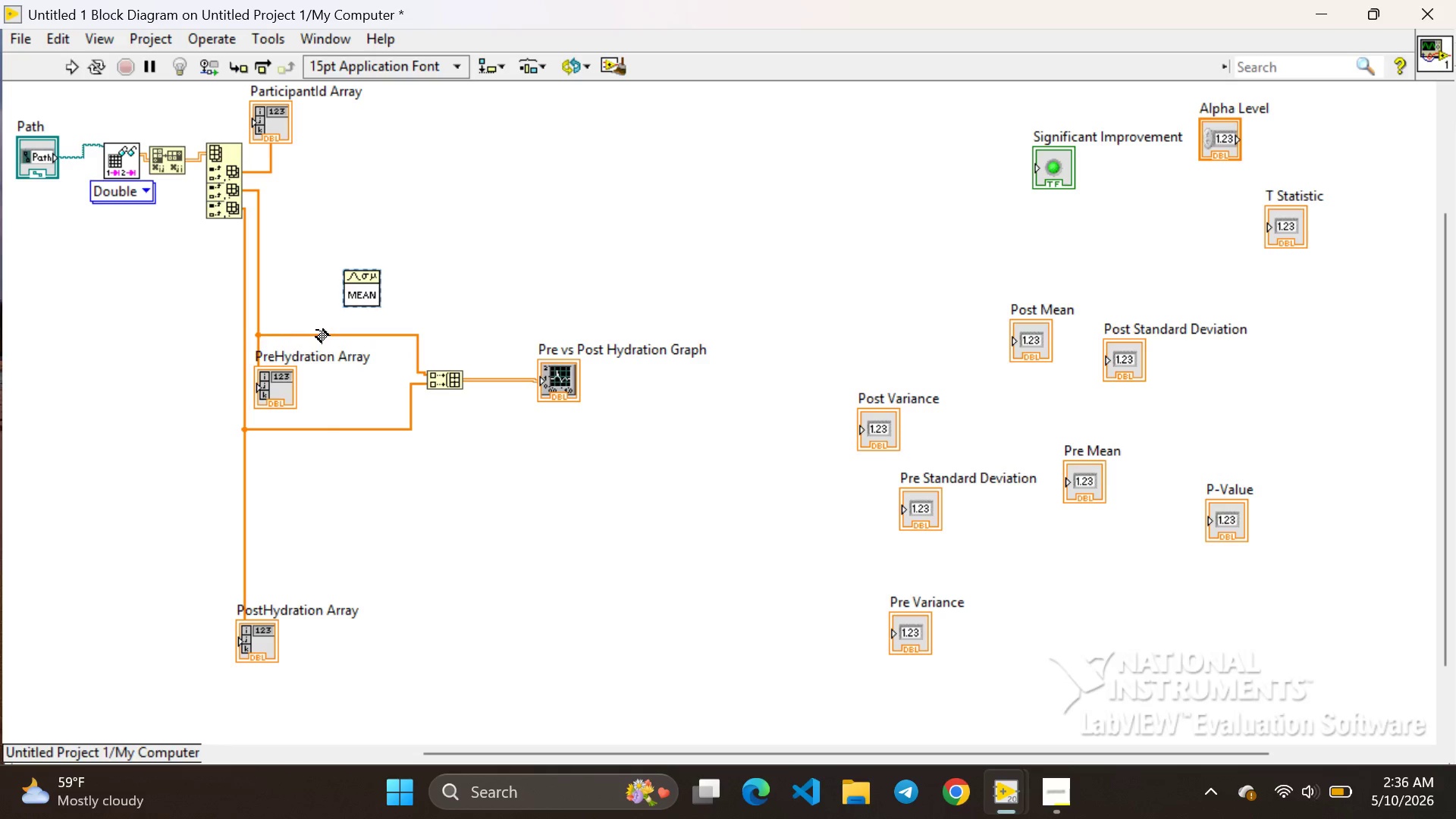 
left_click_drag(start_coordinate=[316, 331], to_coordinate=[340, 287])
 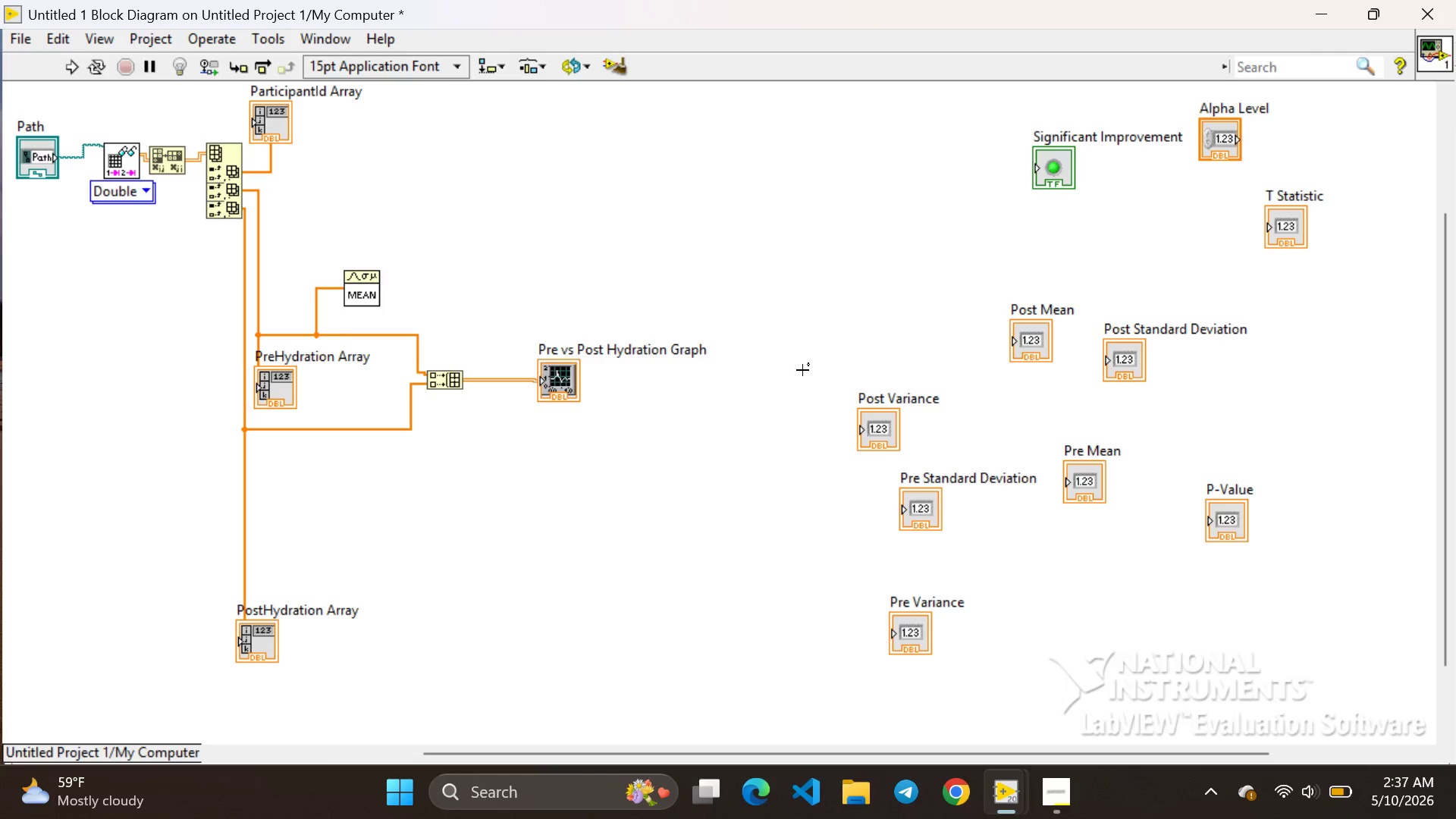 
wait(24.94)
 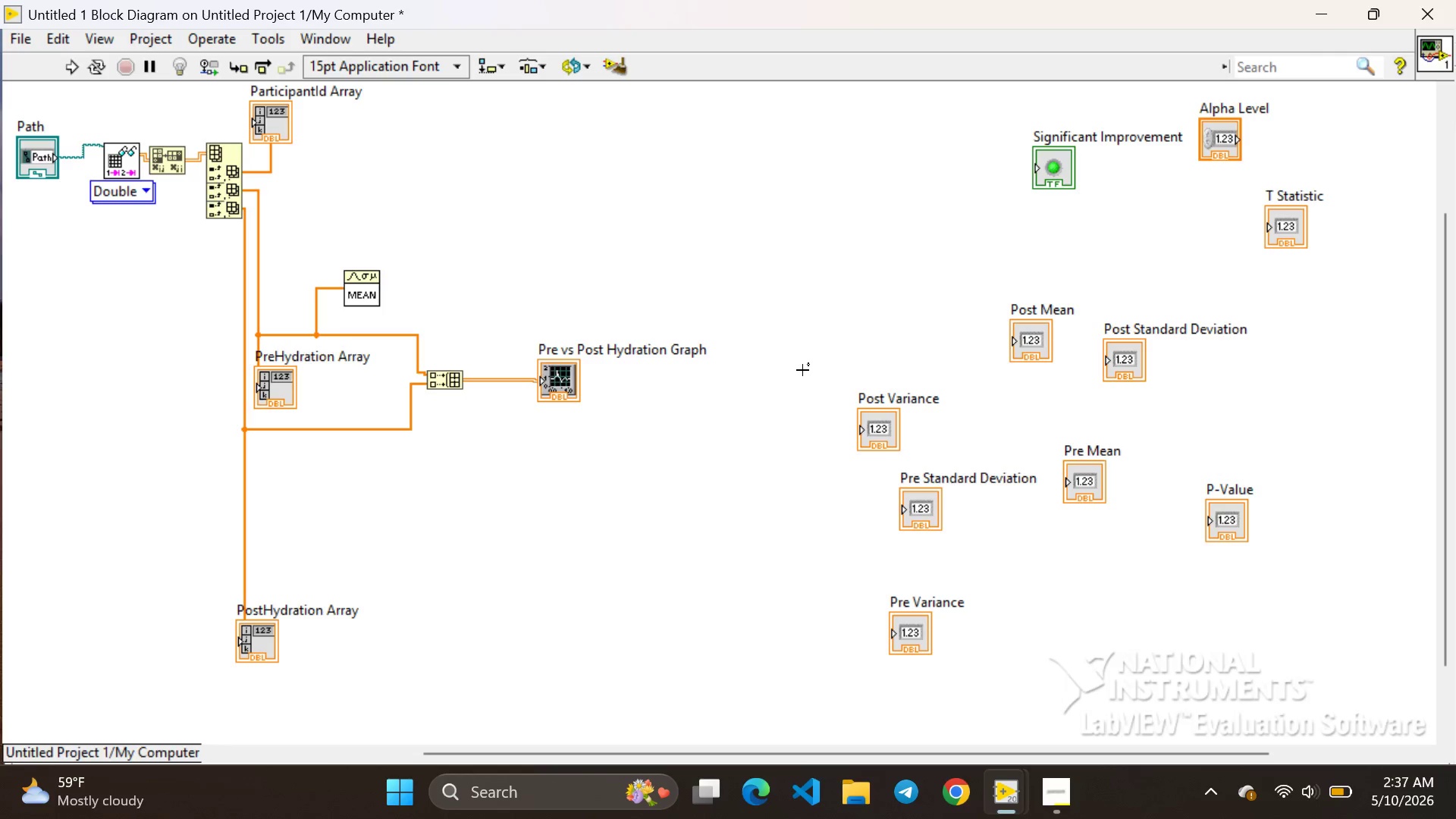 
left_click([1087, 479])
 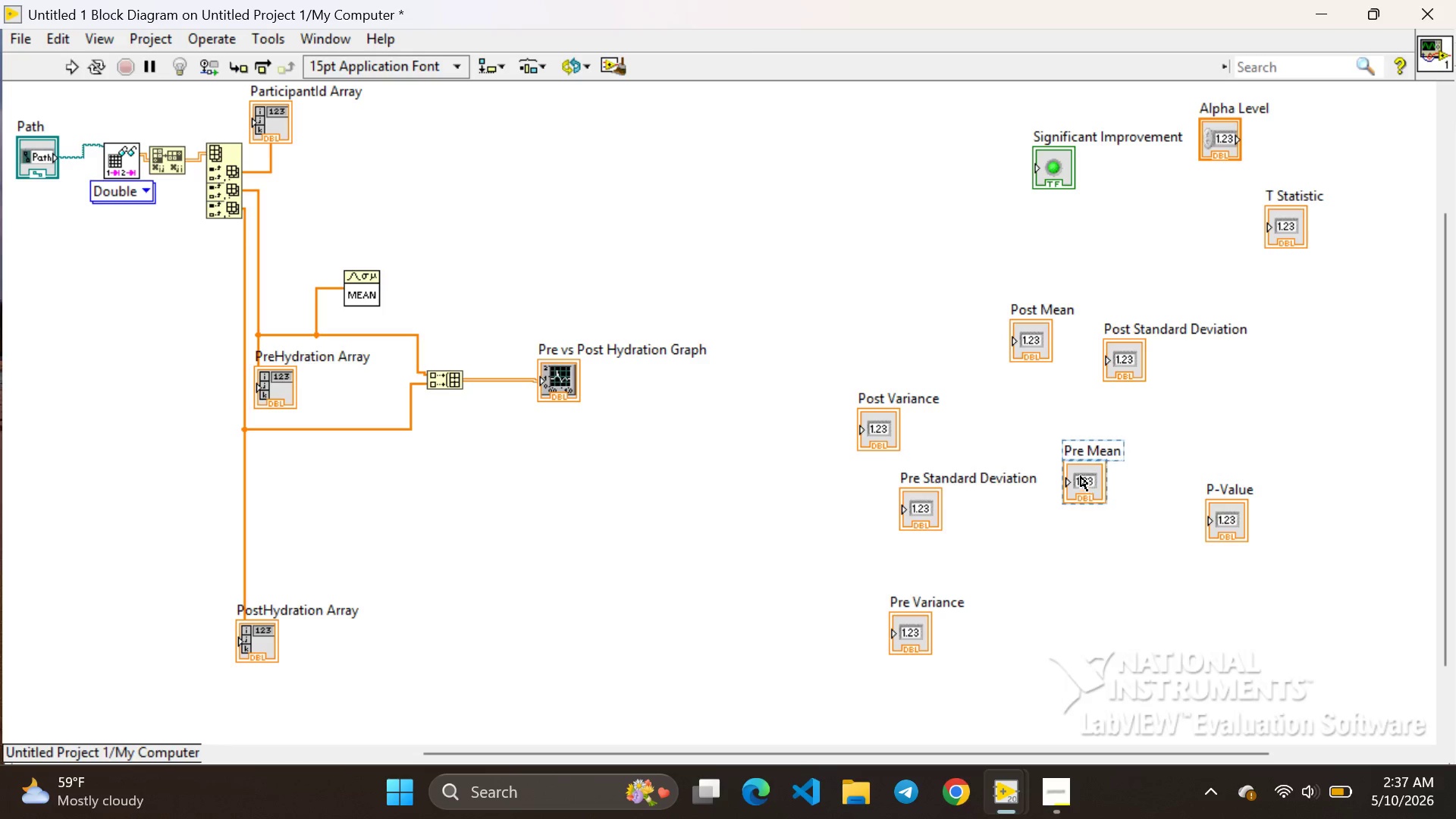 
left_click_drag(start_coordinate=[1071, 472], to_coordinate=[433, 278])
 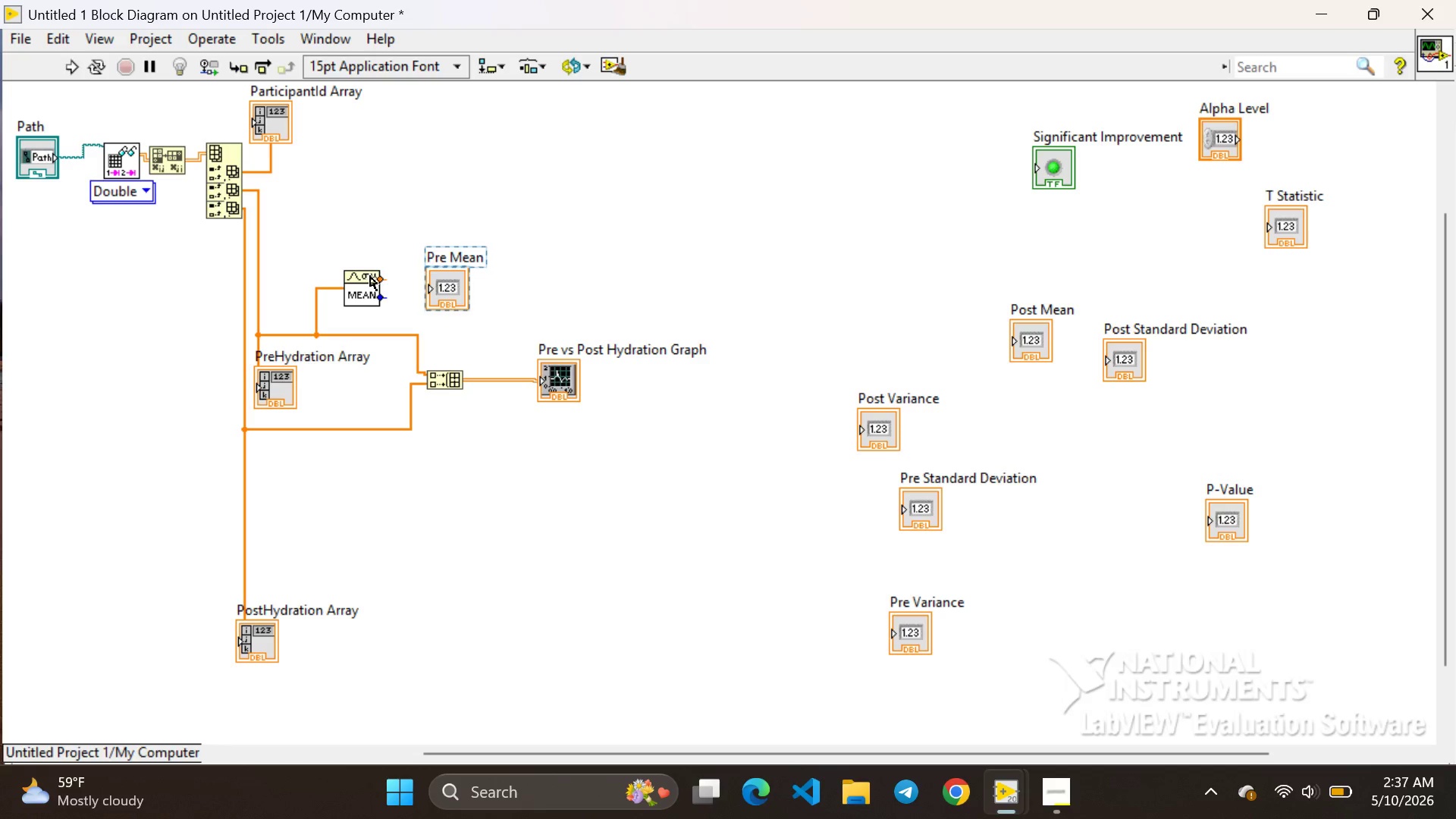 
left_click_drag(start_coordinate=[379, 278], to_coordinate=[408, 289])
 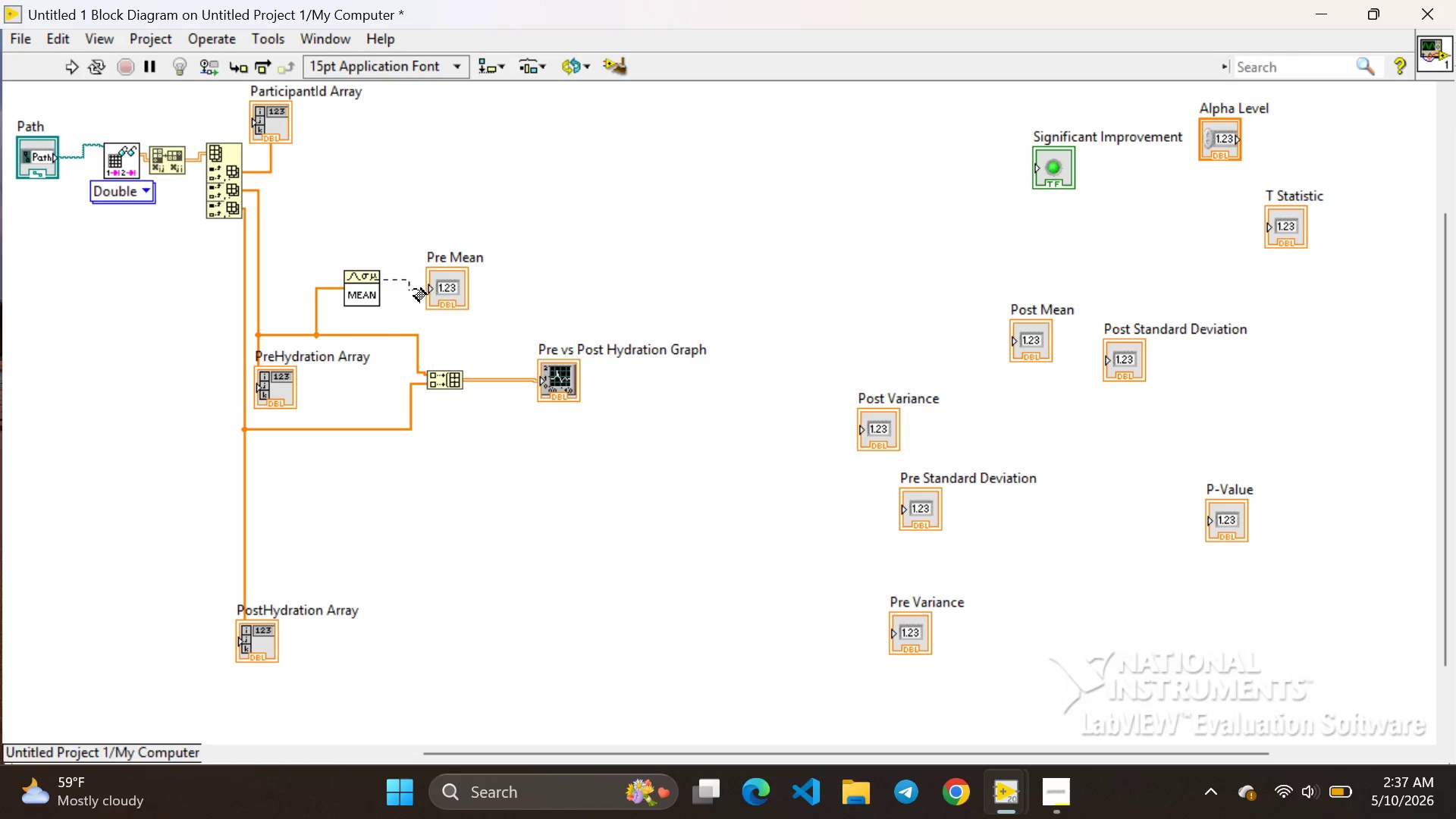 
left_click_drag(start_coordinate=[410, 289], to_coordinate=[422, 286])
 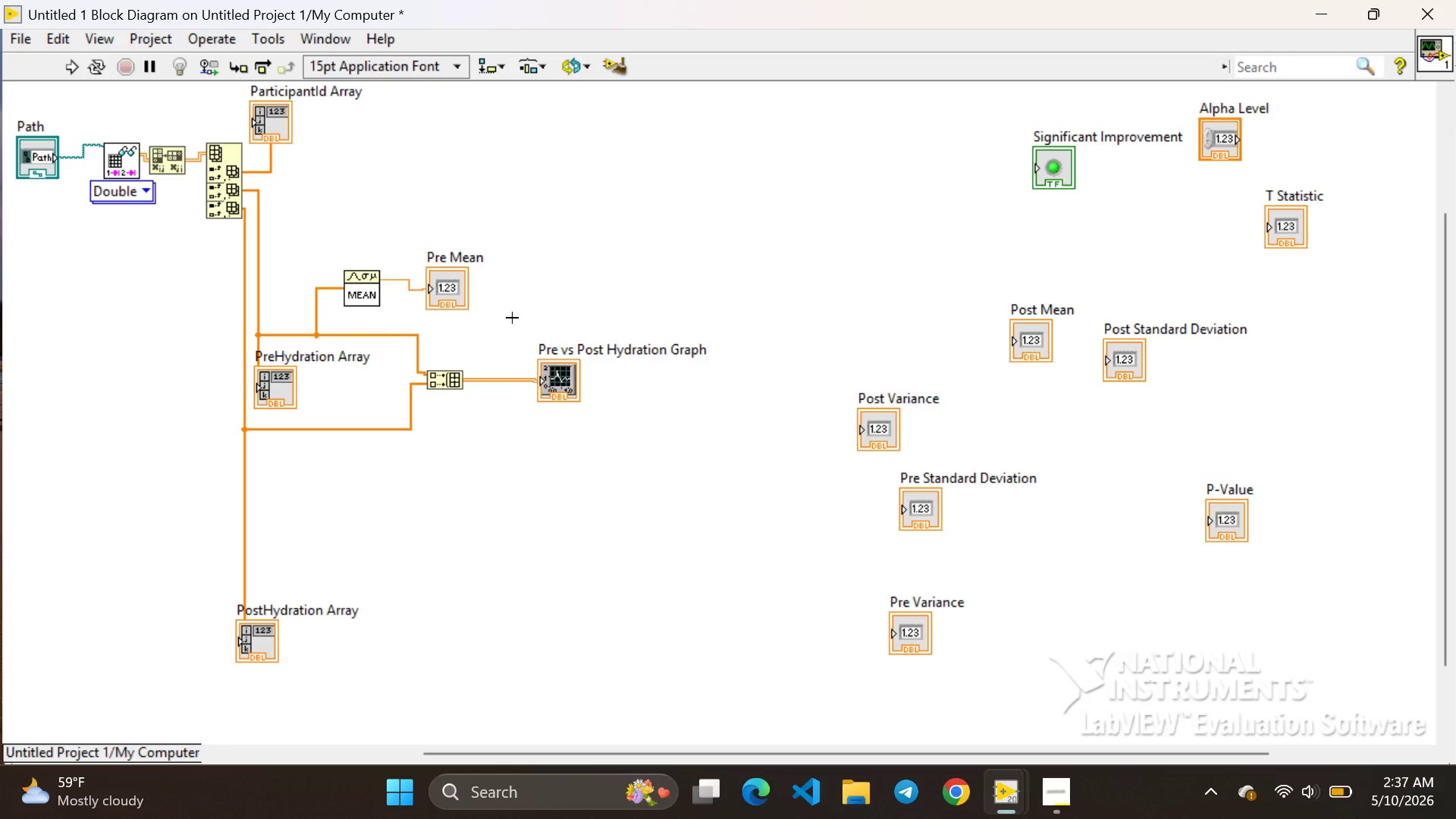 
left_click([512, 318])
 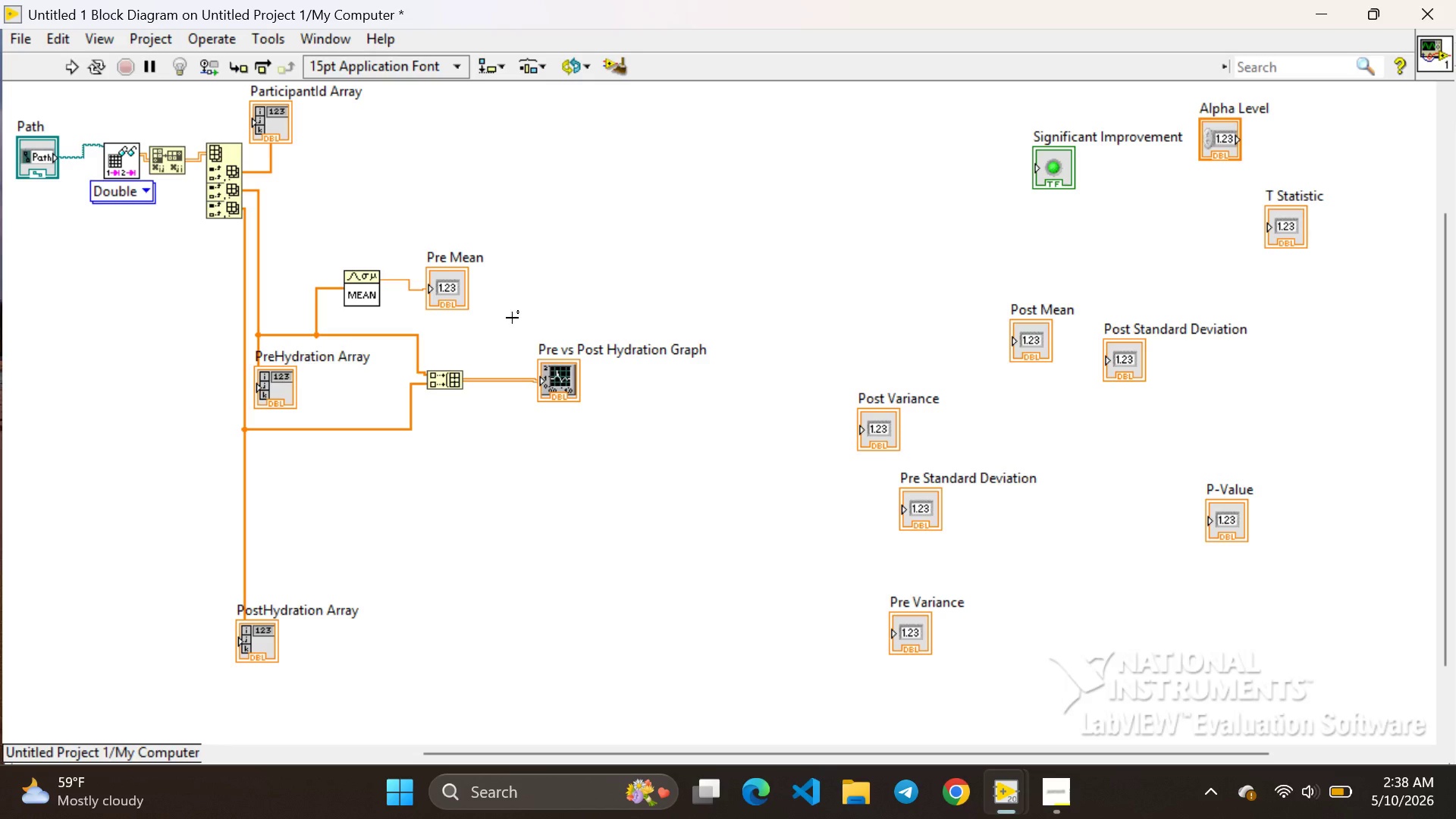 
wait(74.5)
 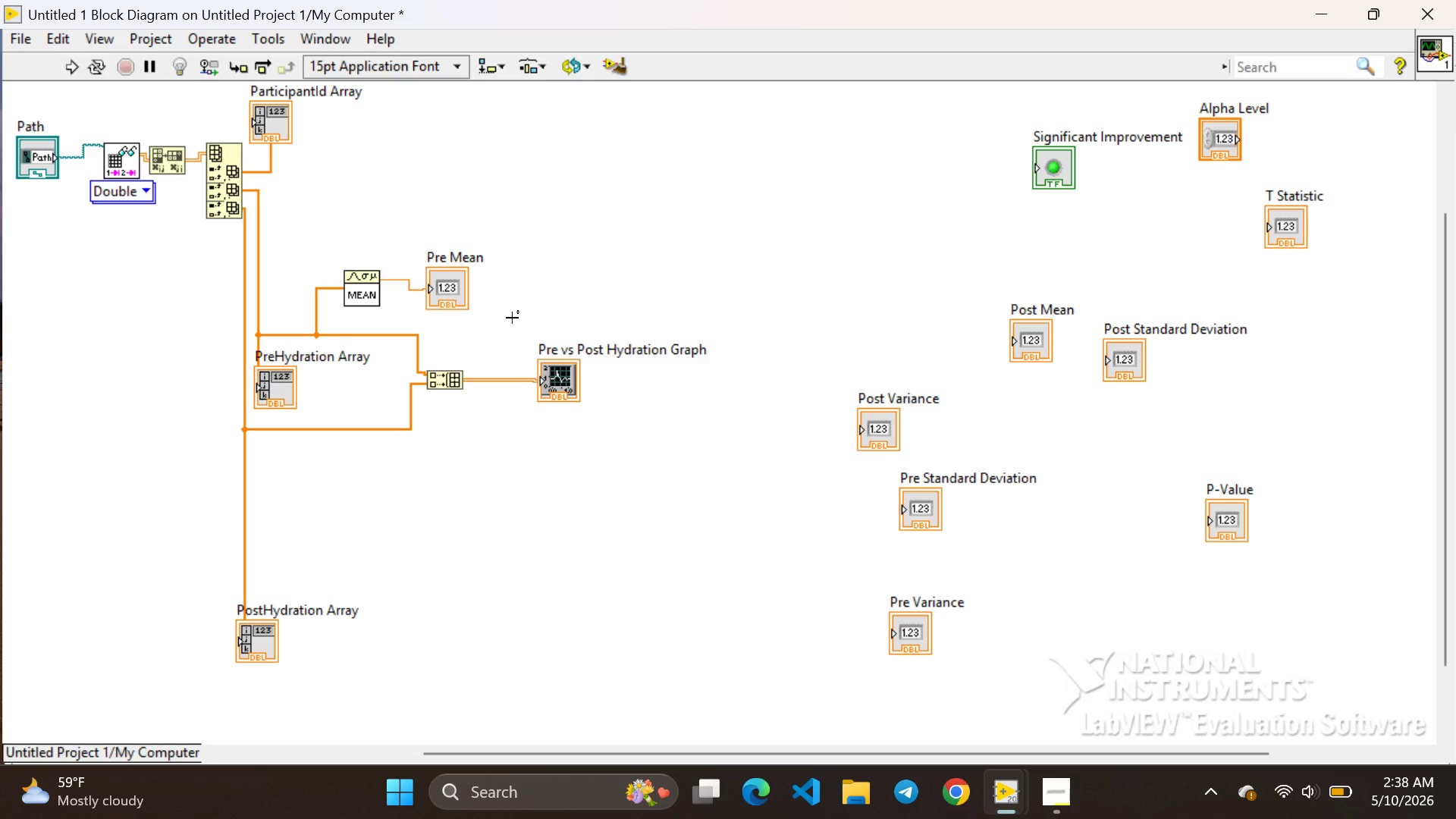 
right_click([422, 548])
 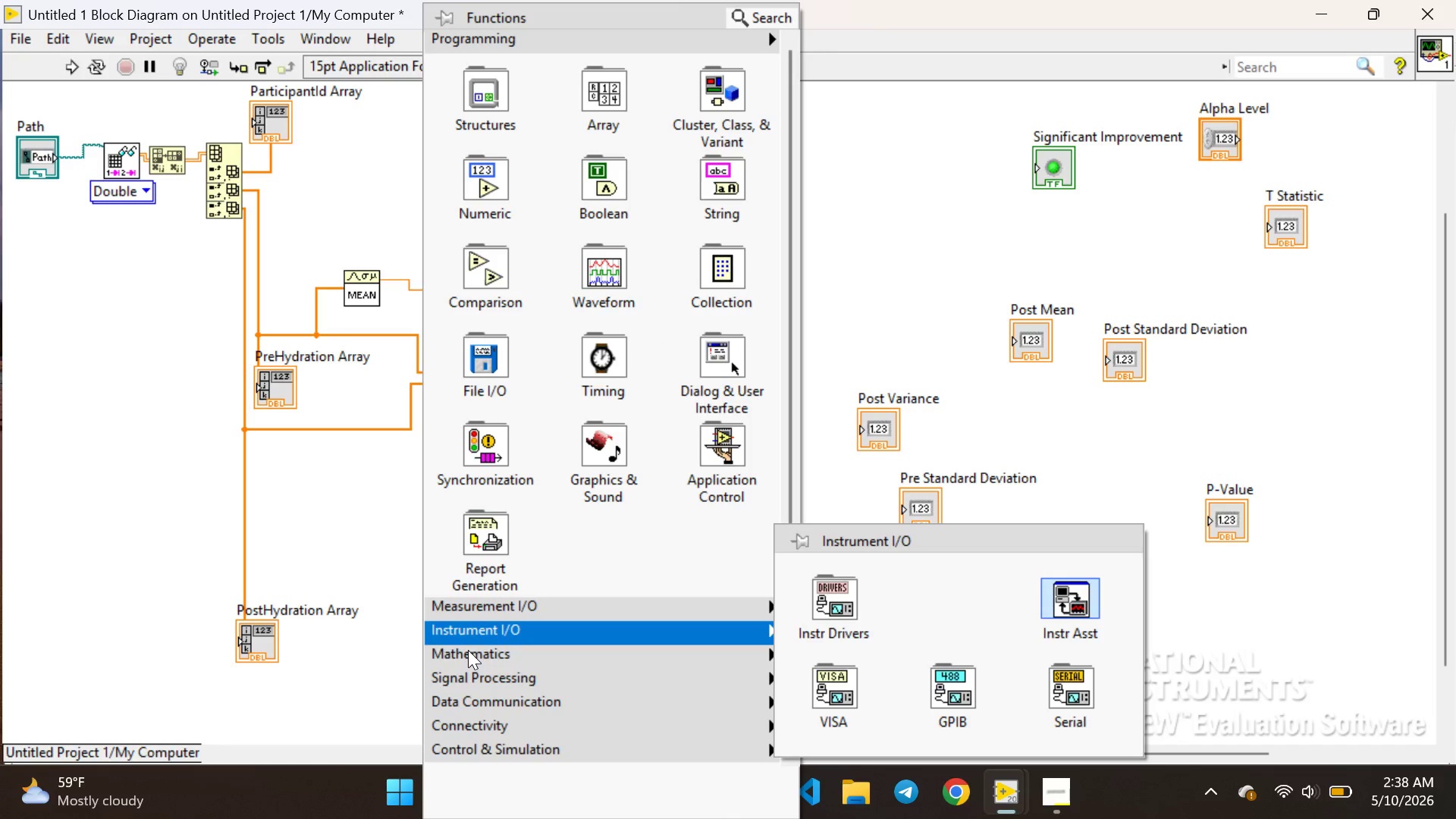 
left_click([468, 650])
 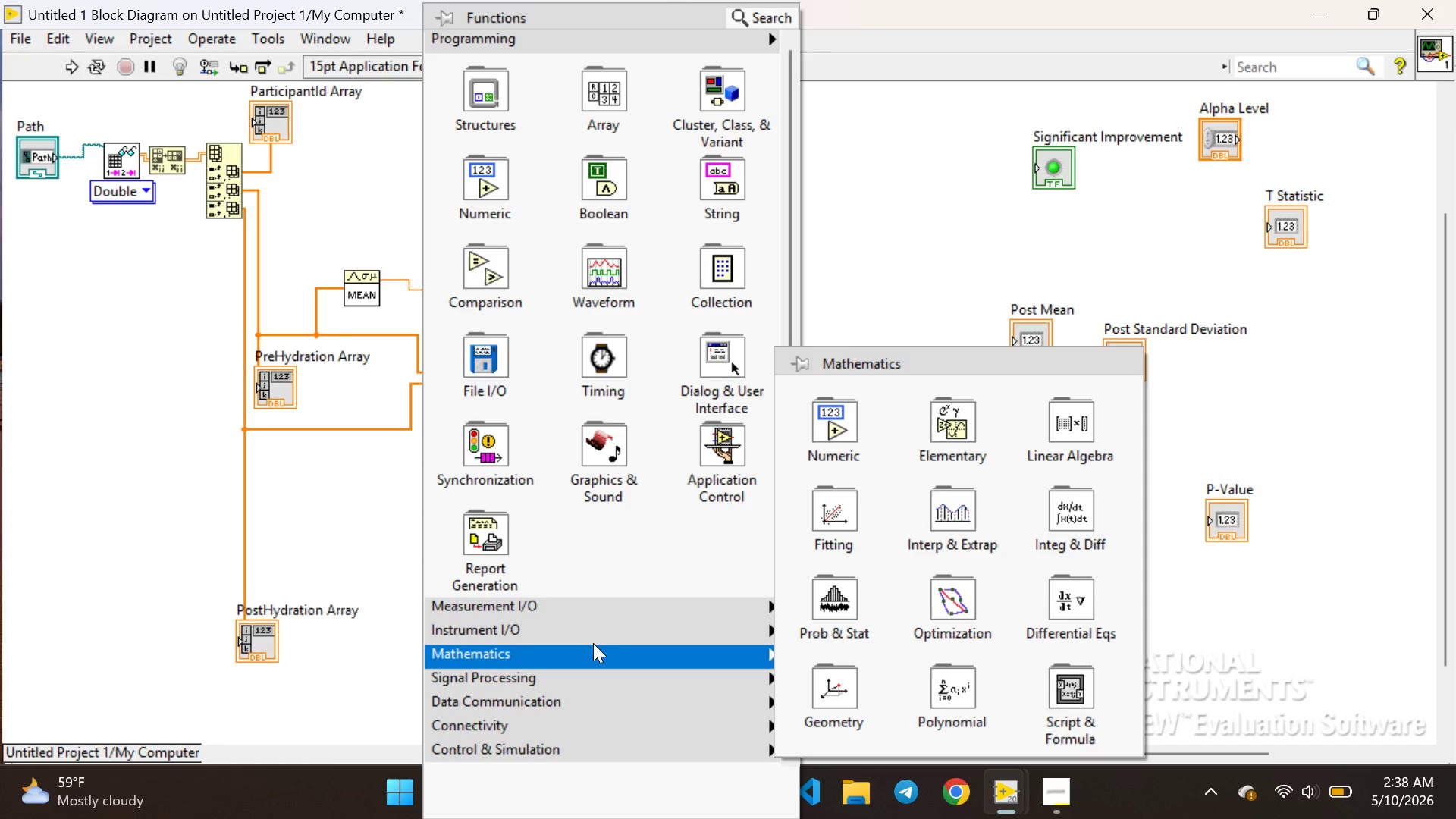 
wait(6.23)
 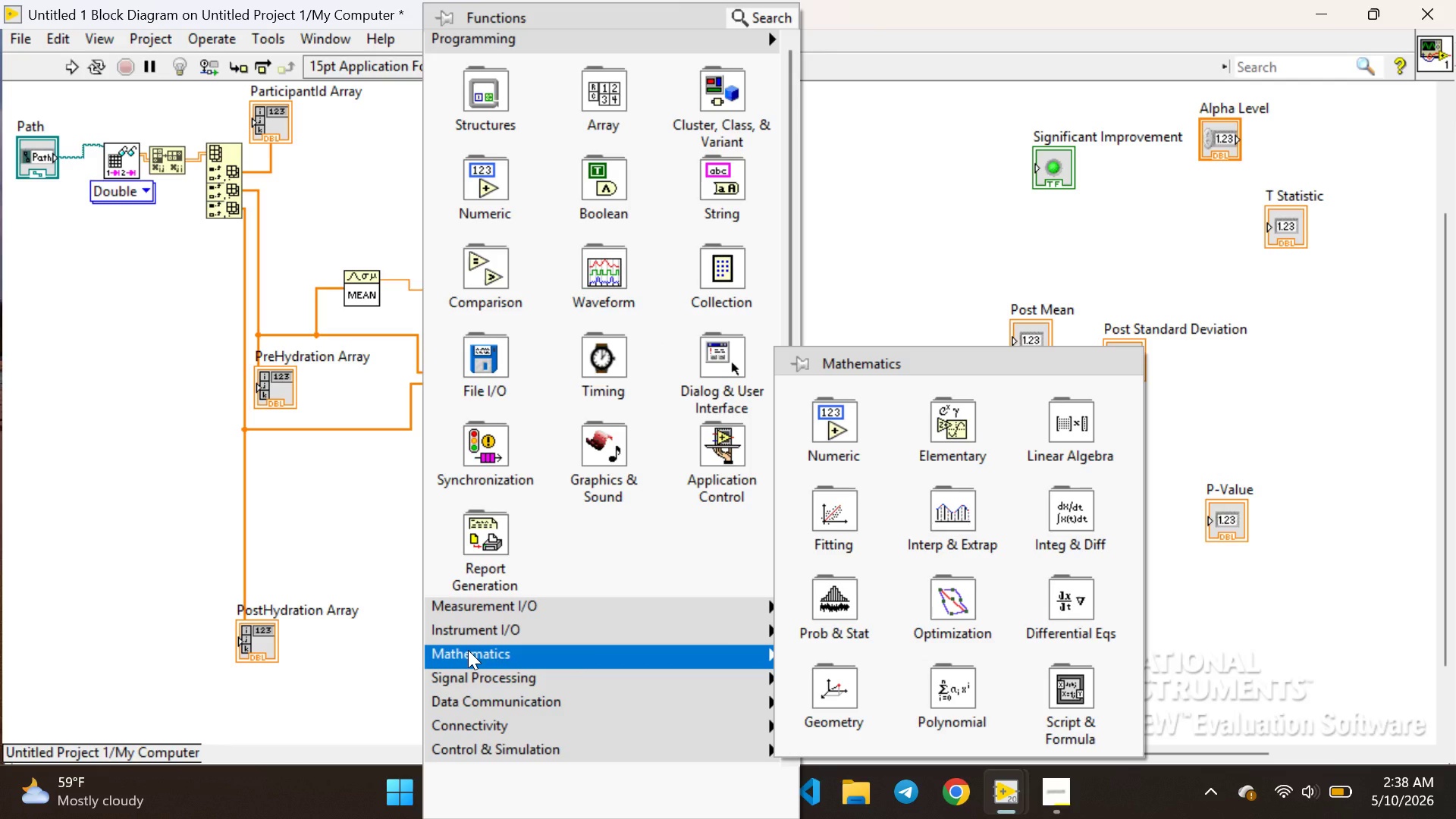 
left_click([818, 591])
 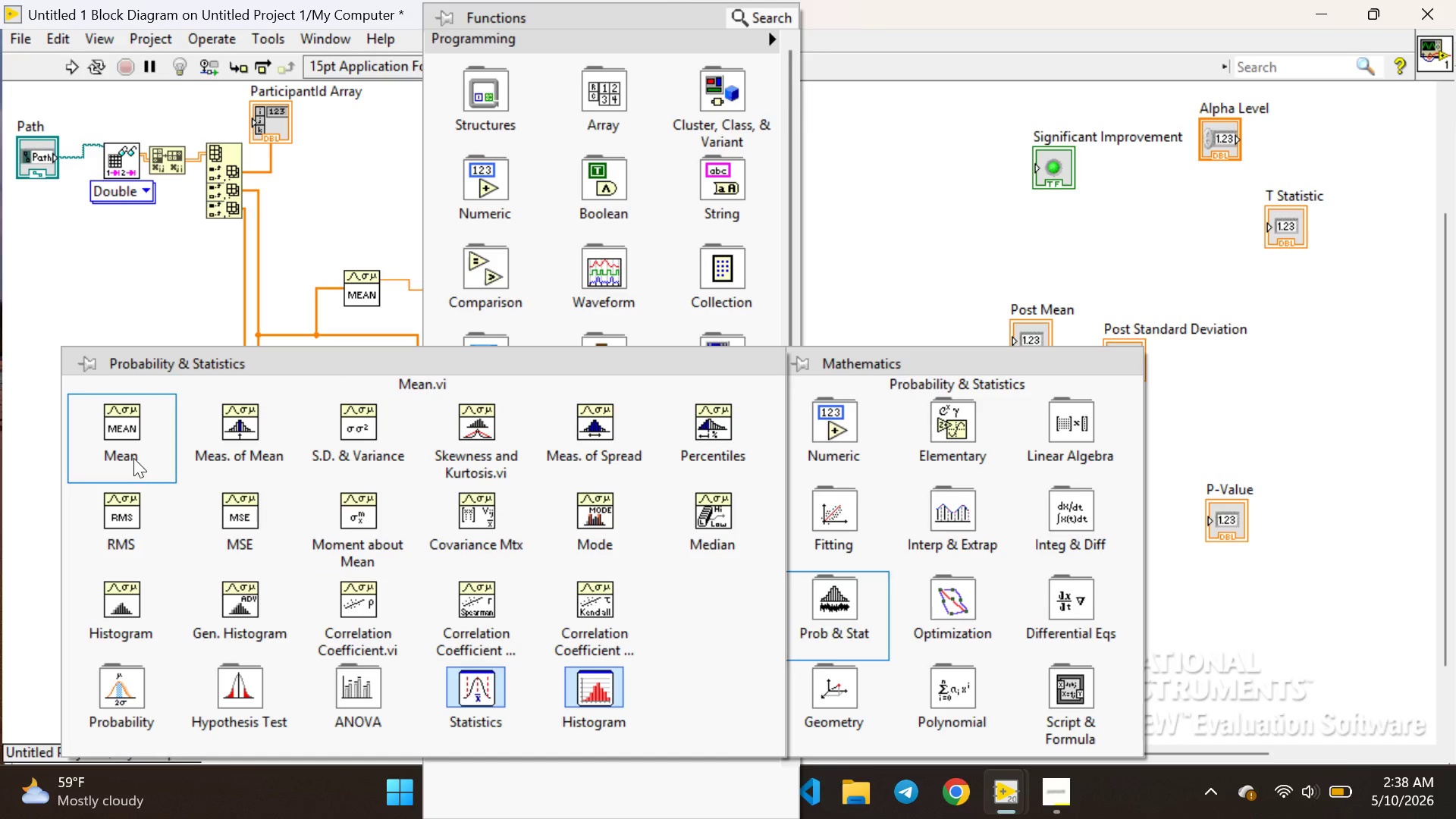 
left_click([132, 442])
 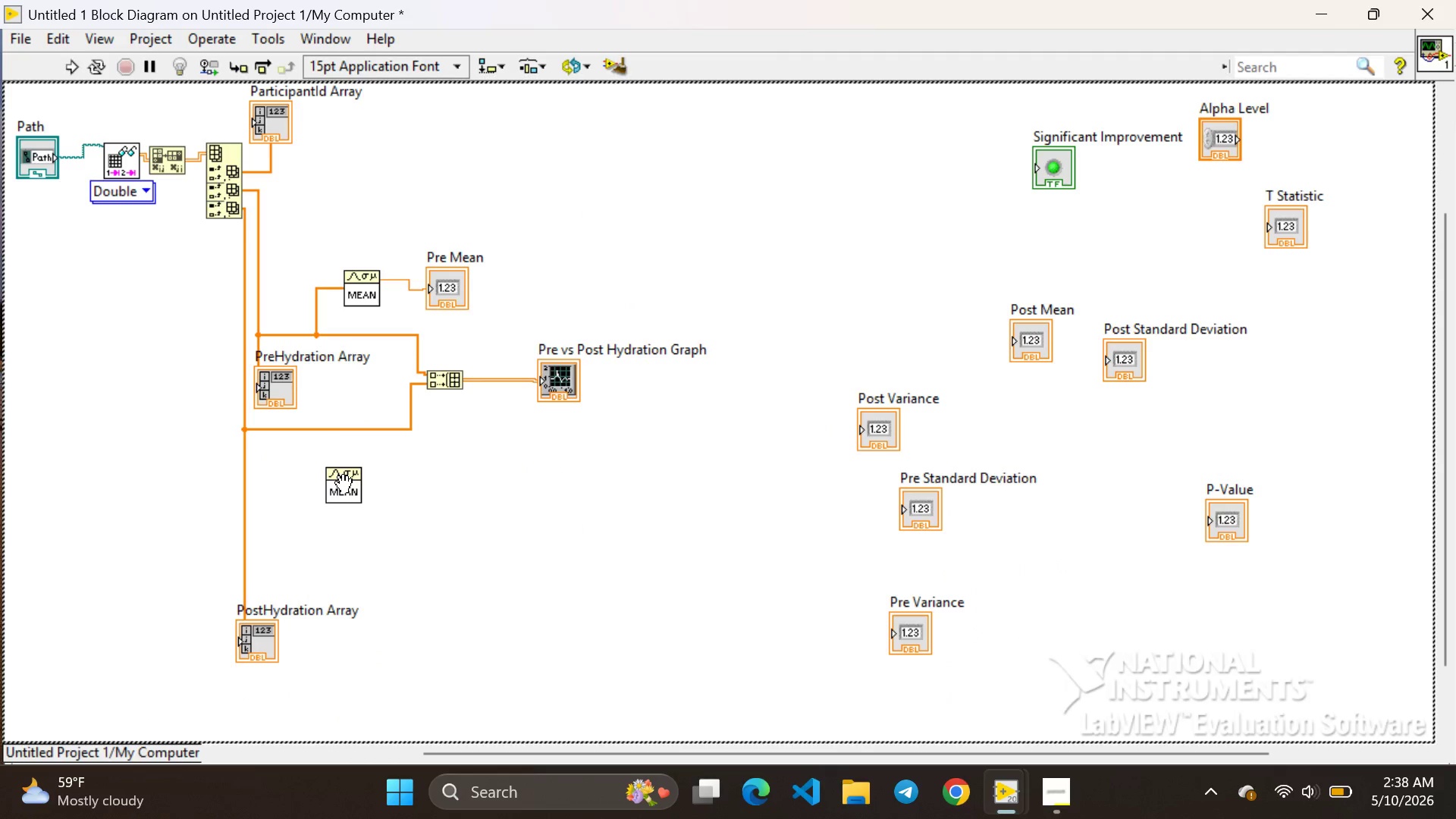 
left_click([344, 485])
 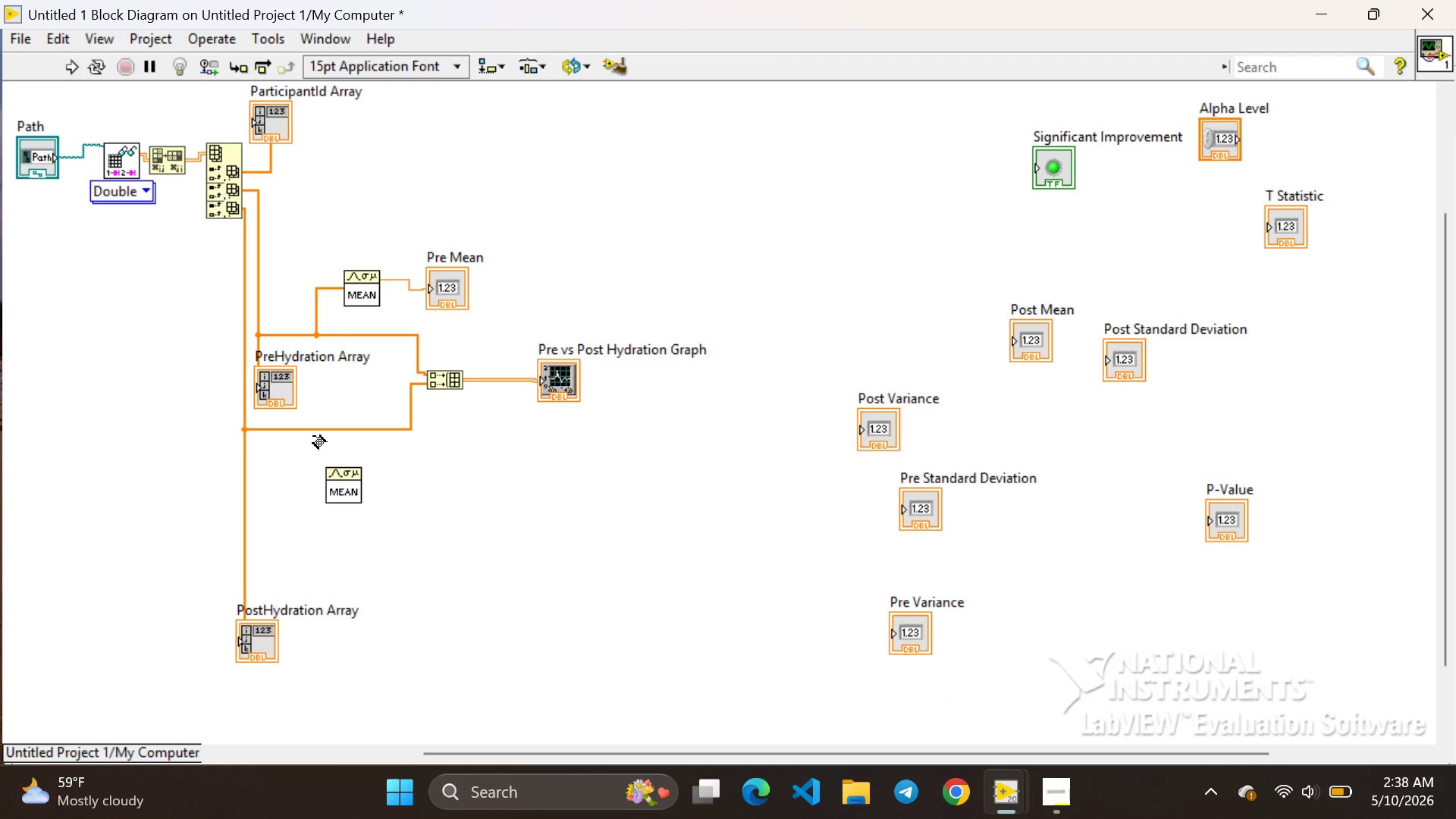 
left_click_drag(start_coordinate=[313, 436], to_coordinate=[326, 482])
 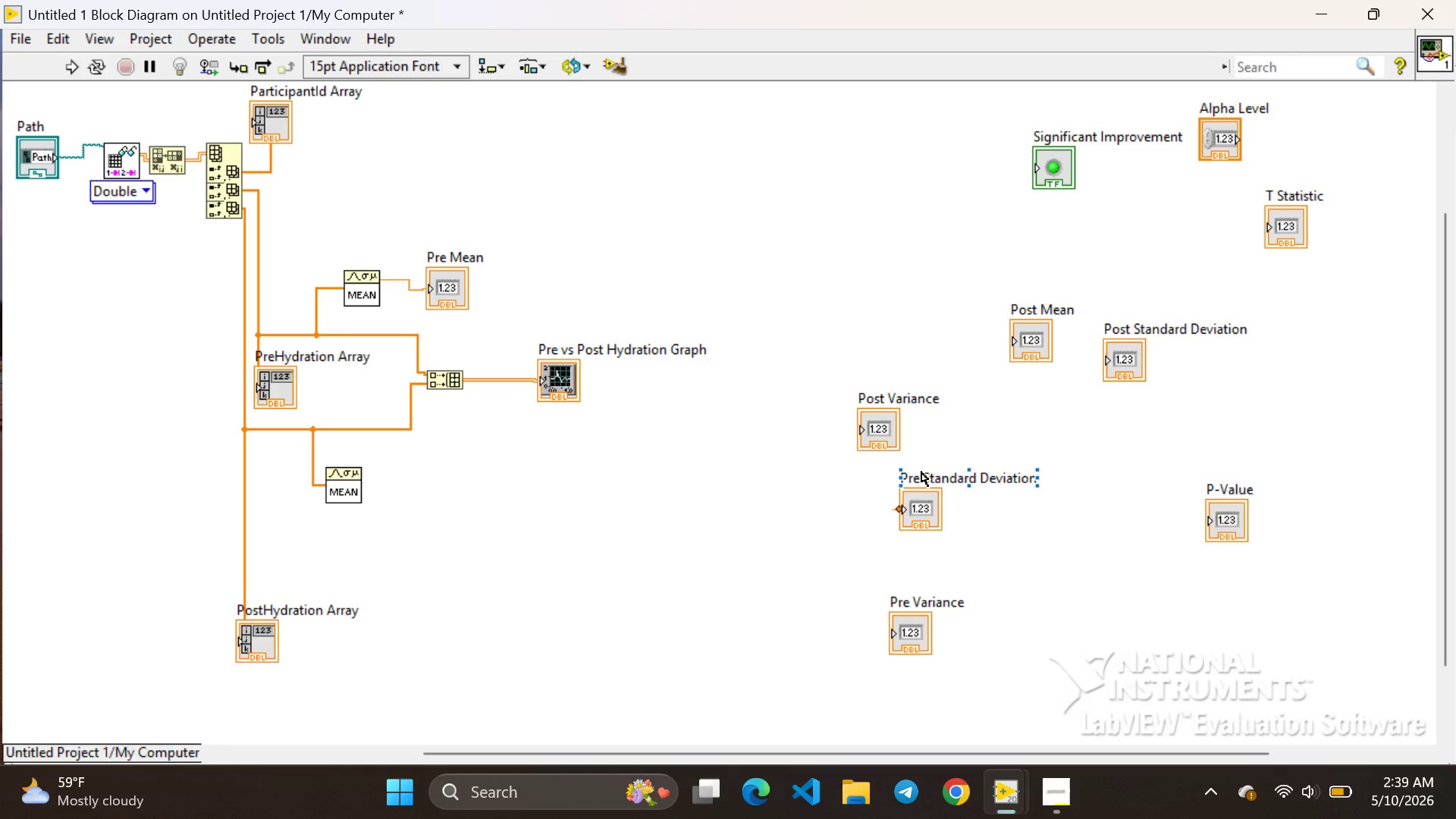 
left_click([883, 431])
 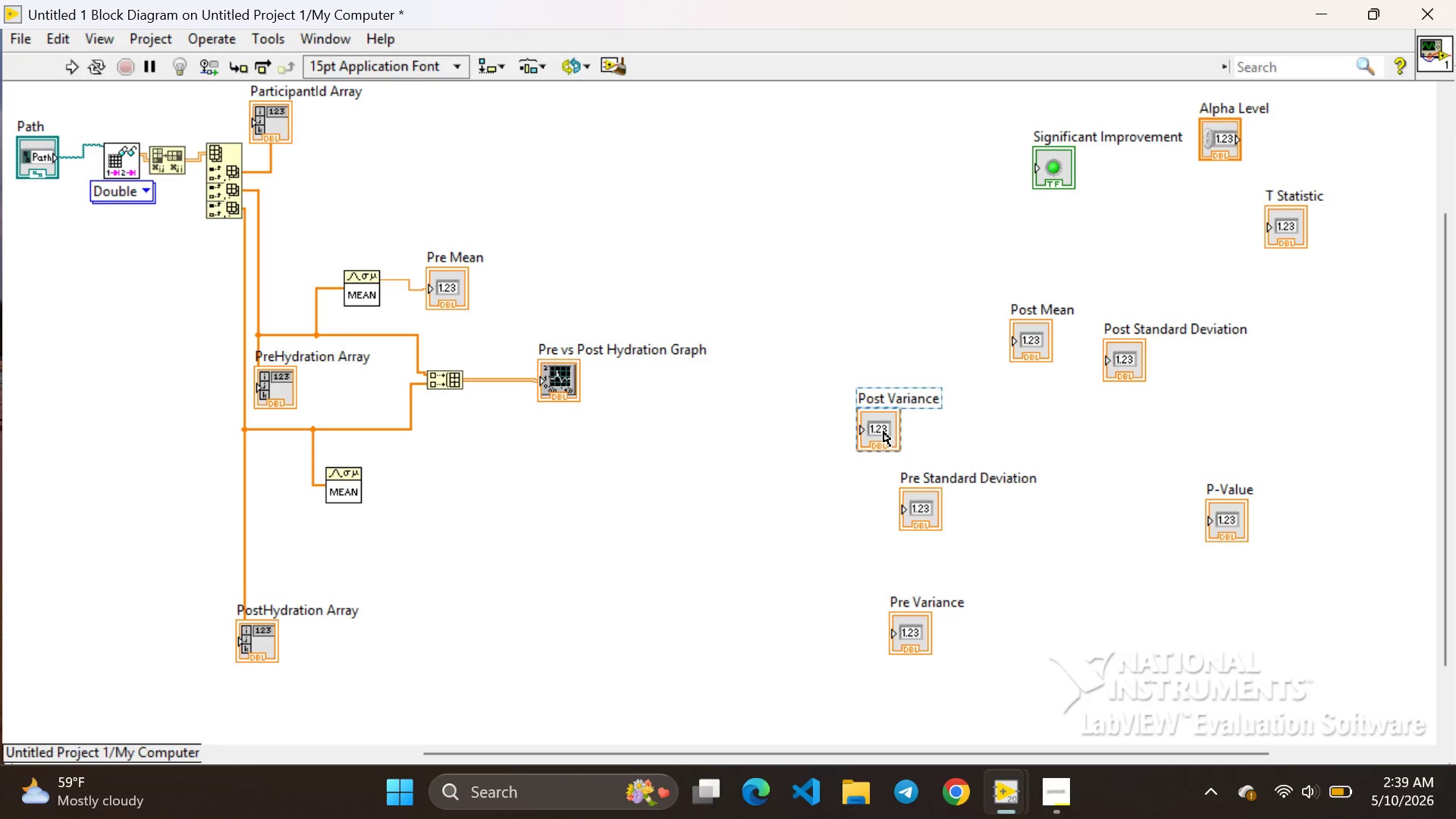 
left_click_drag(start_coordinate=[883, 431], to_coordinate=[425, 491])
 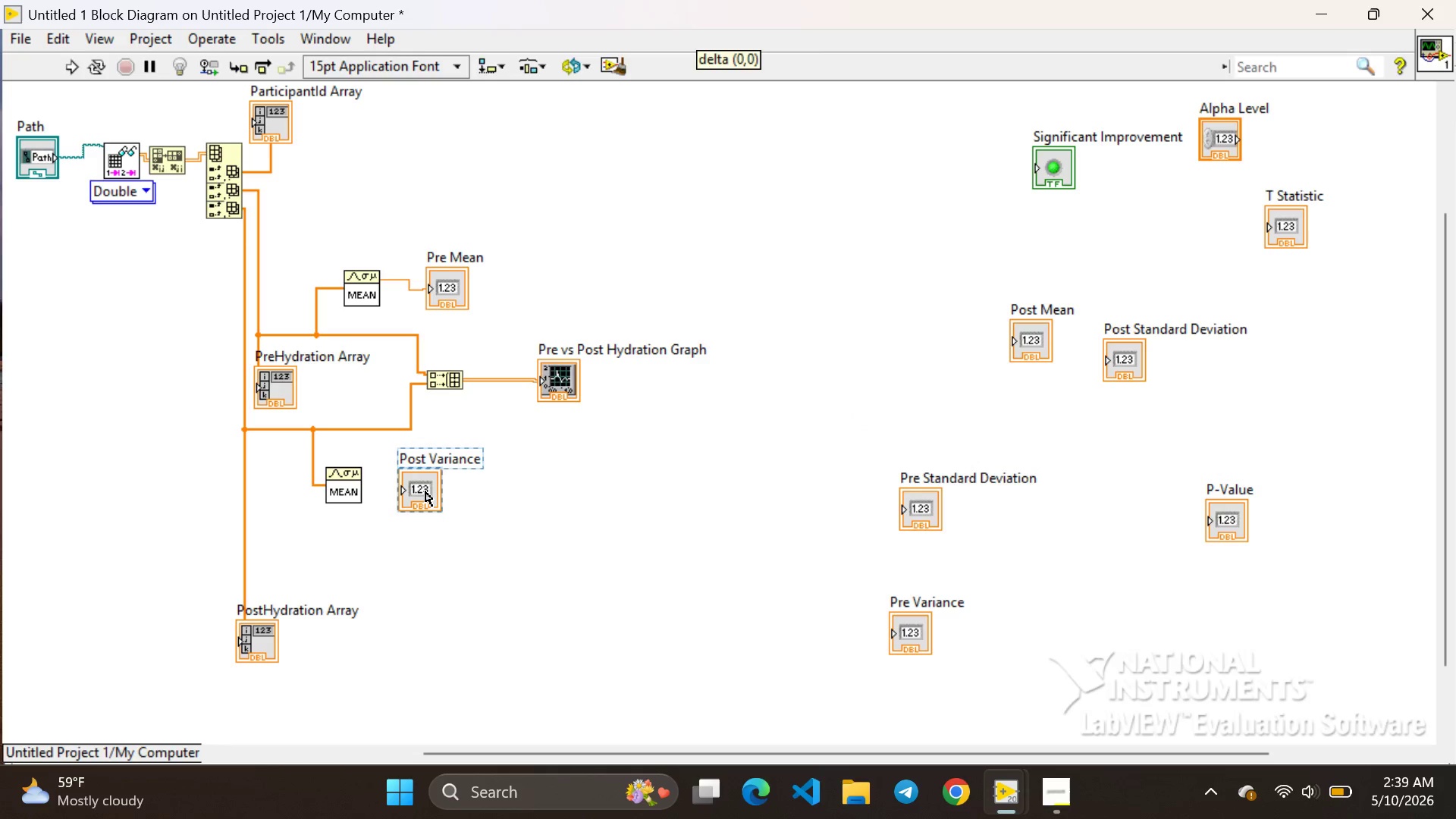 
left_click([425, 491])
 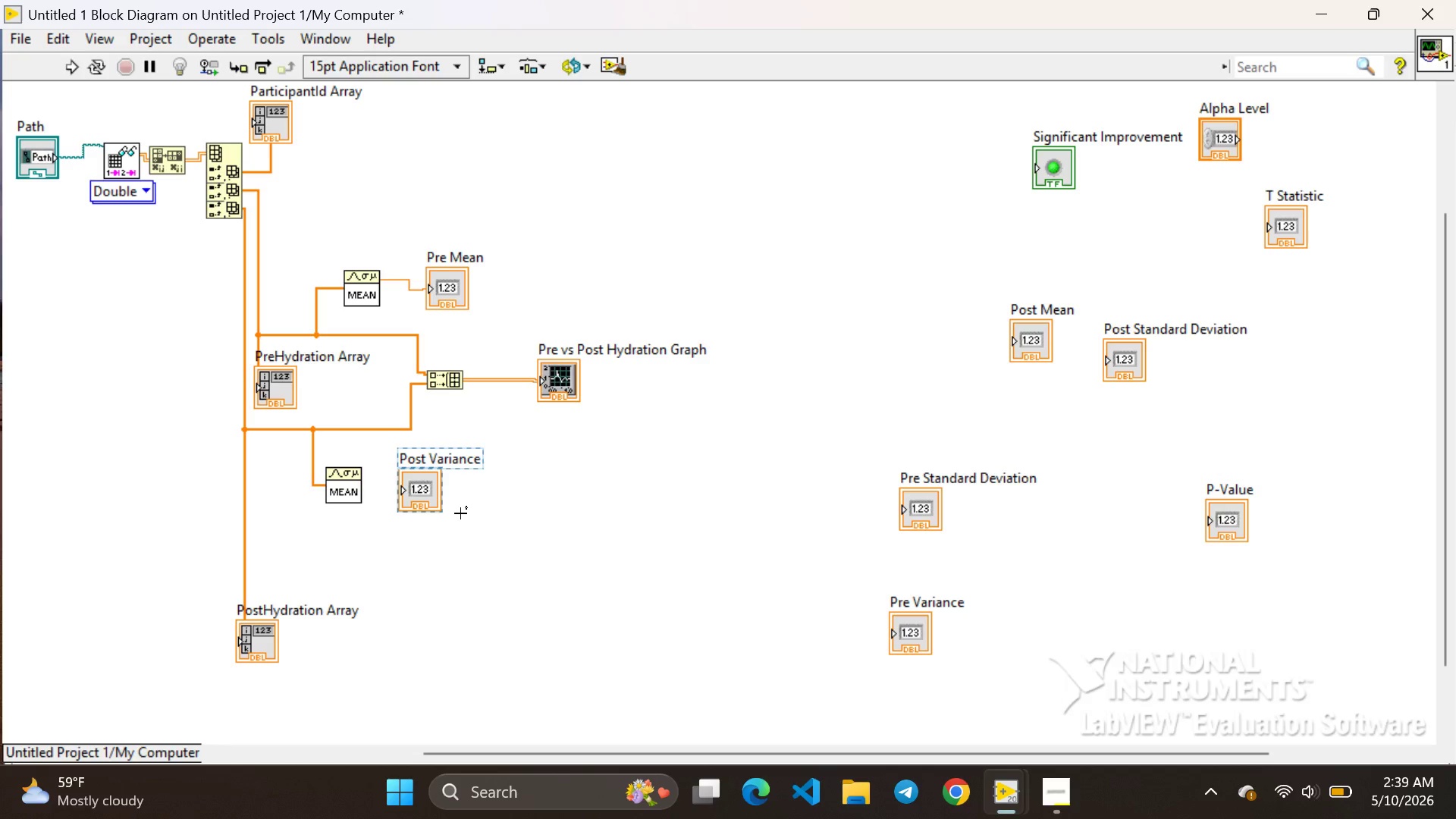 
left_click([460, 513])
 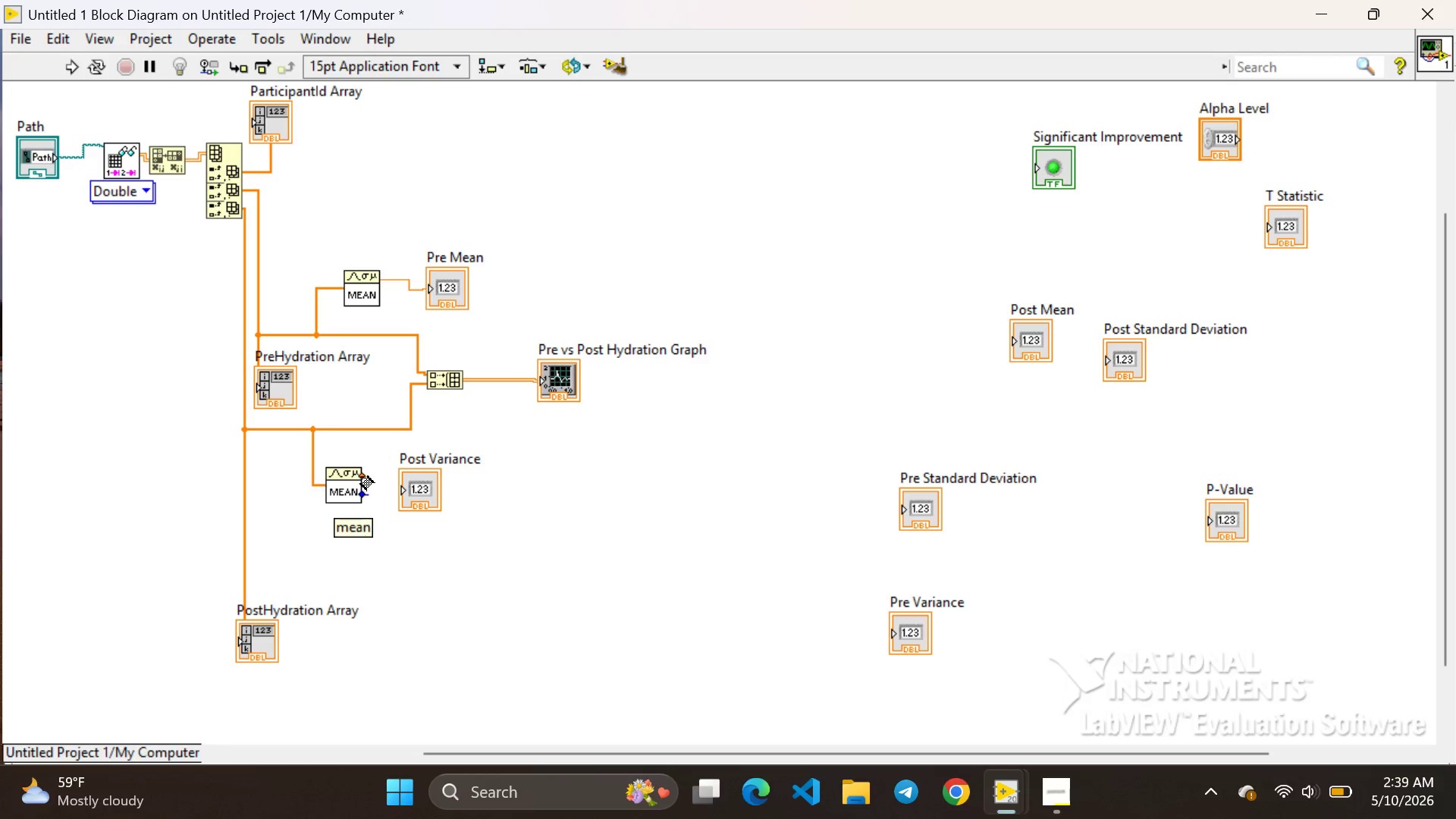 
left_click_drag(start_coordinate=[362, 476], to_coordinate=[390, 491])
 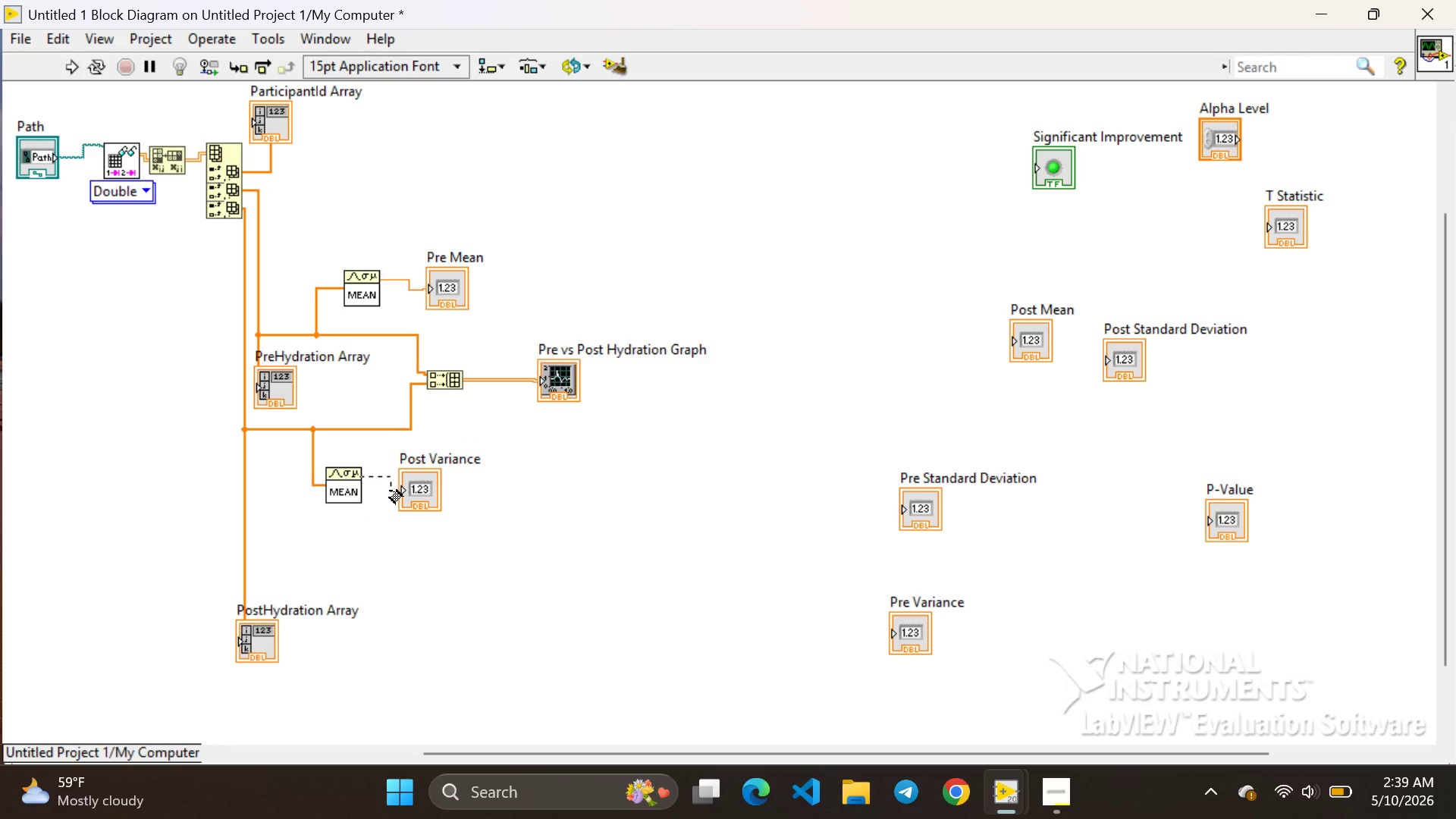 
left_click_drag(start_coordinate=[390, 491], to_coordinate=[399, 490])
 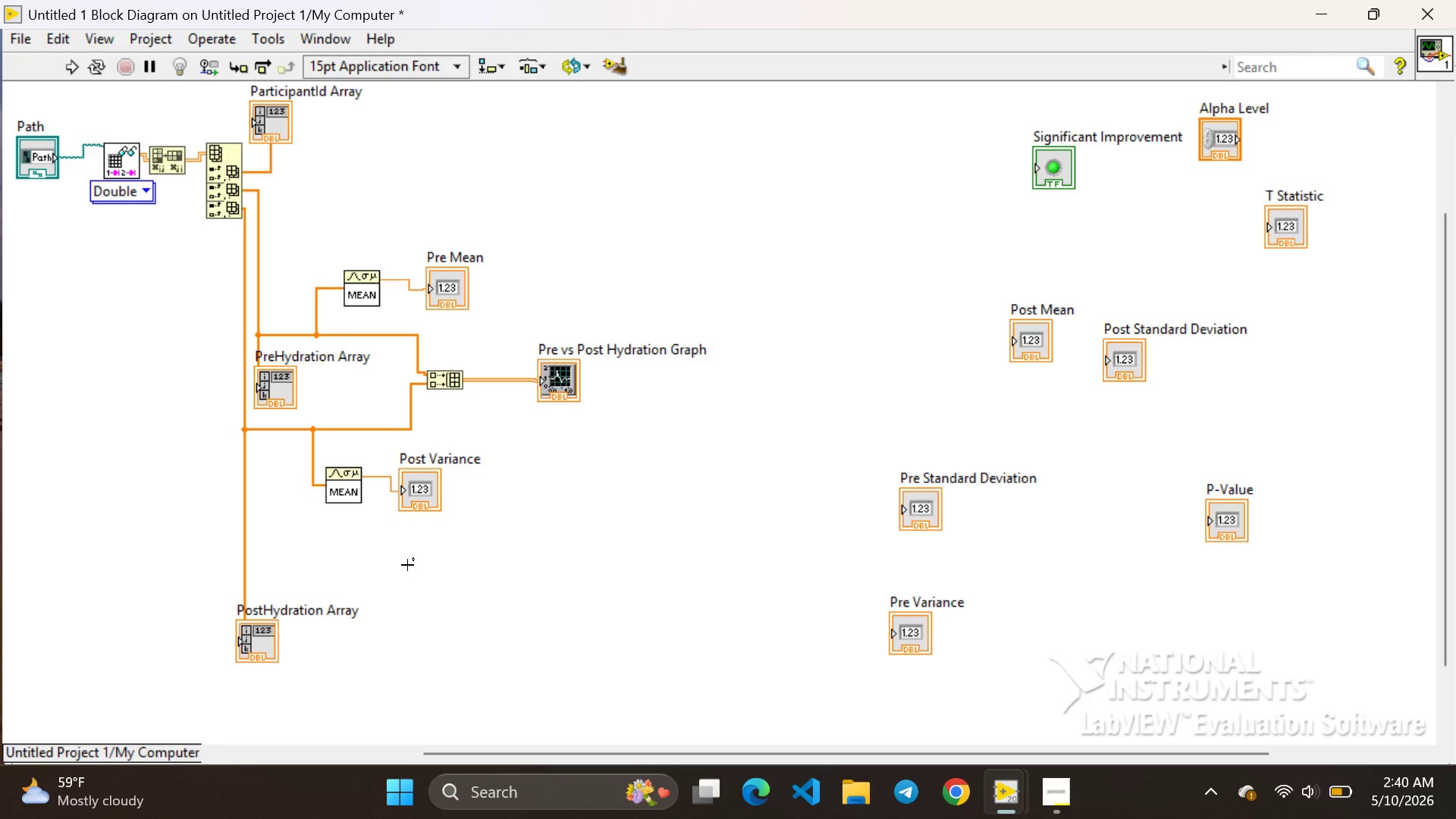 
wait(107.34)
 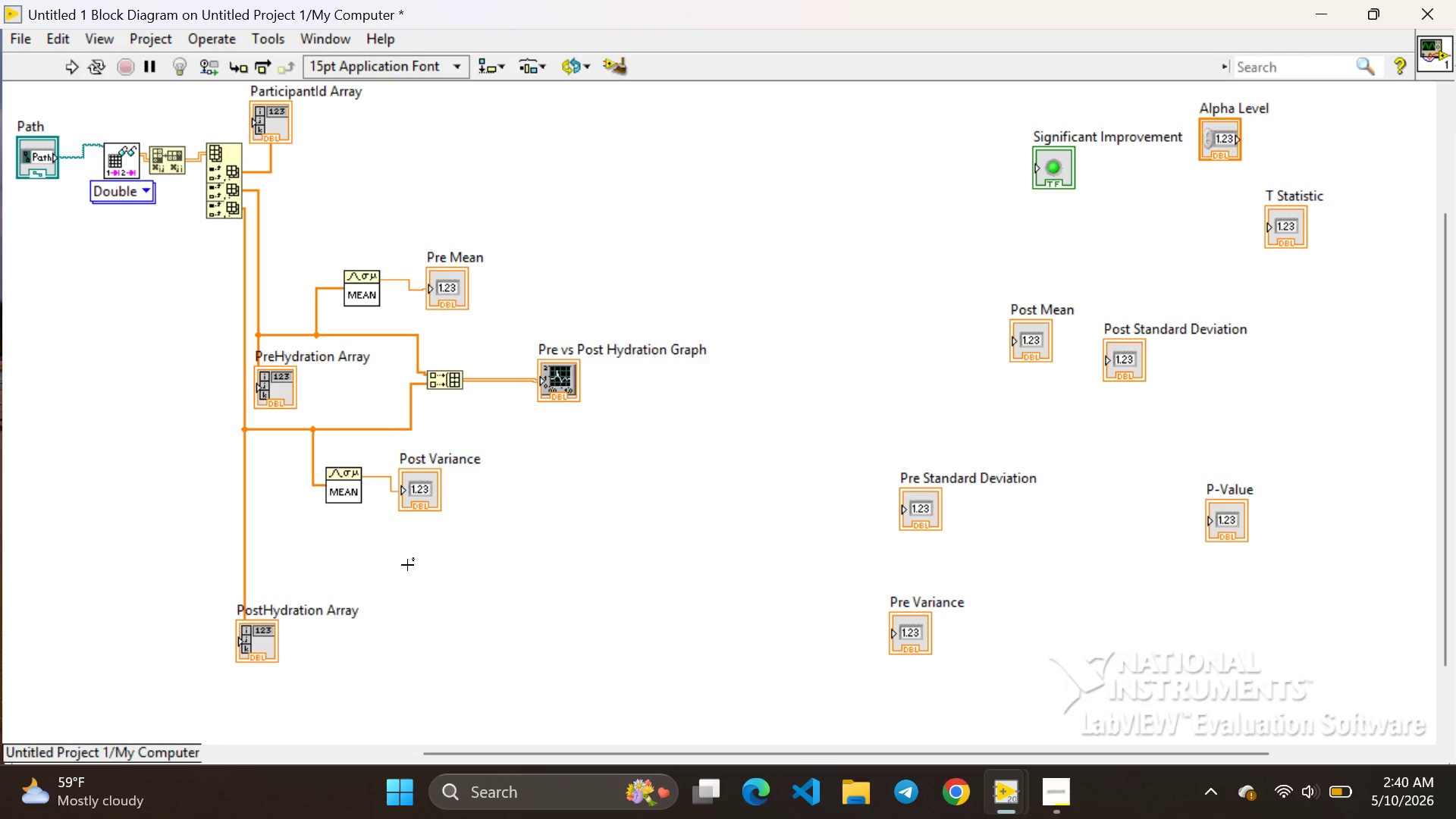 
right_click([380, 560])
 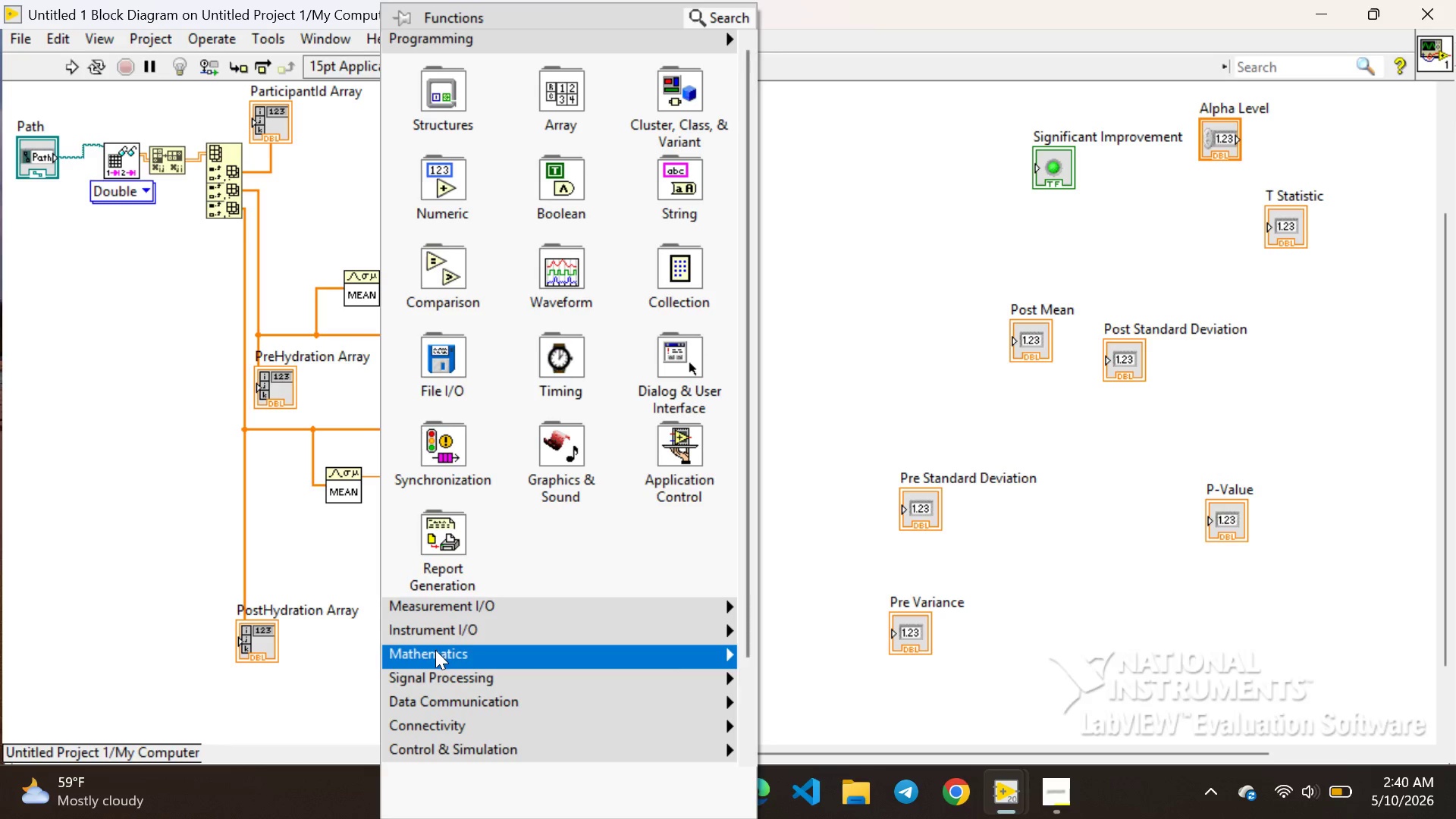 
left_click([436, 650])
 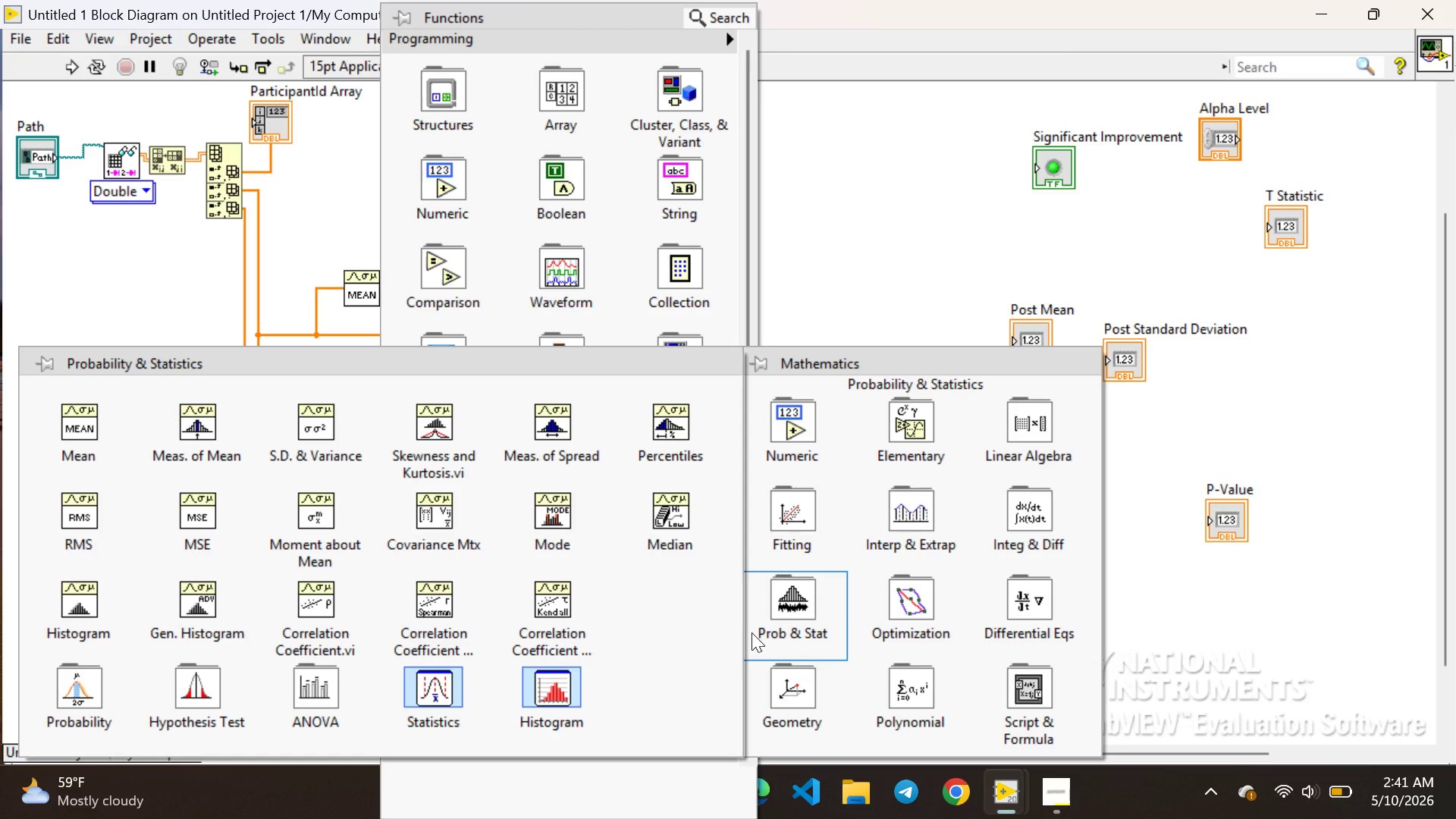 
left_click([752, 632])
 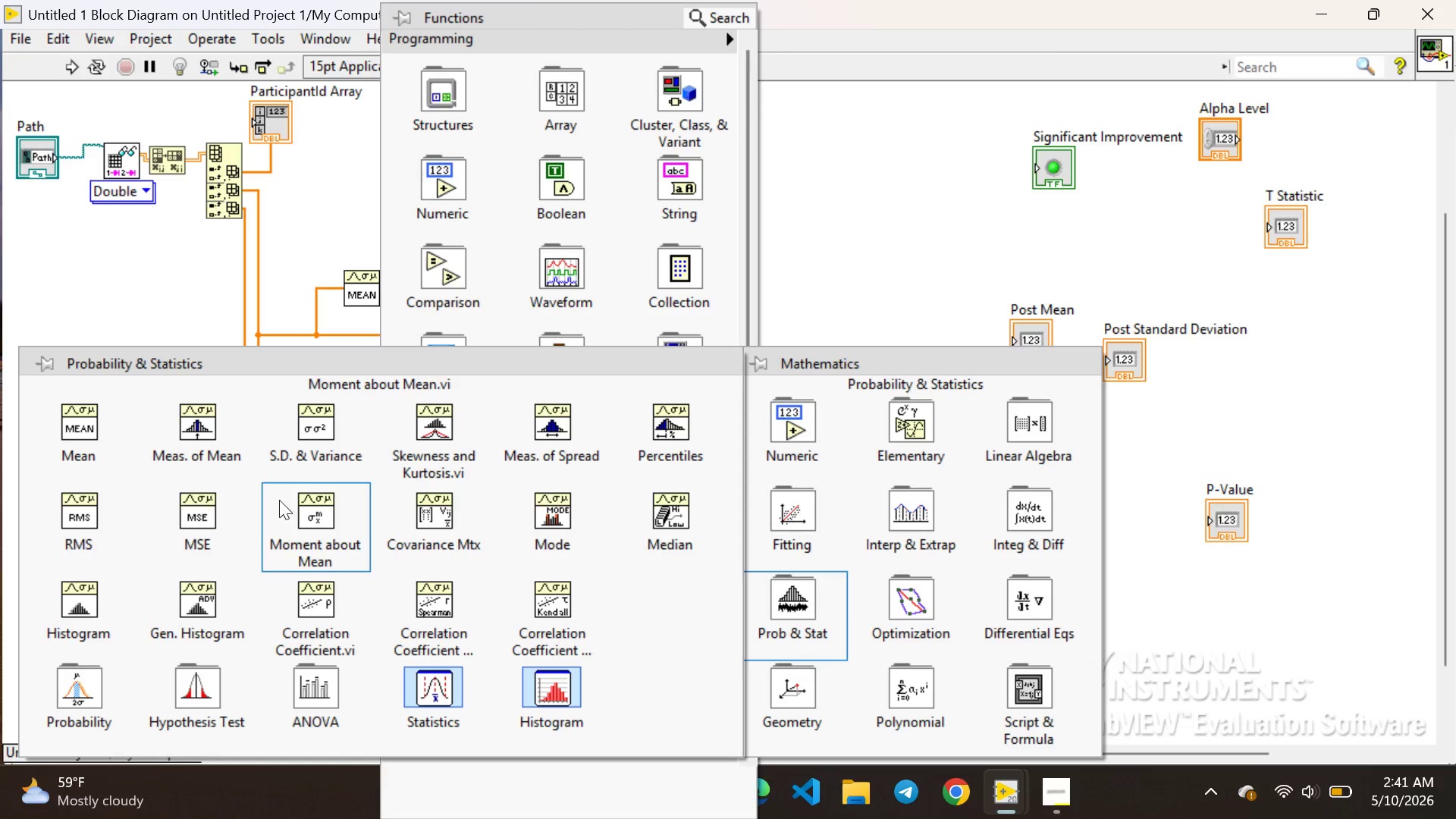 
left_click([315, 455])
 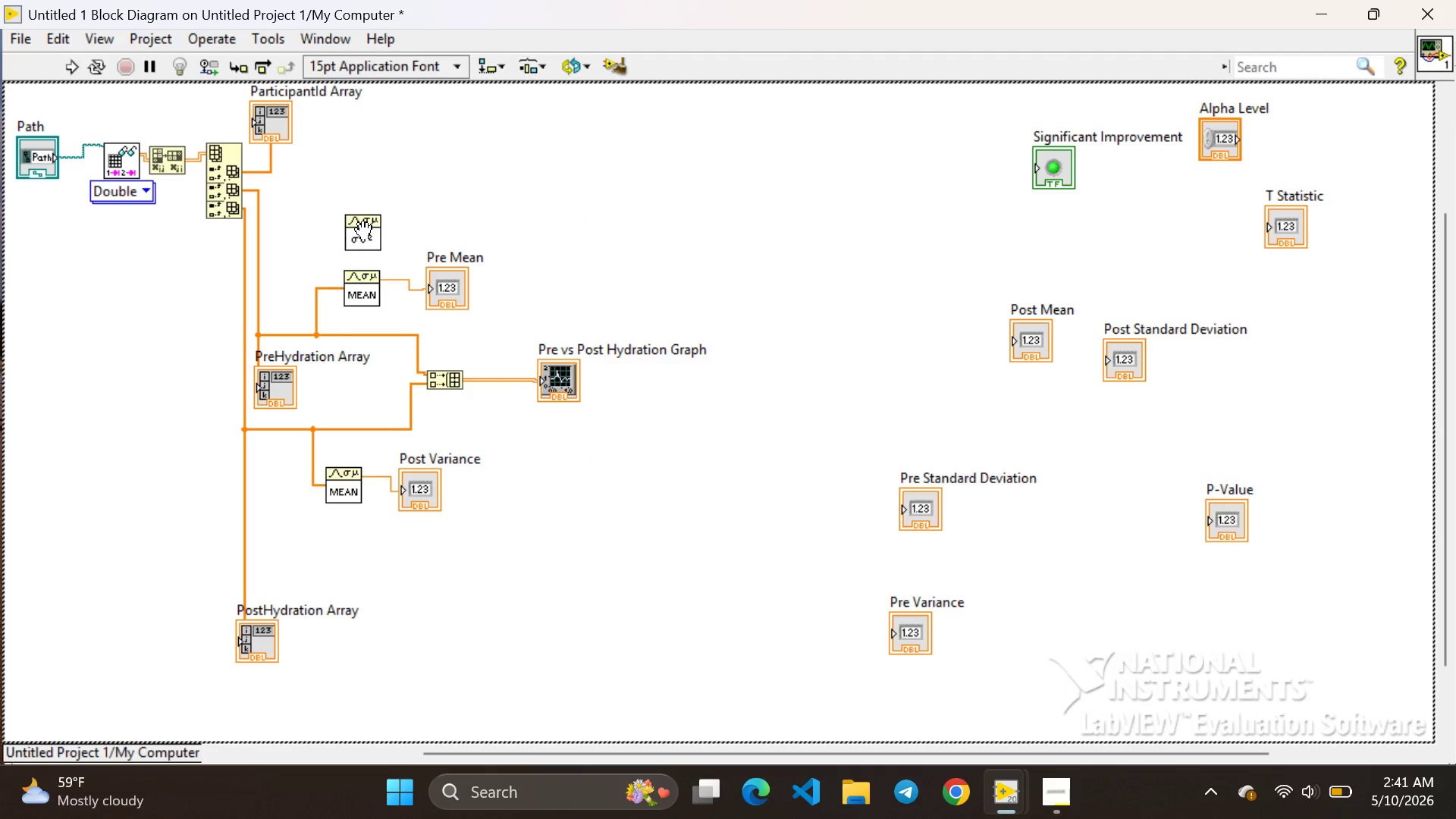 
left_click([363, 231])
 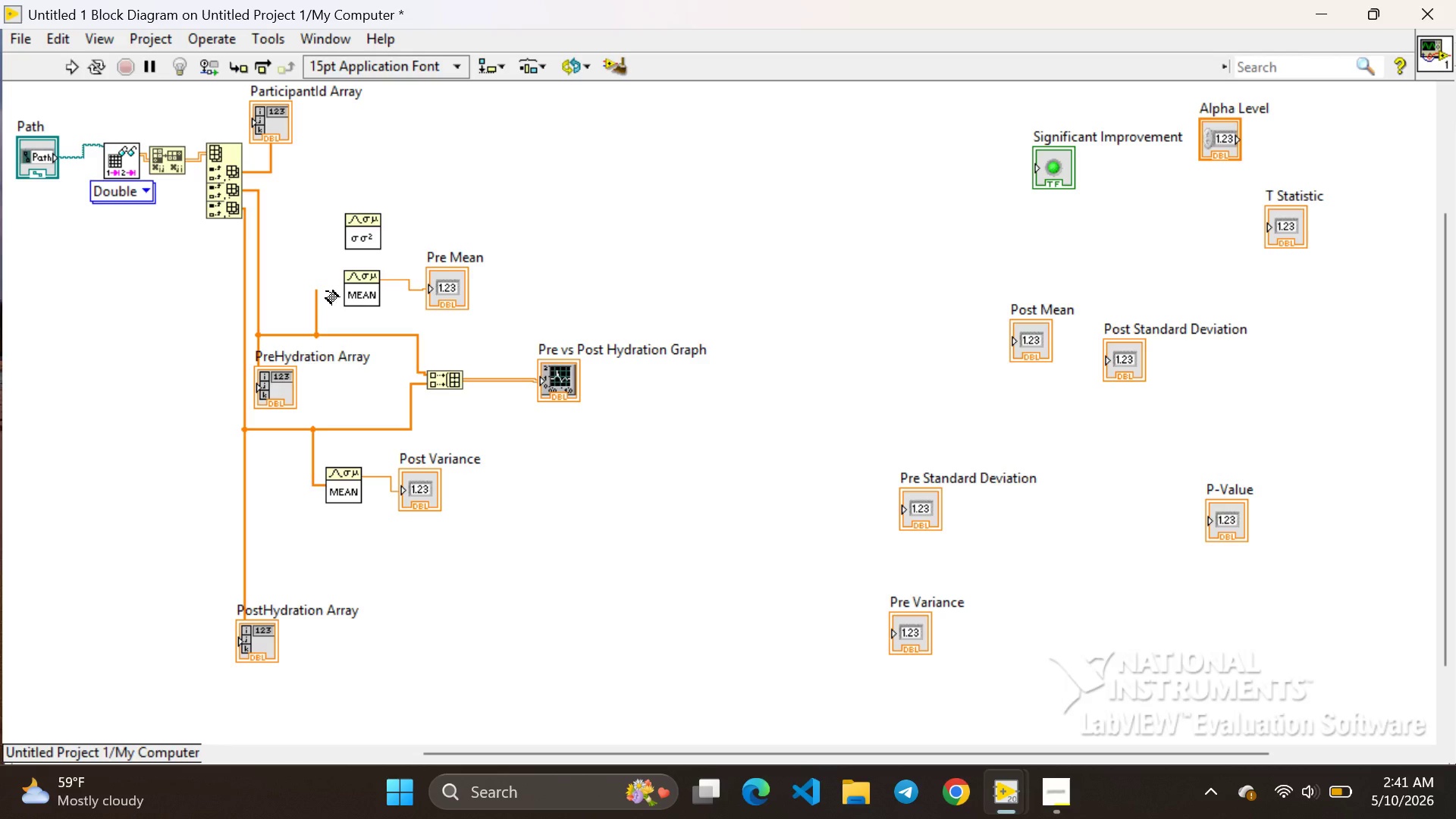 
wait(9.53)
 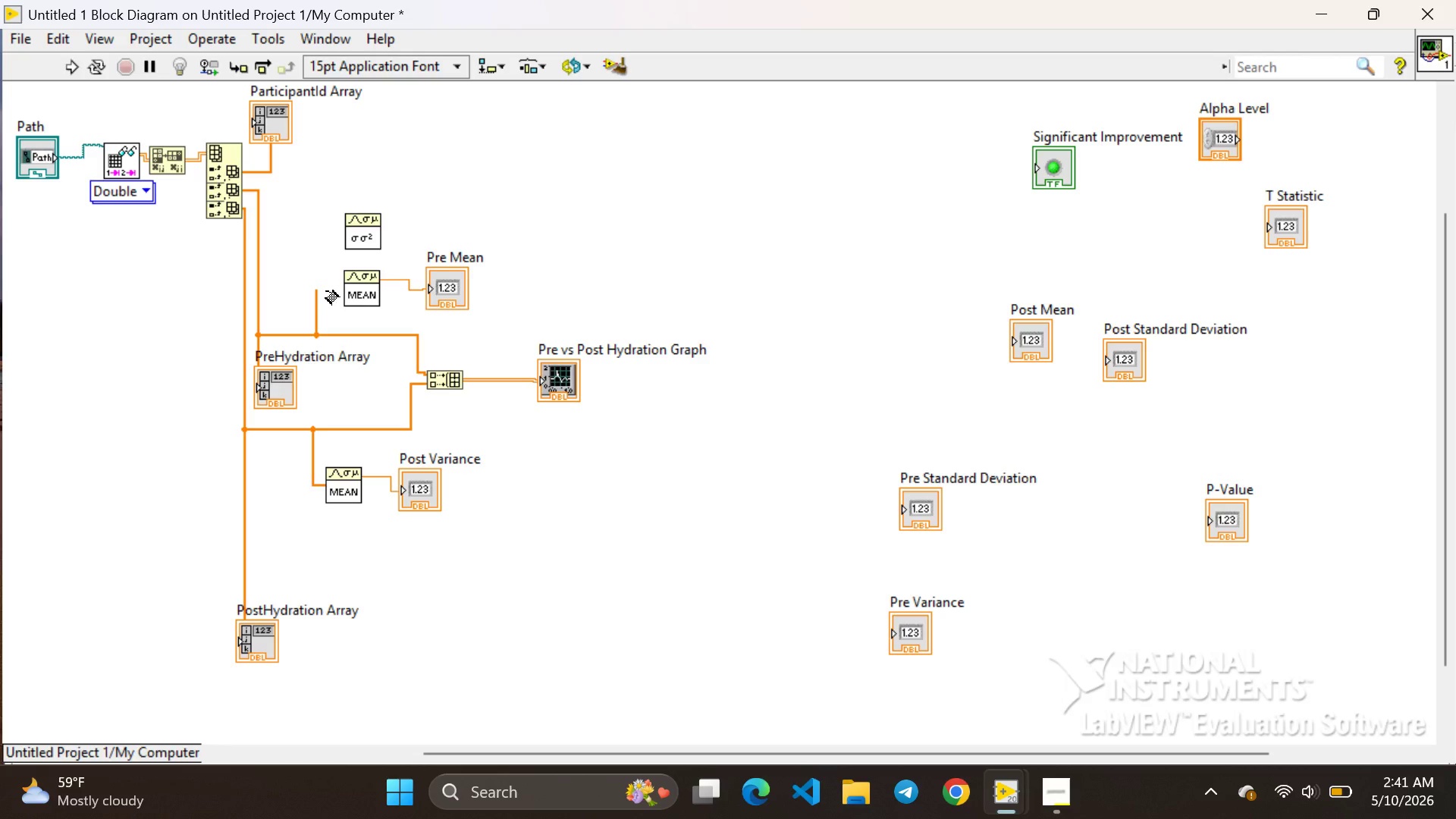 
left_click([362, 244])
 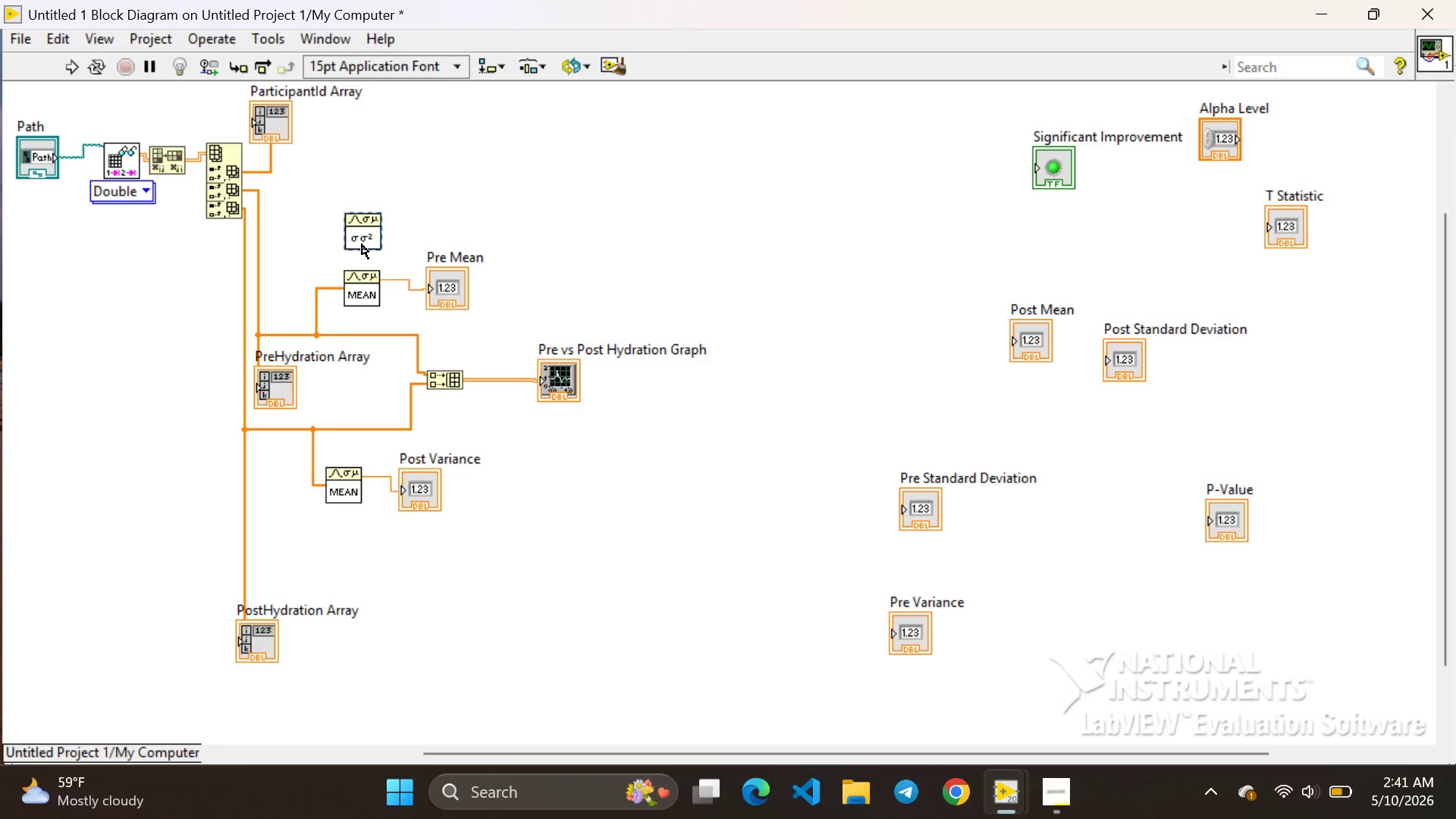 
left_click_drag(start_coordinate=[362, 244], to_coordinate=[361, 256])
 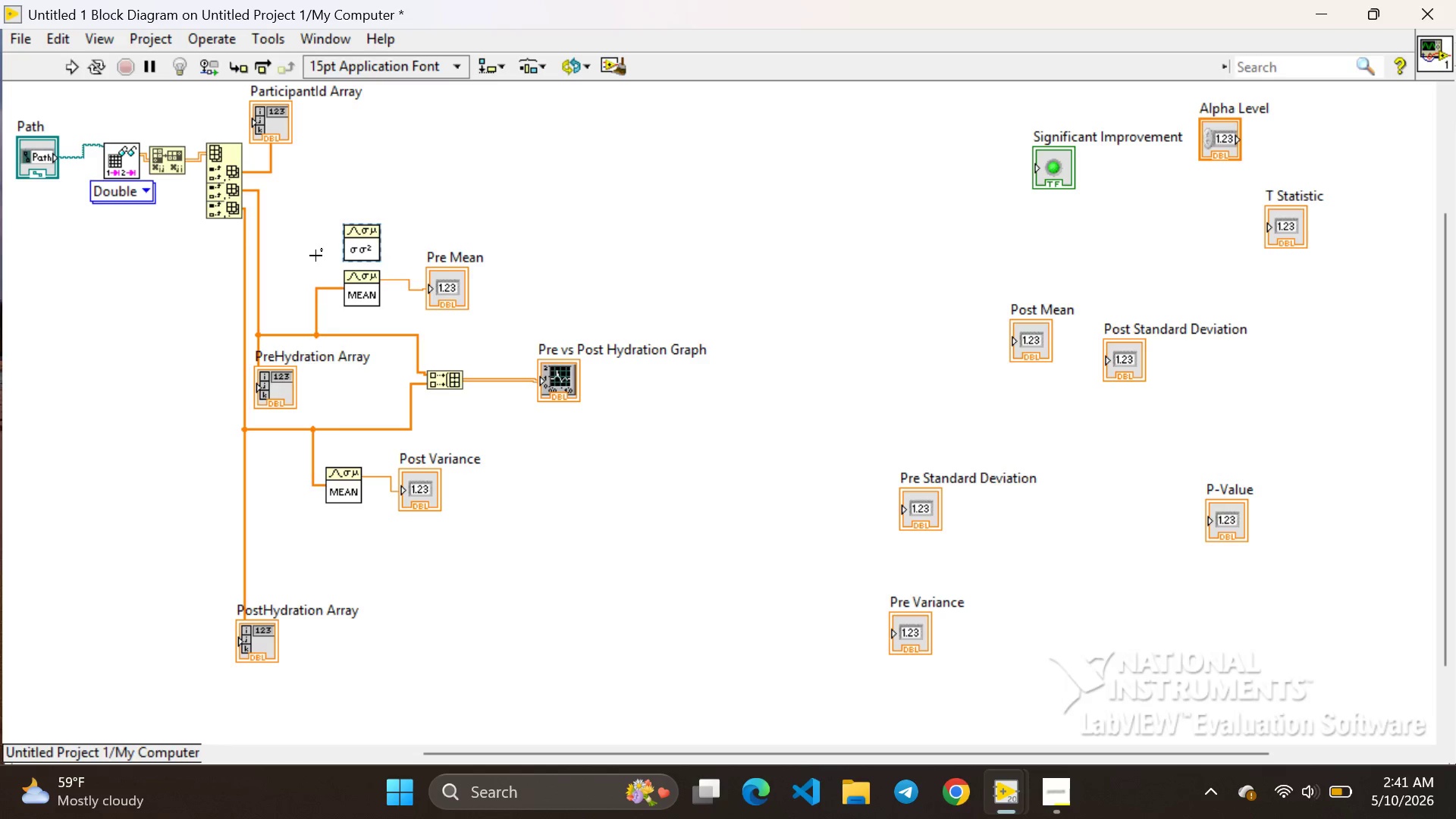 
left_click([315, 256])
 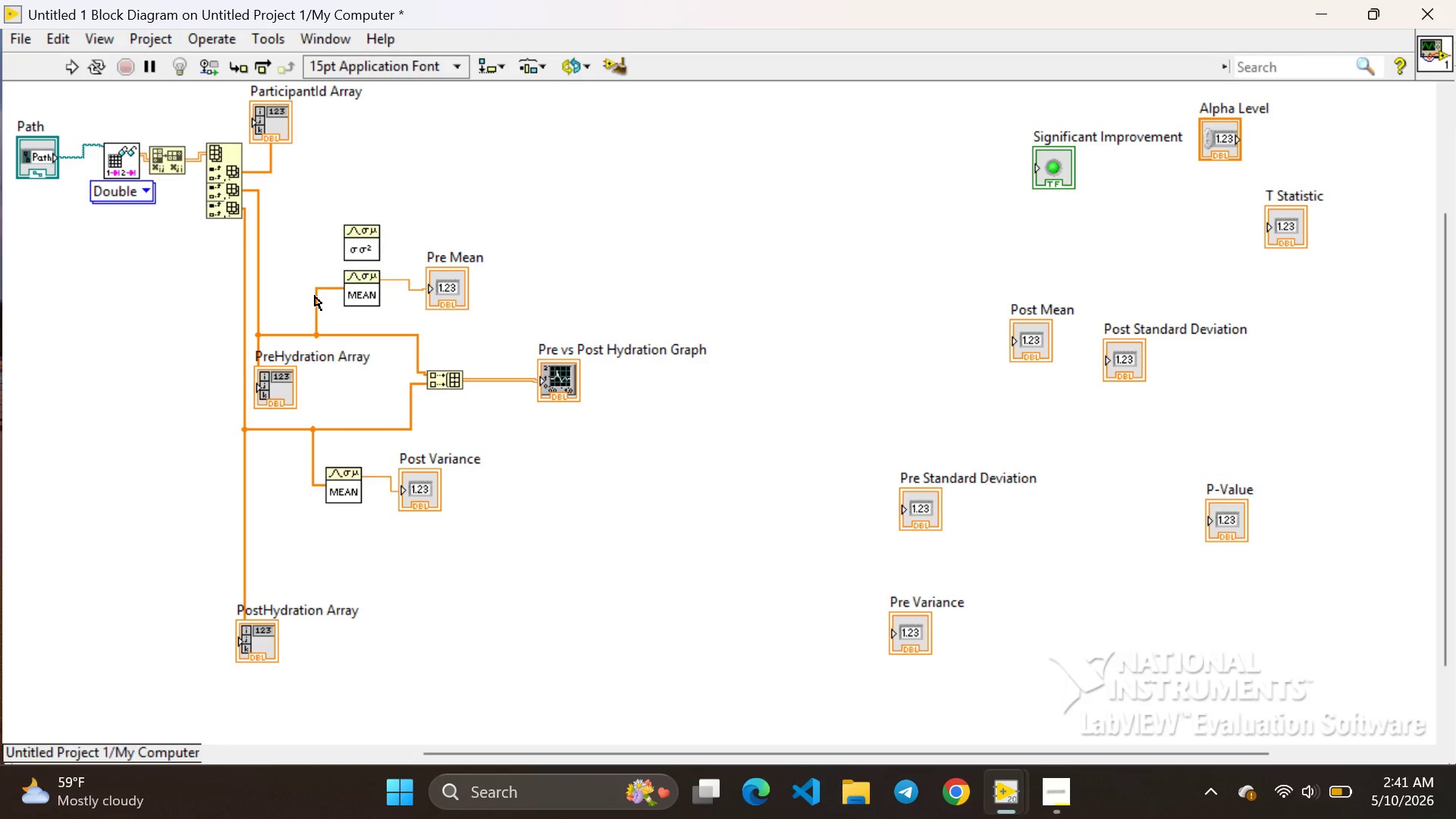 
wait(6.11)
 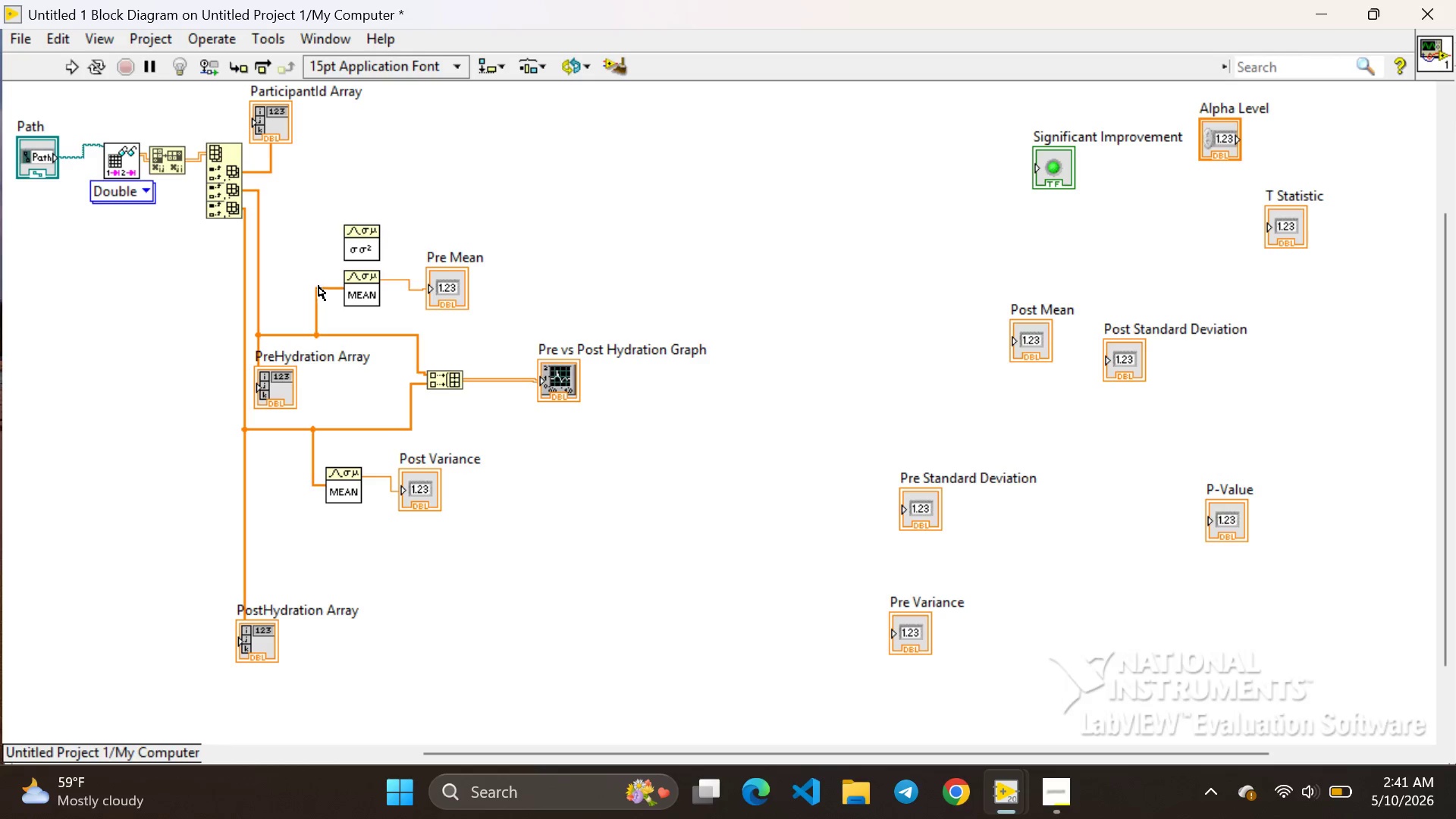 
left_click_drag(start_coordinate=[319, 283], to_coordinate=[339, 235])
 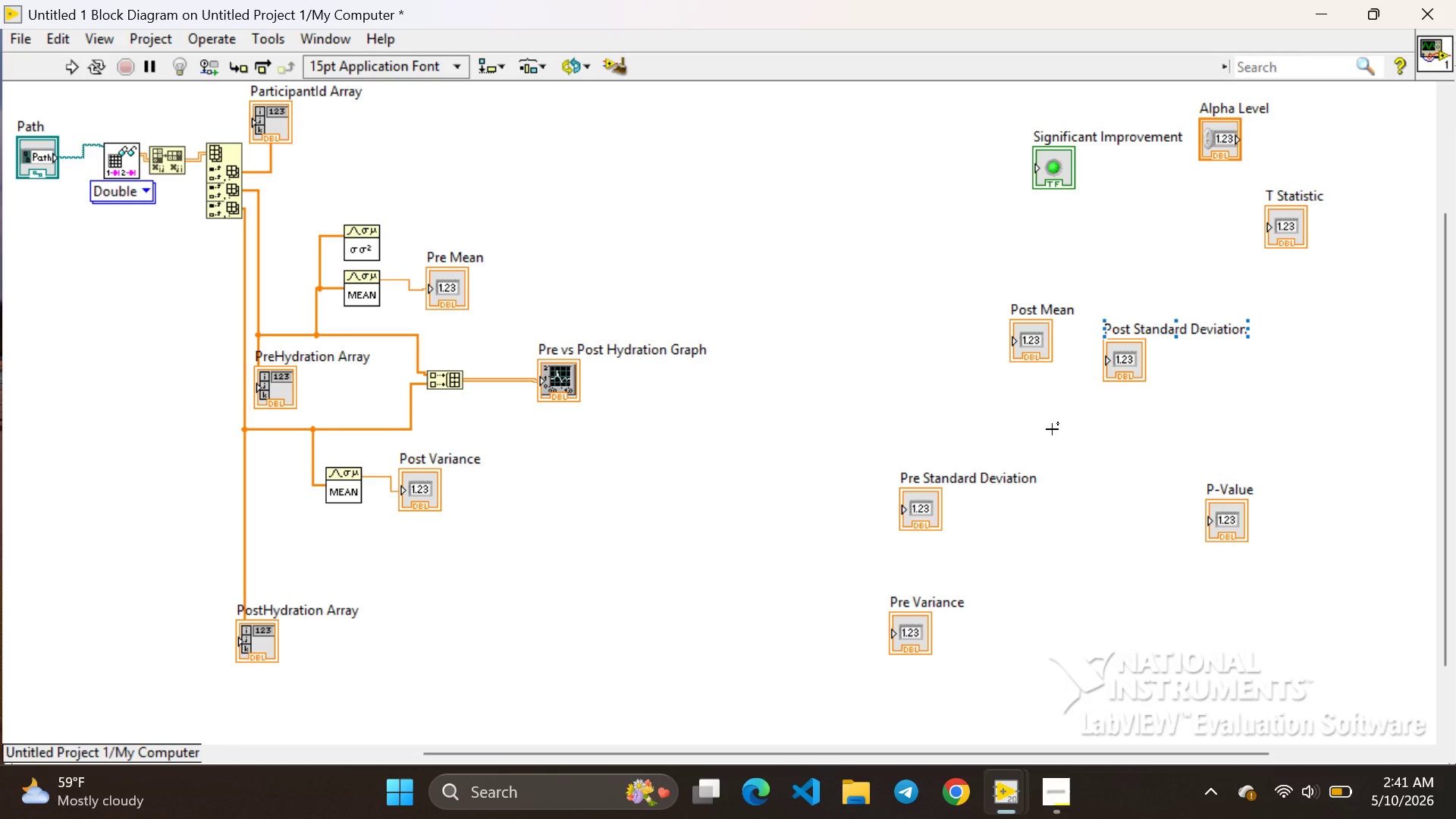 
wait(5.39)
 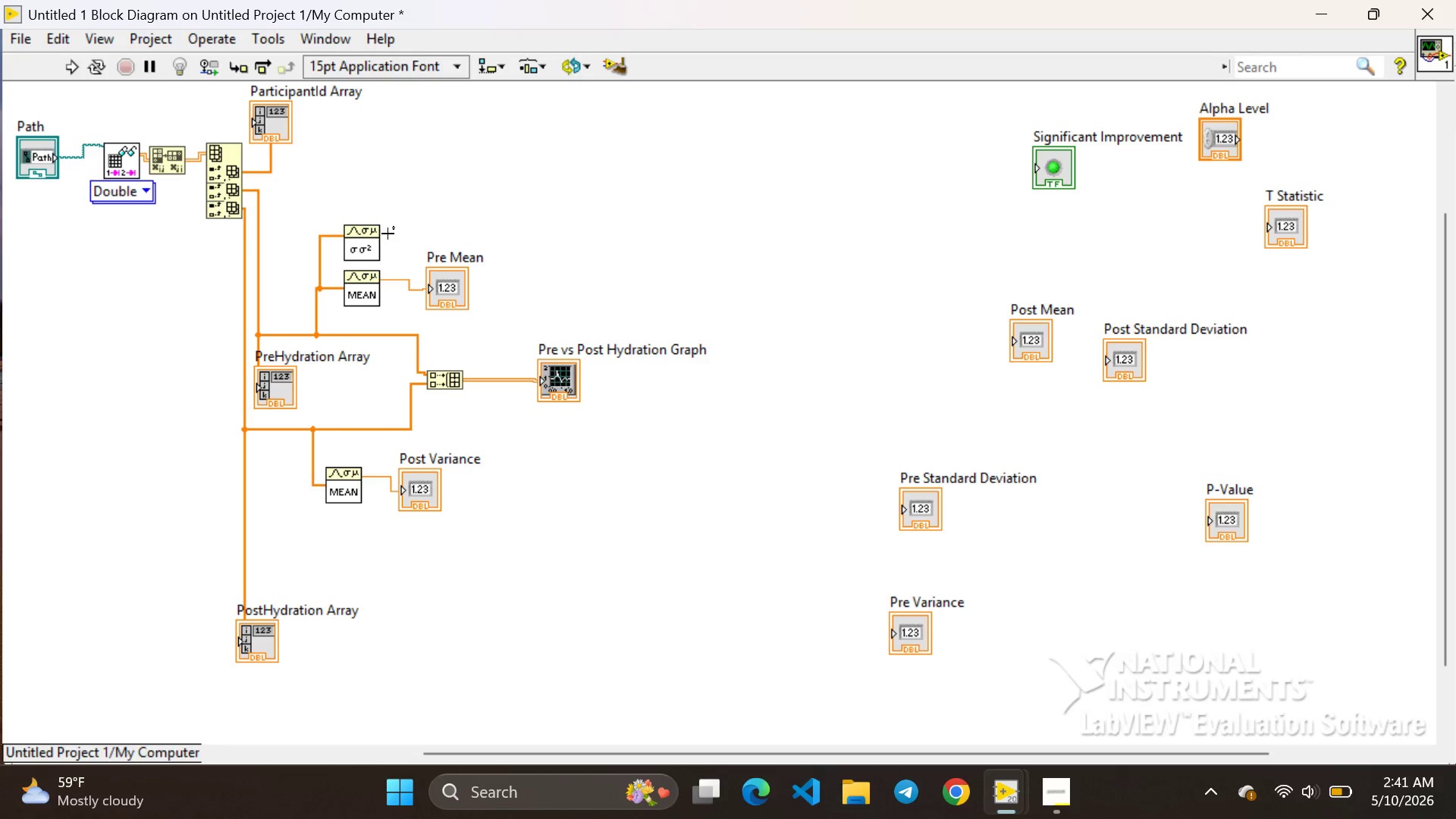 
left_click([934, 503])
 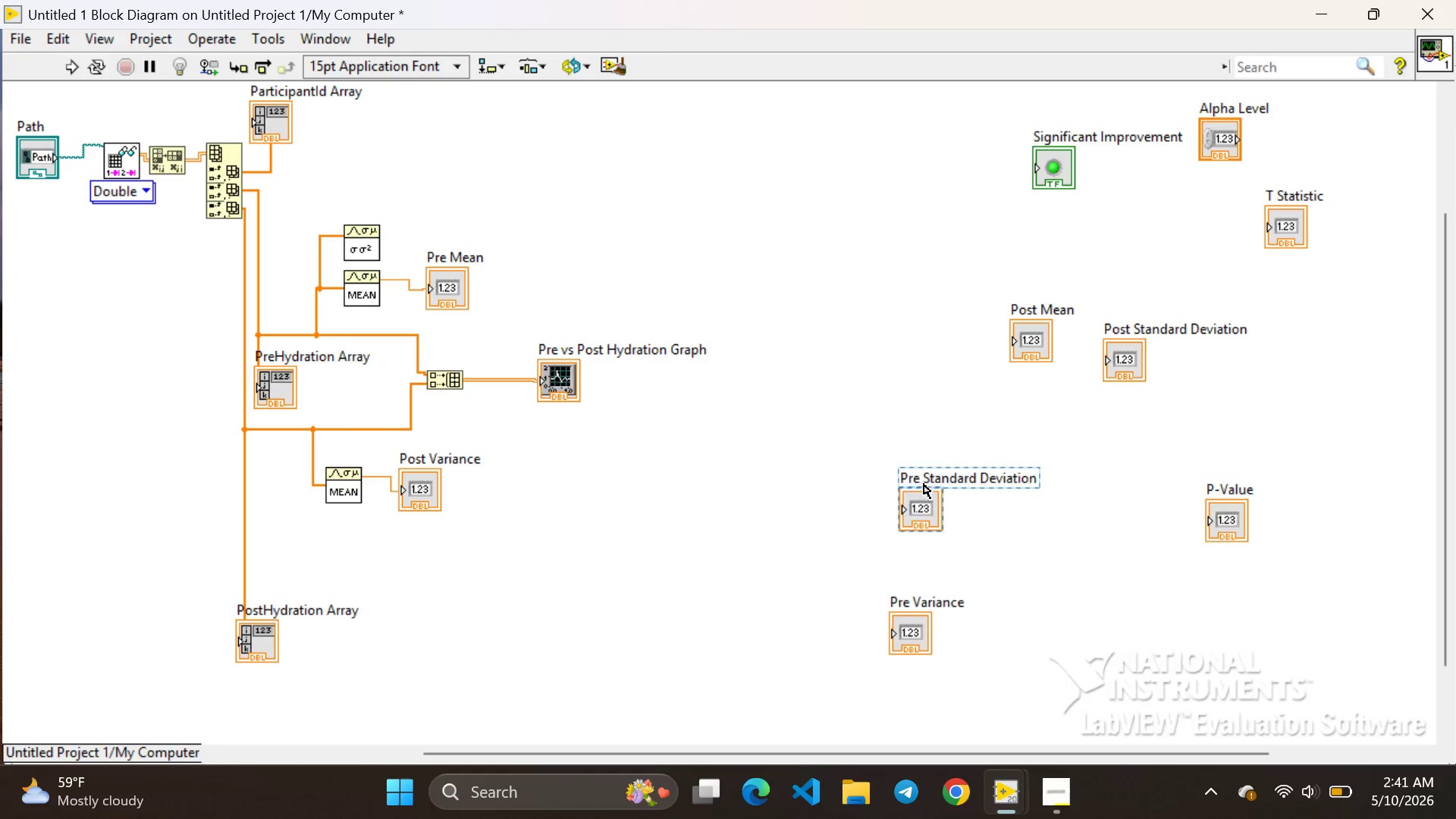 
left_click_drag(start_coordinate=[926, 488], to_coordinate=[456, 200])
 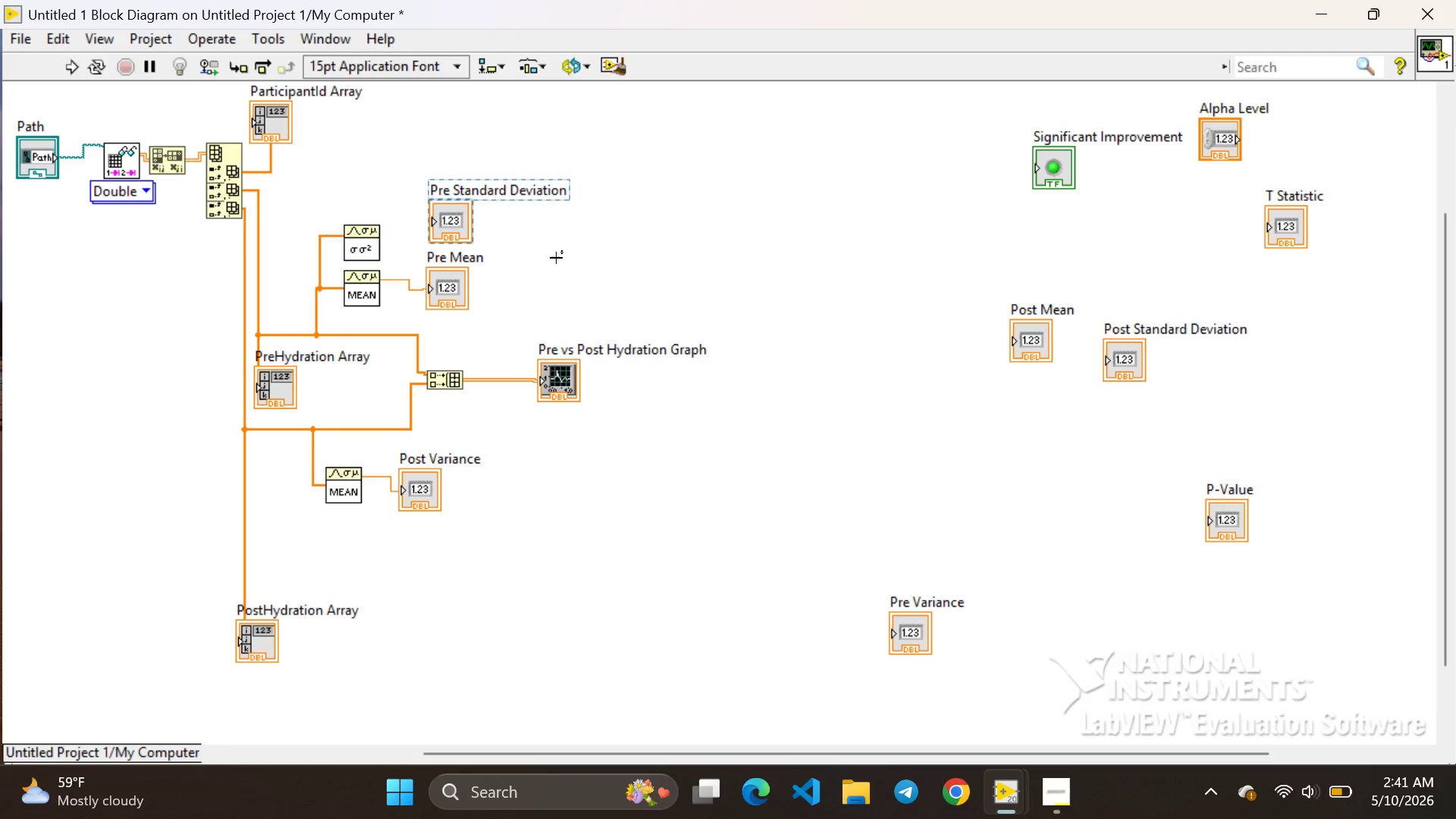 
left_click([556, 258])
 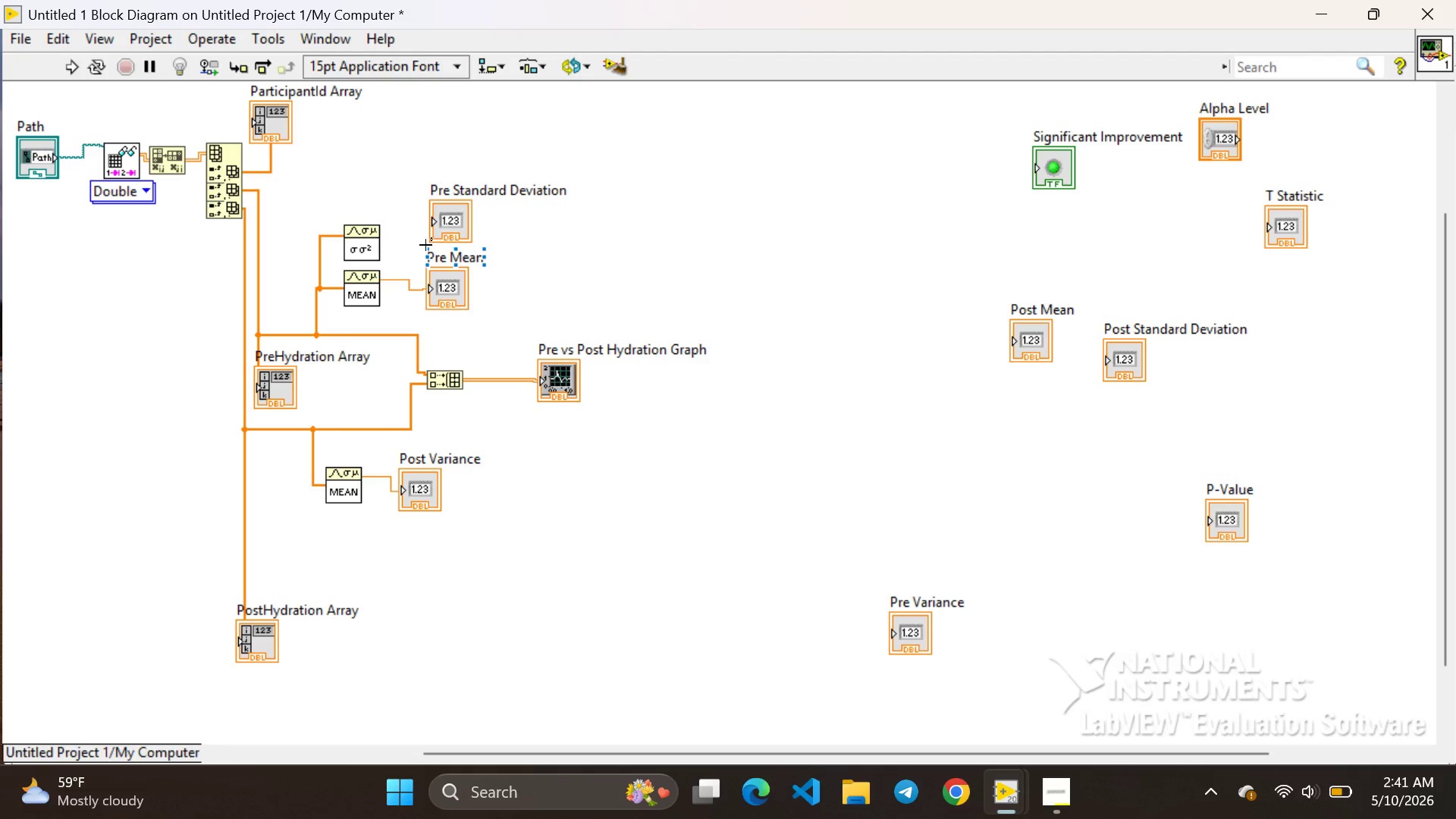 
mouse_move([386, 254])
 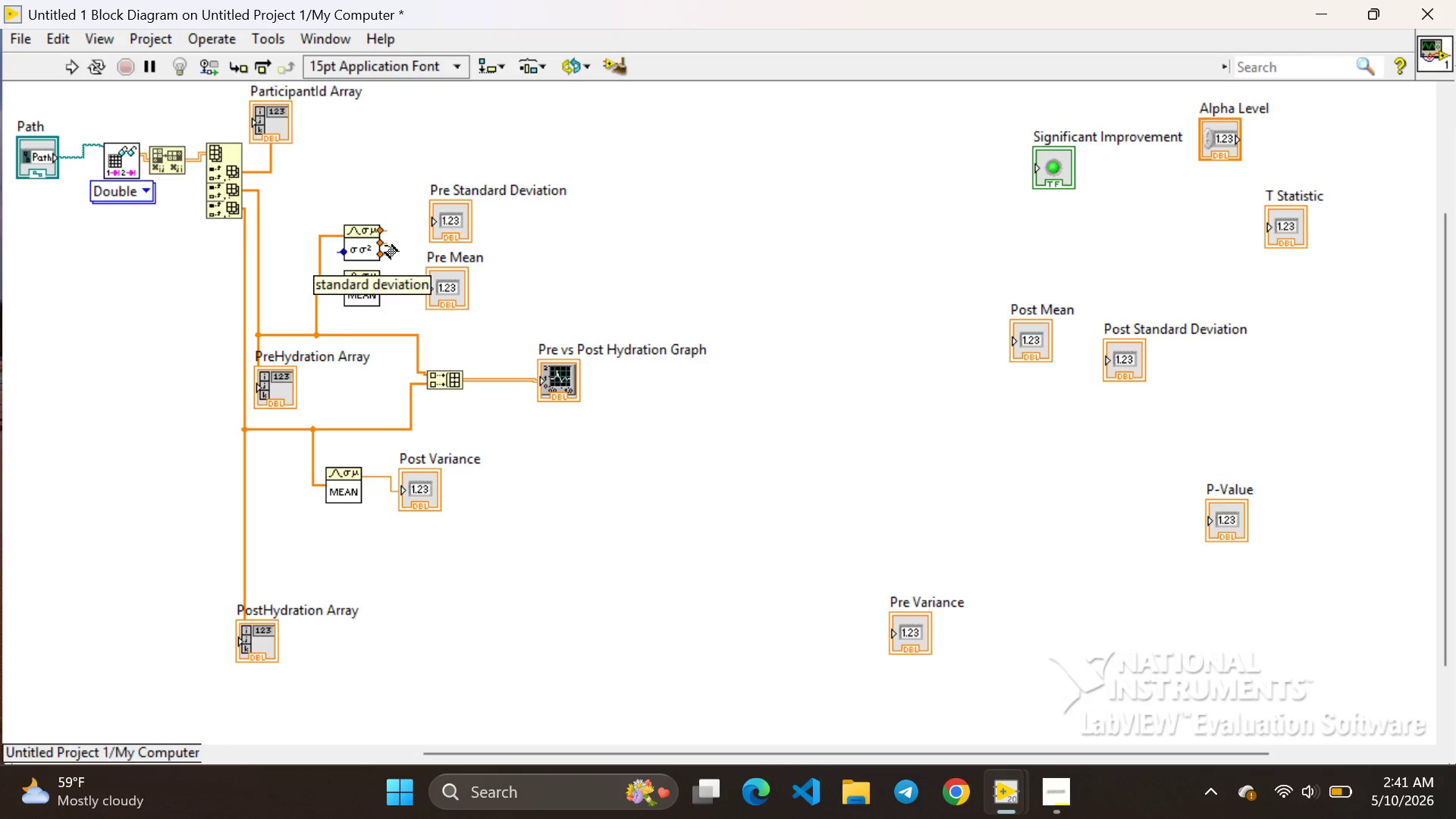 
left_click_drag(start_coordinate=[386, 246], to_coordinate=[425, 219])
 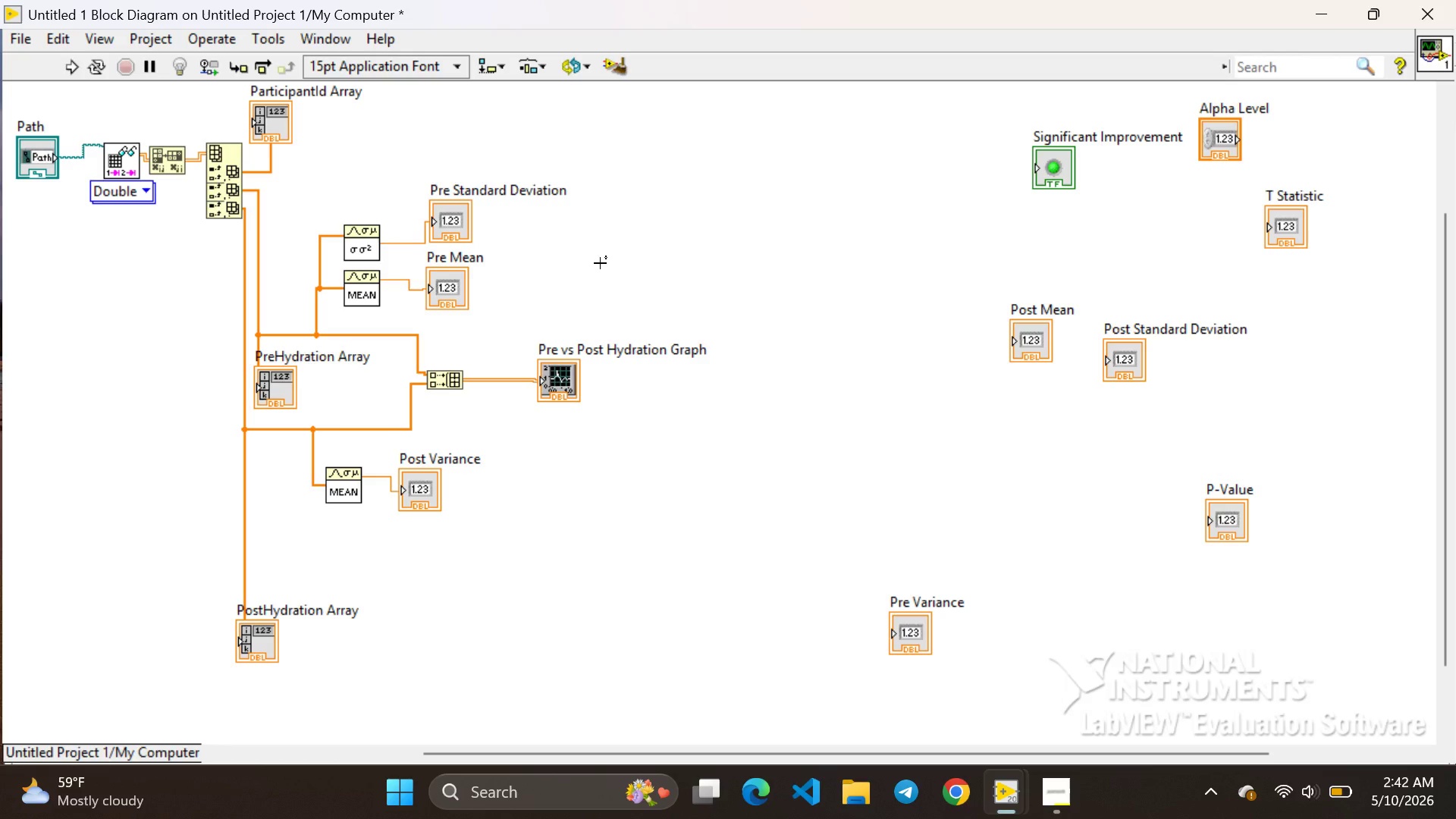 
wait(40.48)
 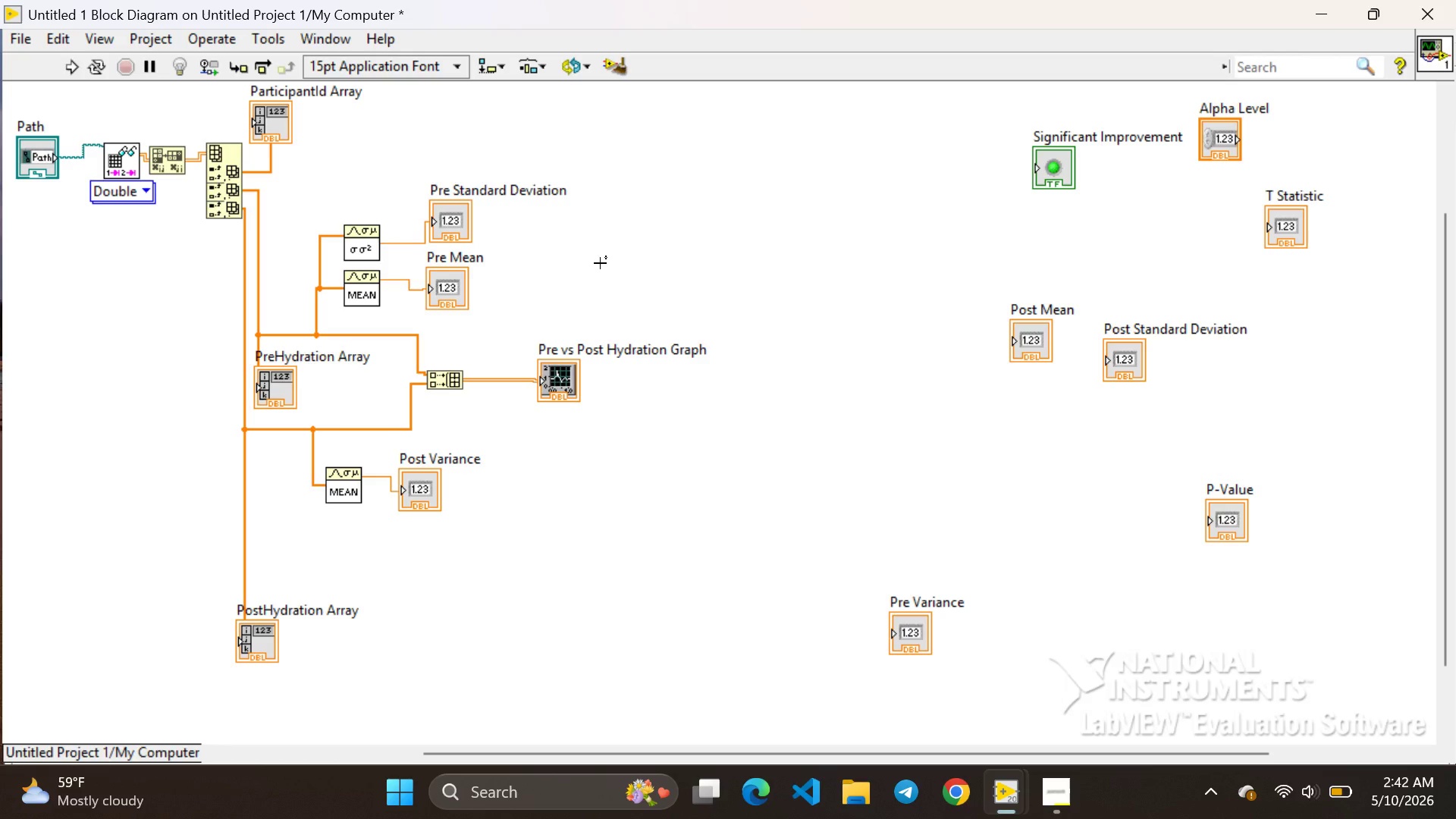 
left_click_drag(start_coordinate=[422, 486], to_coordinate=[446, 488])
 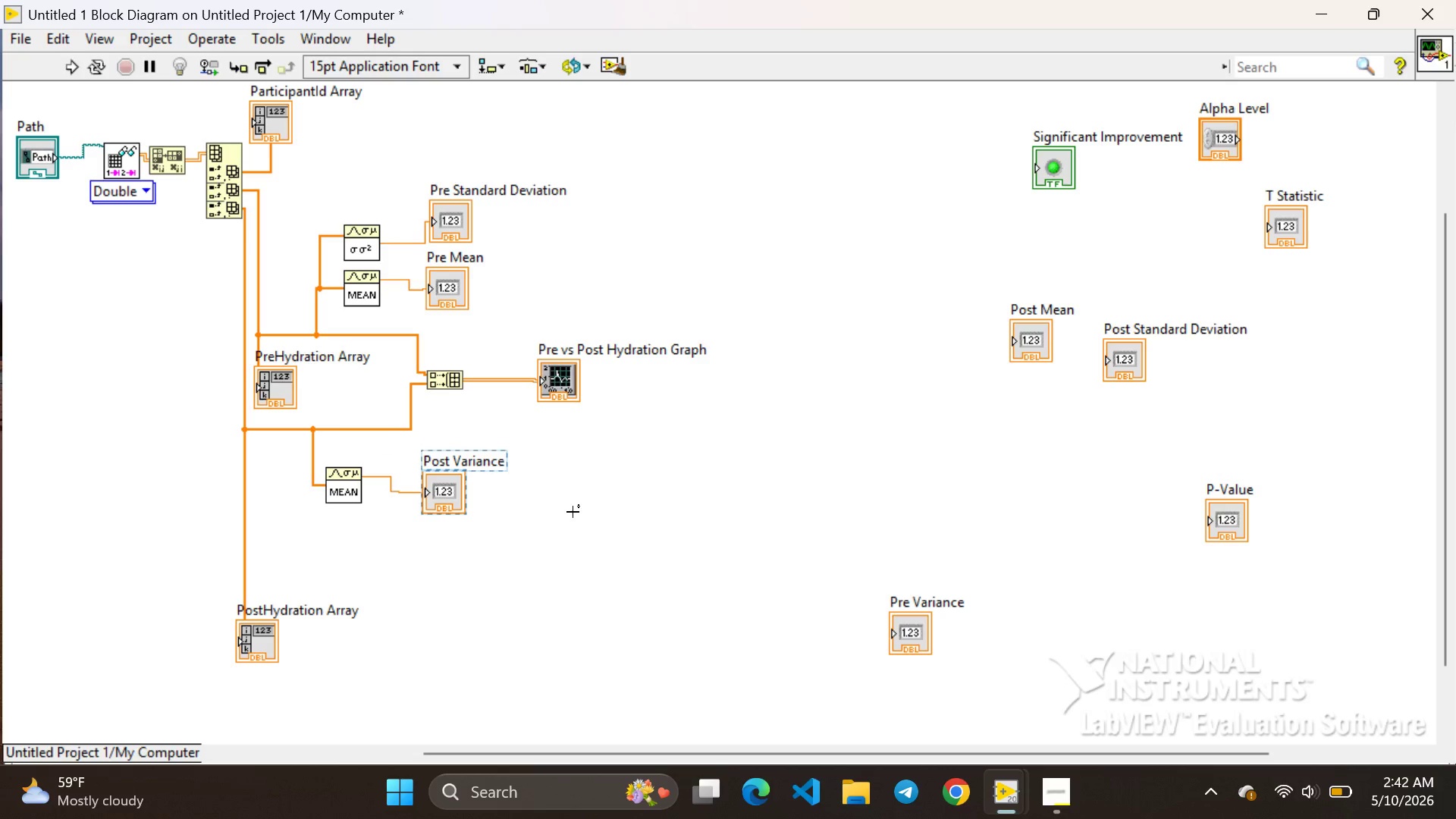 
left_click([573, 512])
 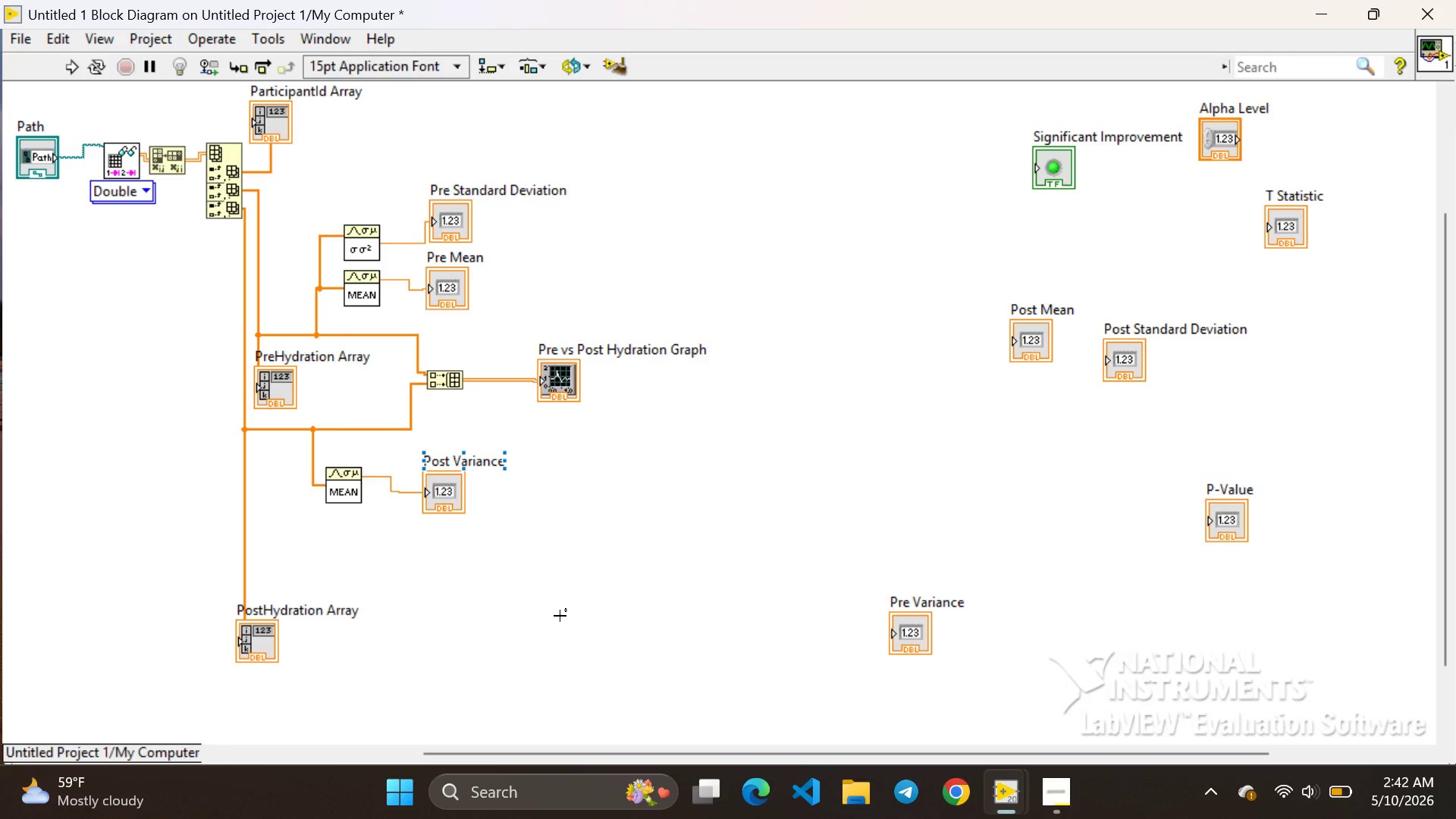 
right_click([560, 616])
 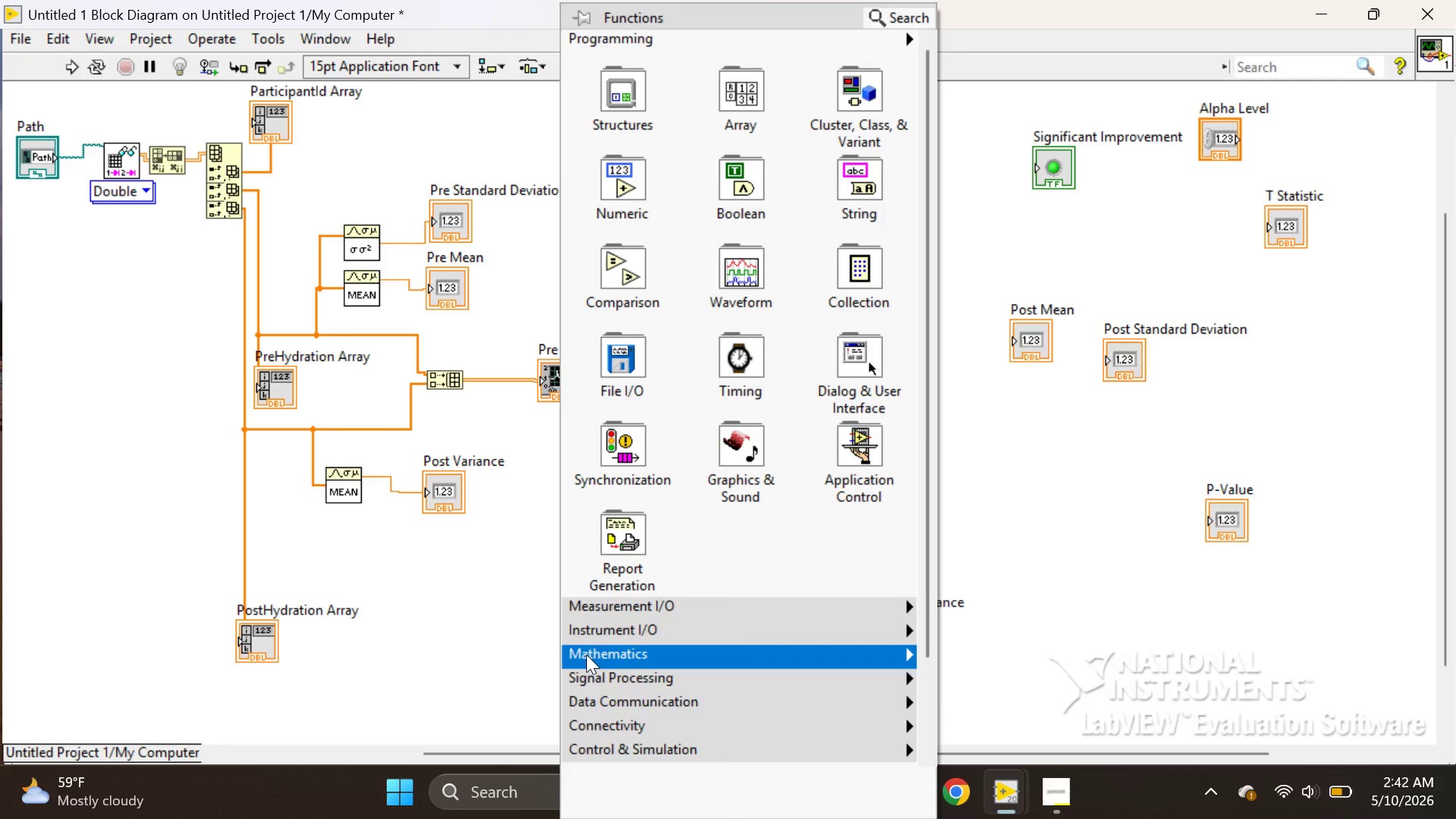 
left_click([586, 654])
 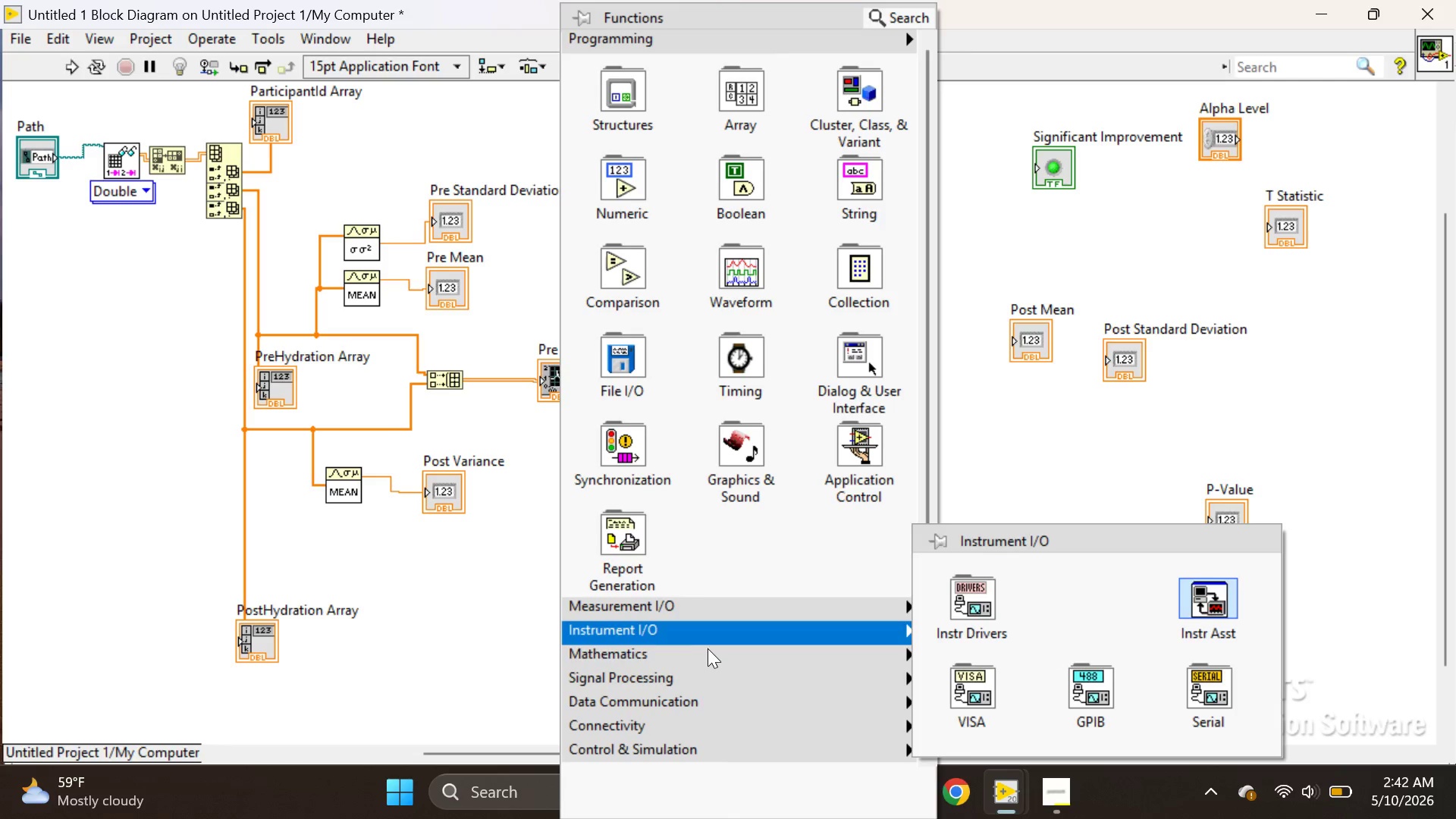 
left_click([696, 651])
 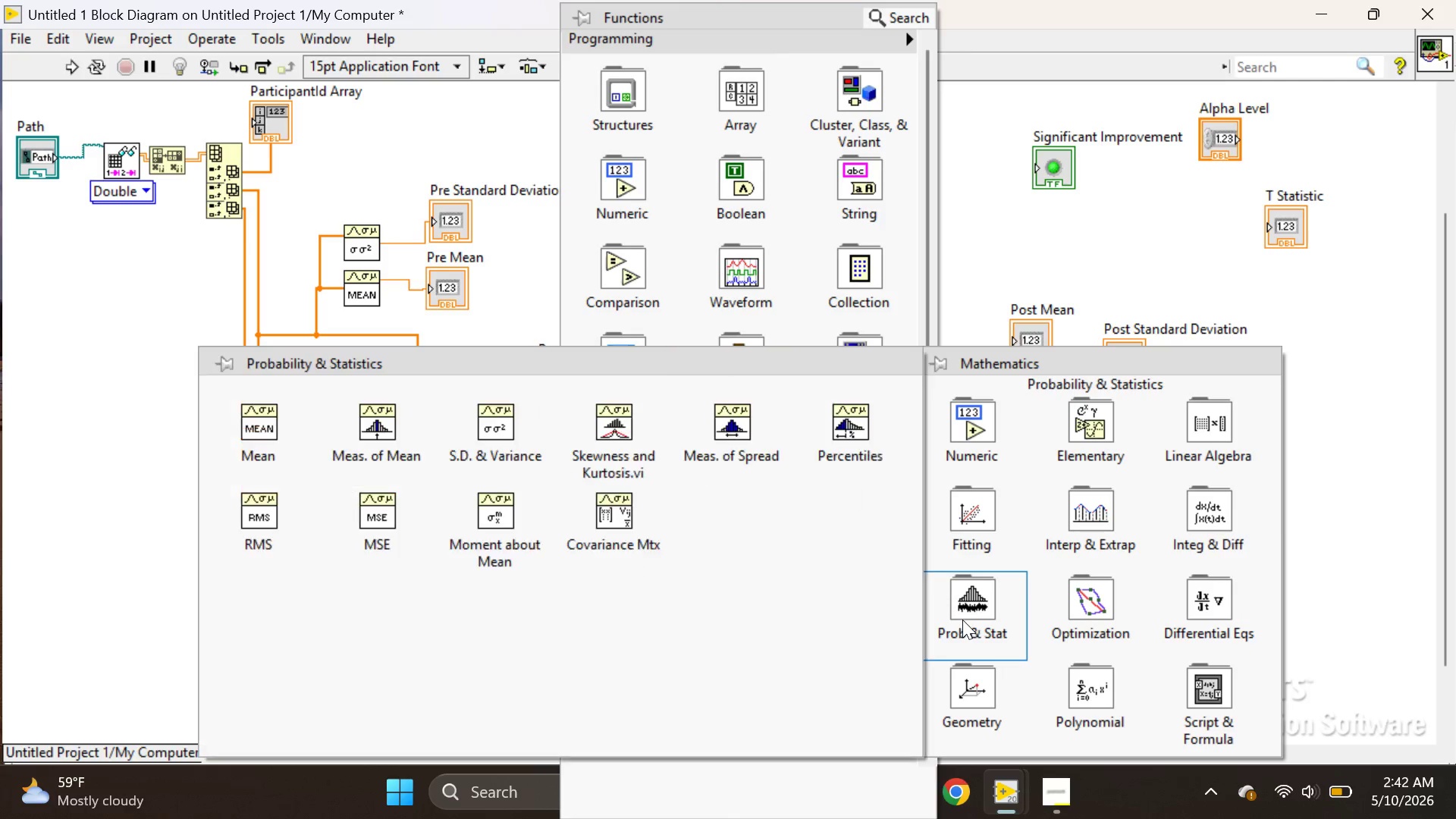 
left_click([962, 620])
 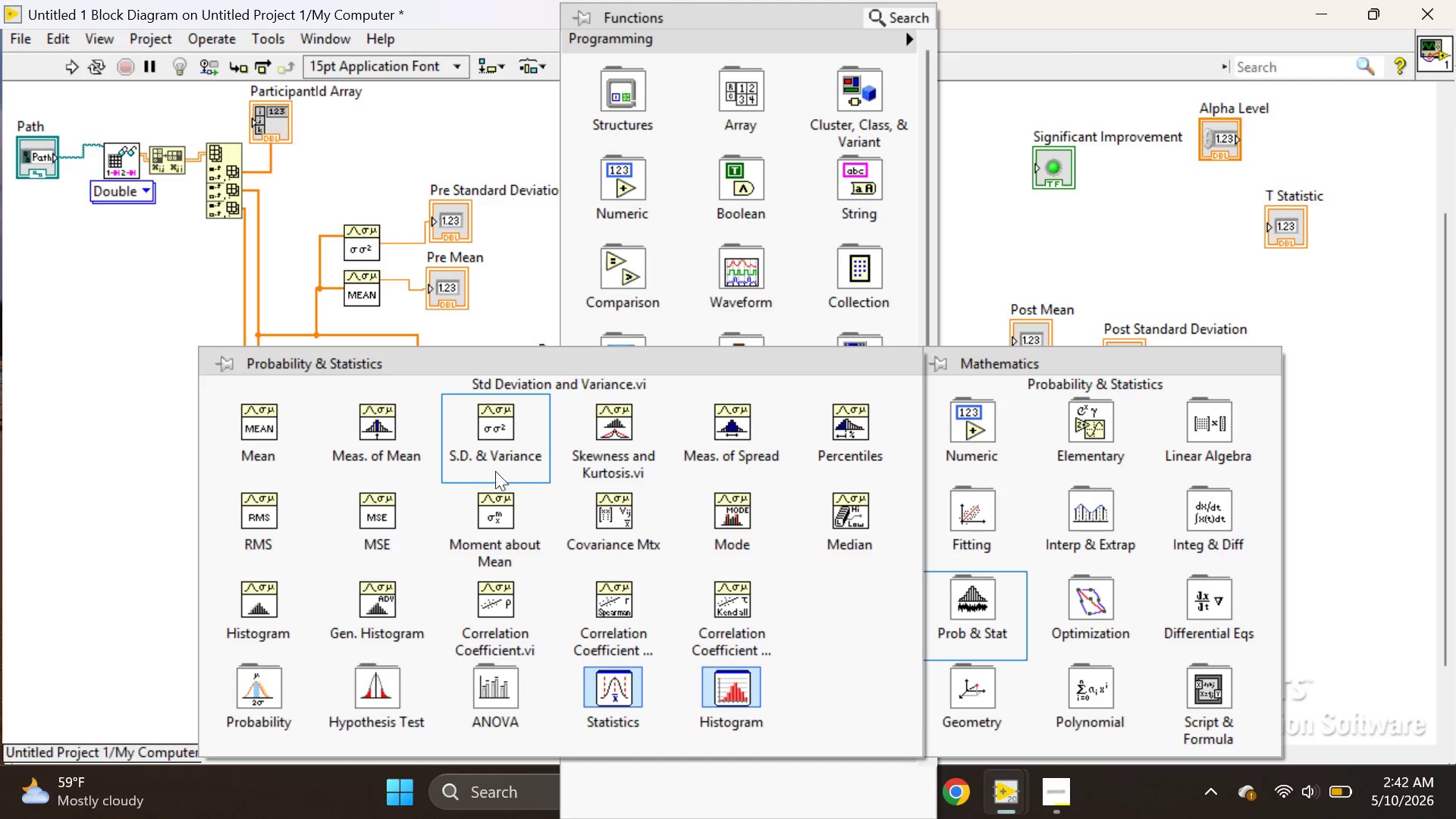 
left_click([491, 456])
 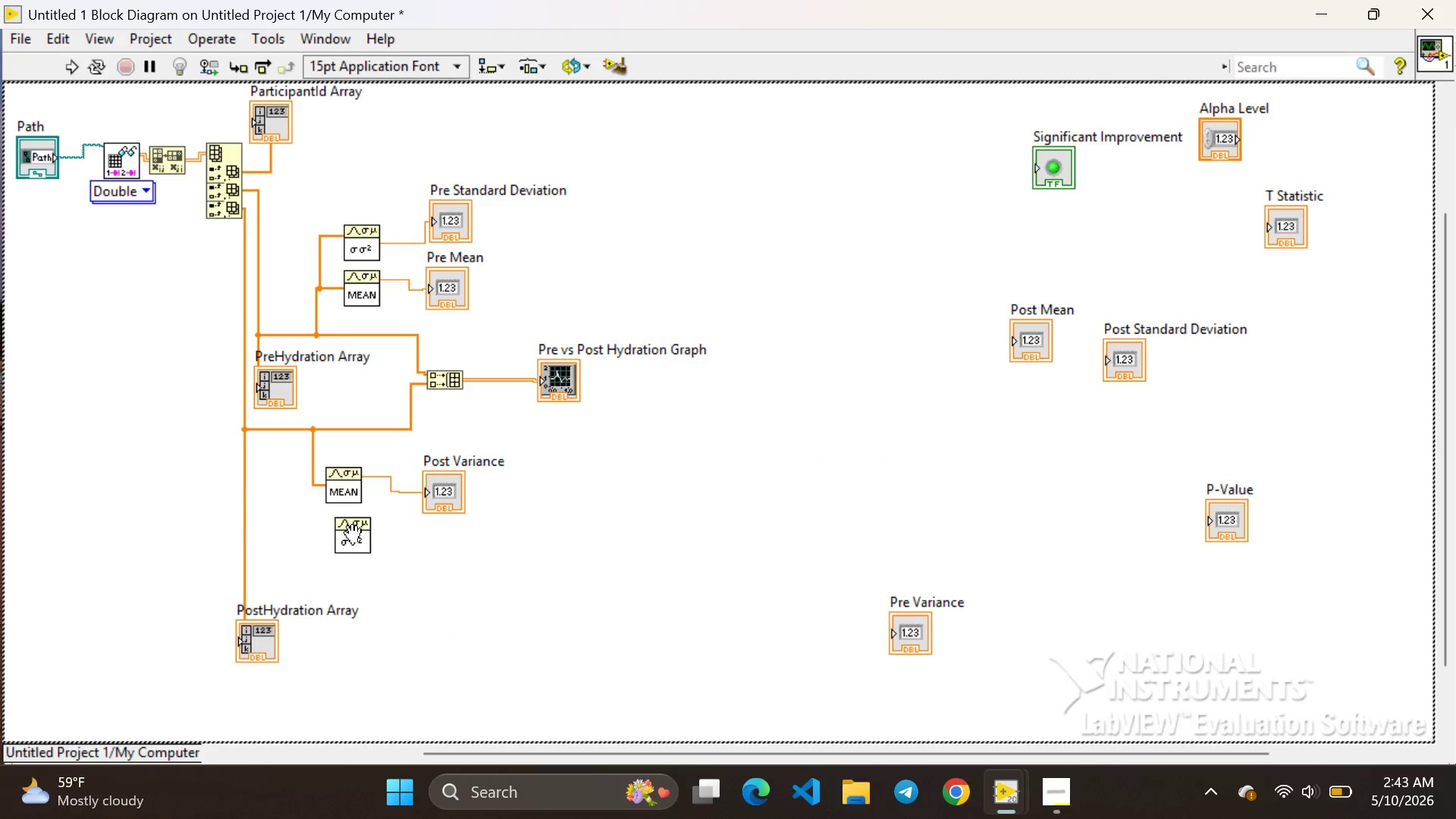 
wait(5.34)
 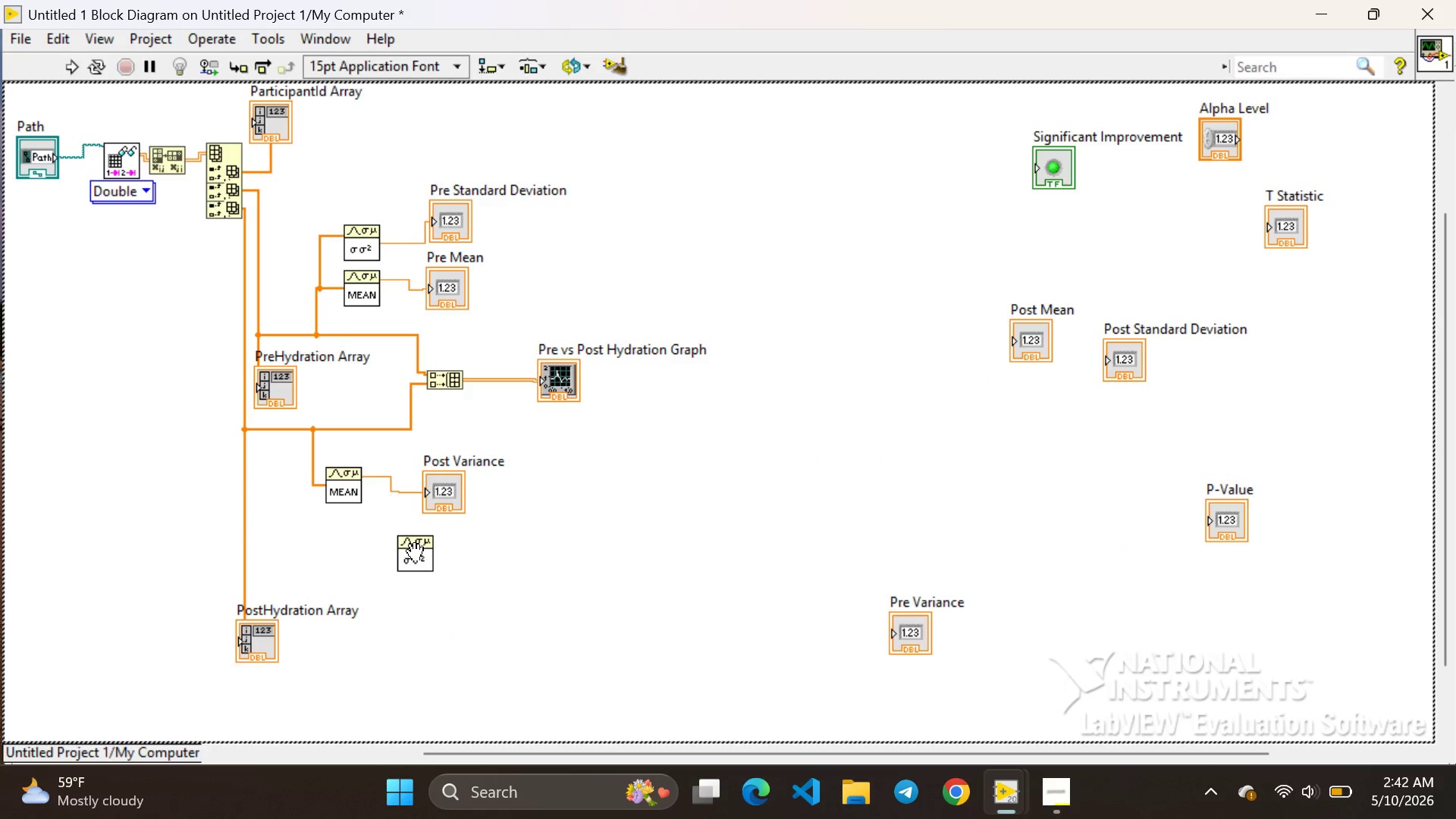 
left_click([347, 538])
 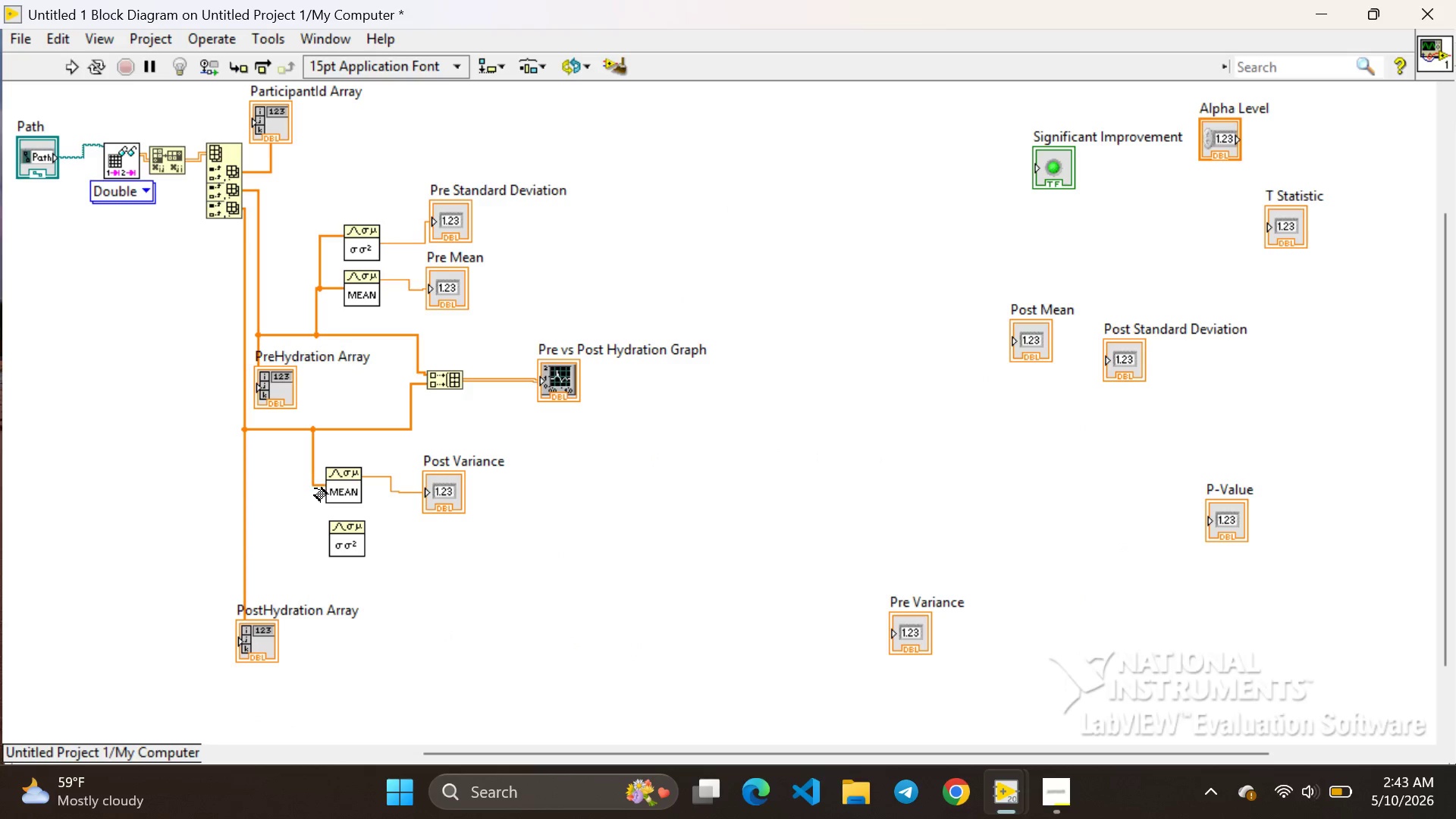 
left_click([315, 487])
 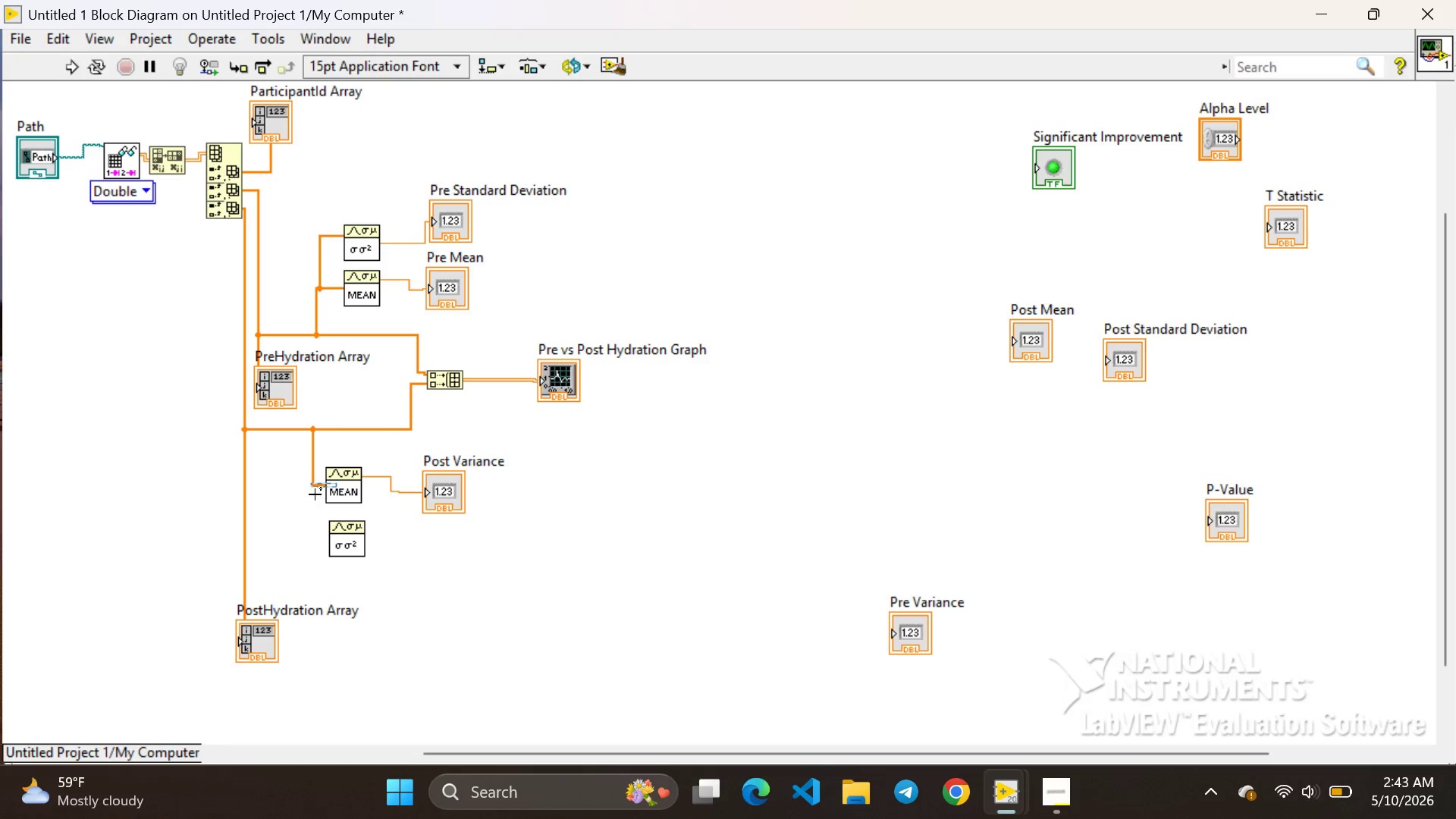 
left_click([293, 507])
 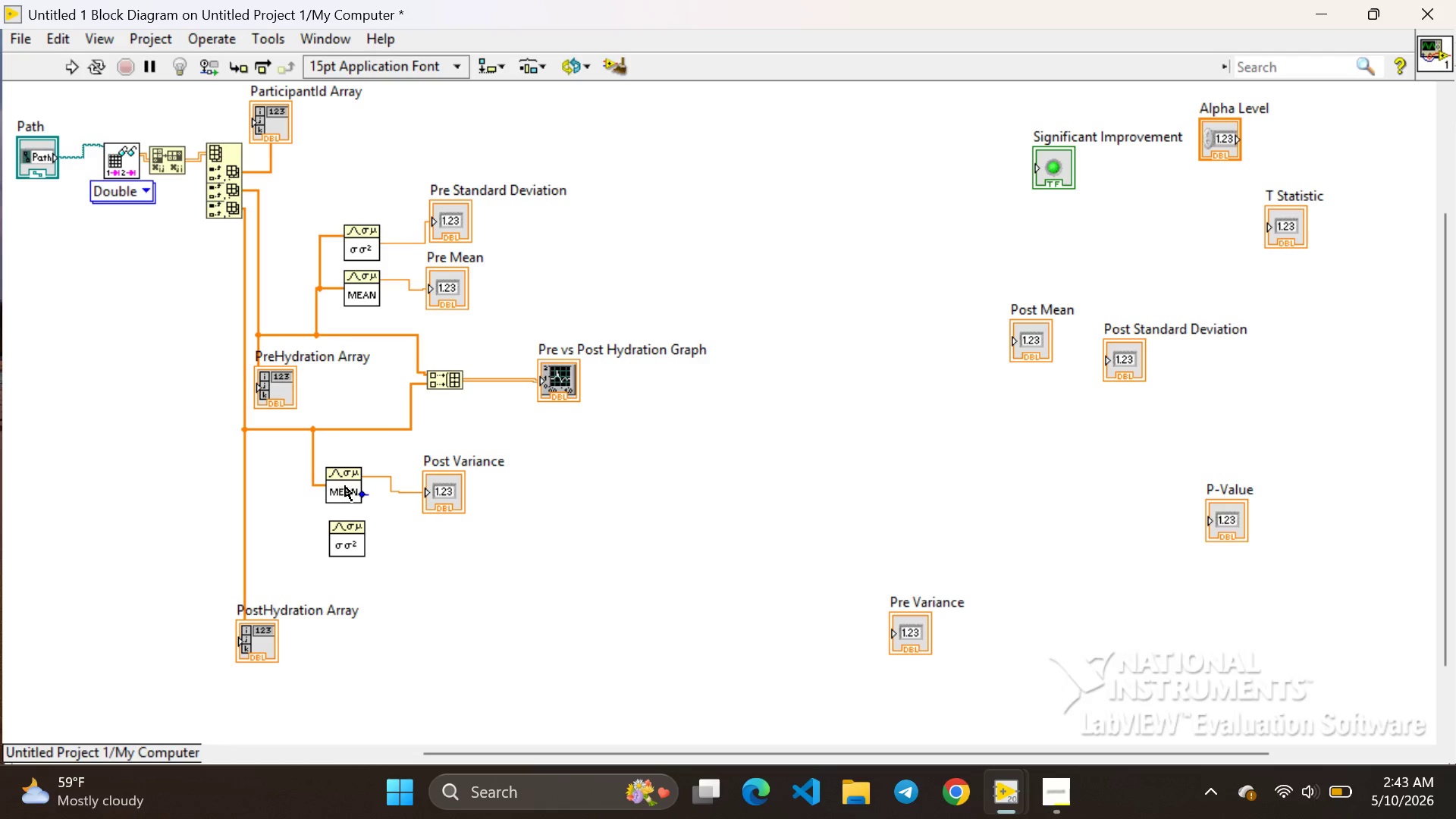 
left_click([347, 479])
 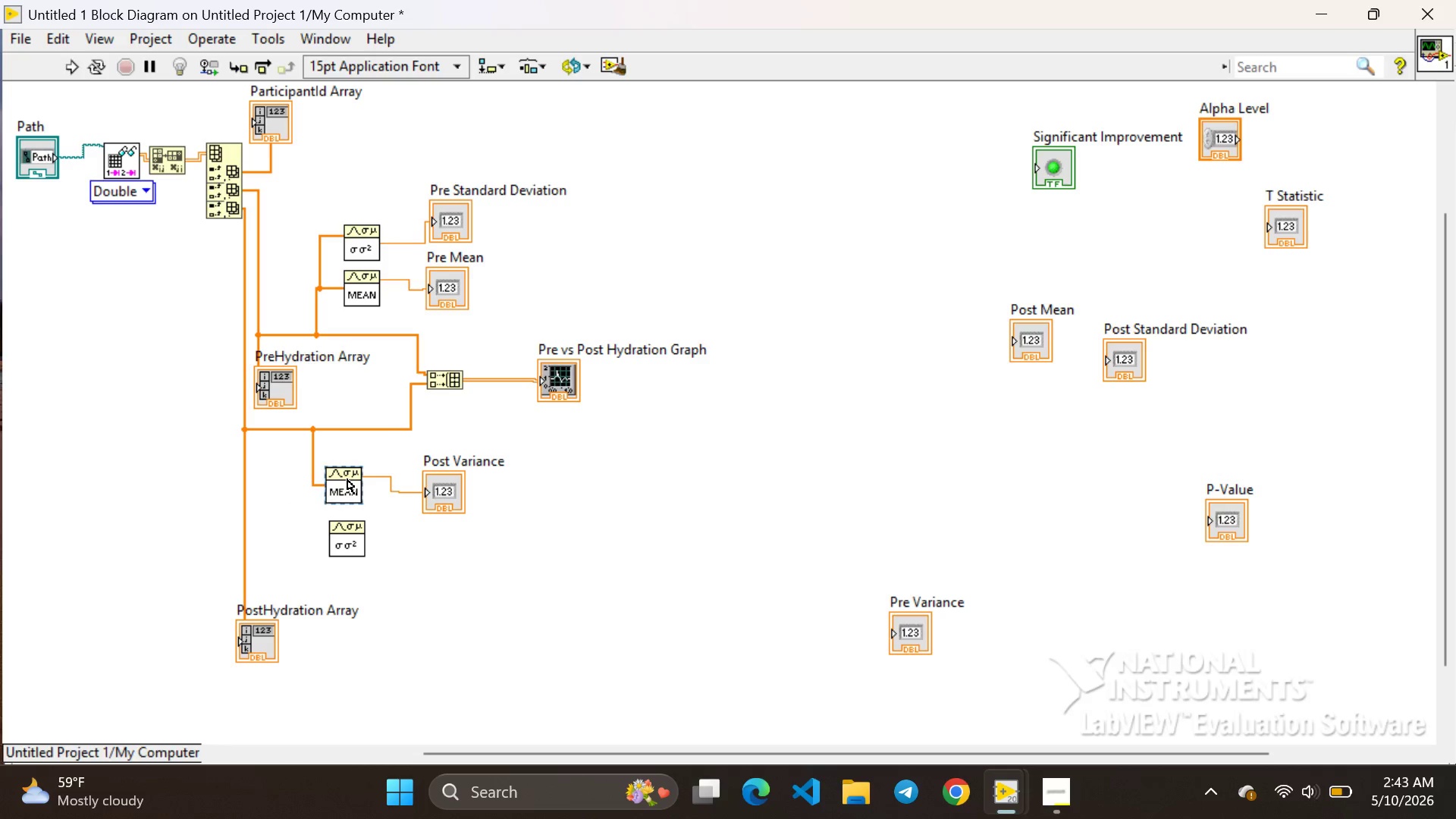 
left_click_drag(start_coordinate=[347, 479], to_coordinate=[361, 479])
 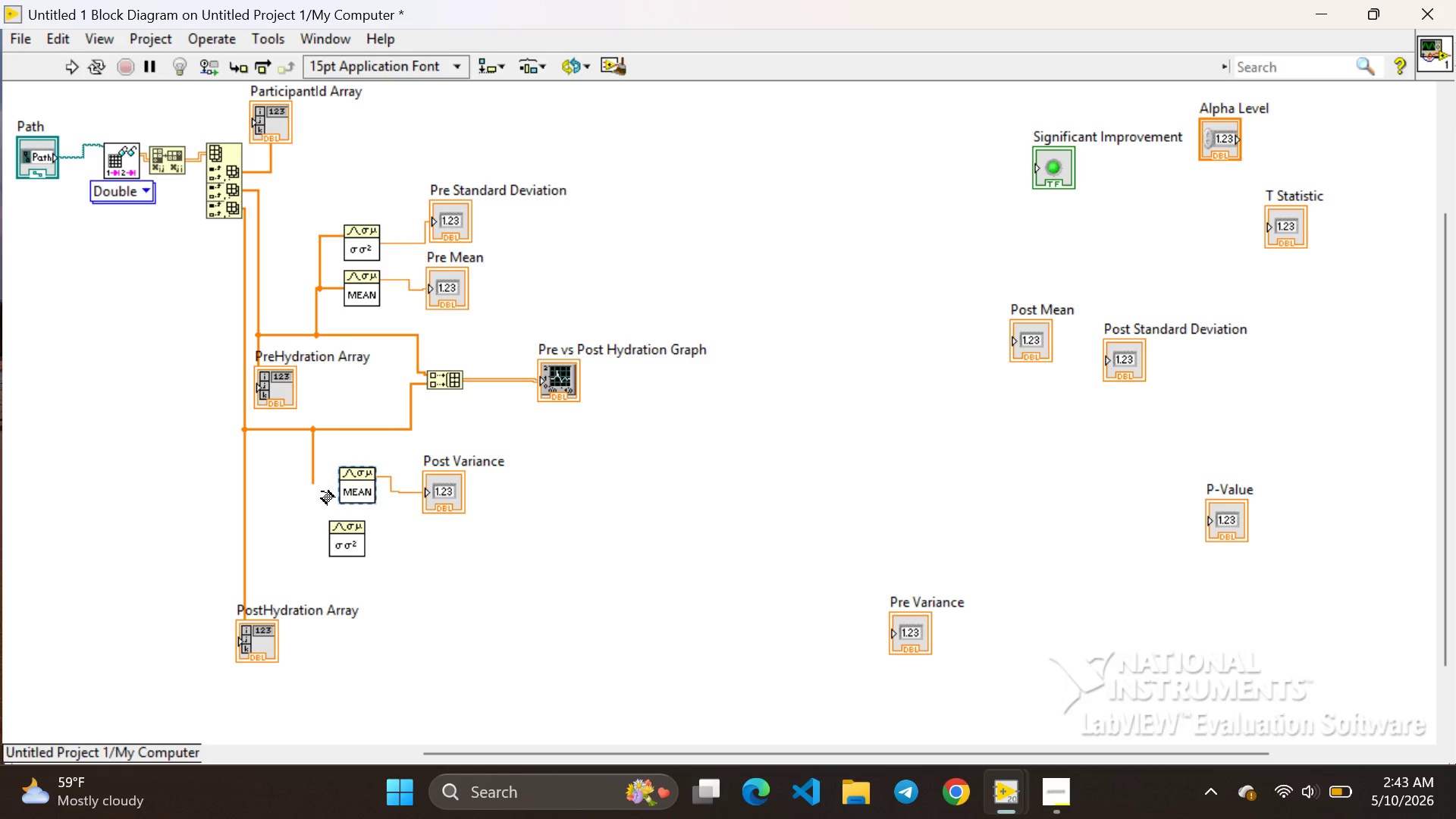 
left_click_drag(start_coordinate=[322, 490], to_coordinate=[320, 532])
 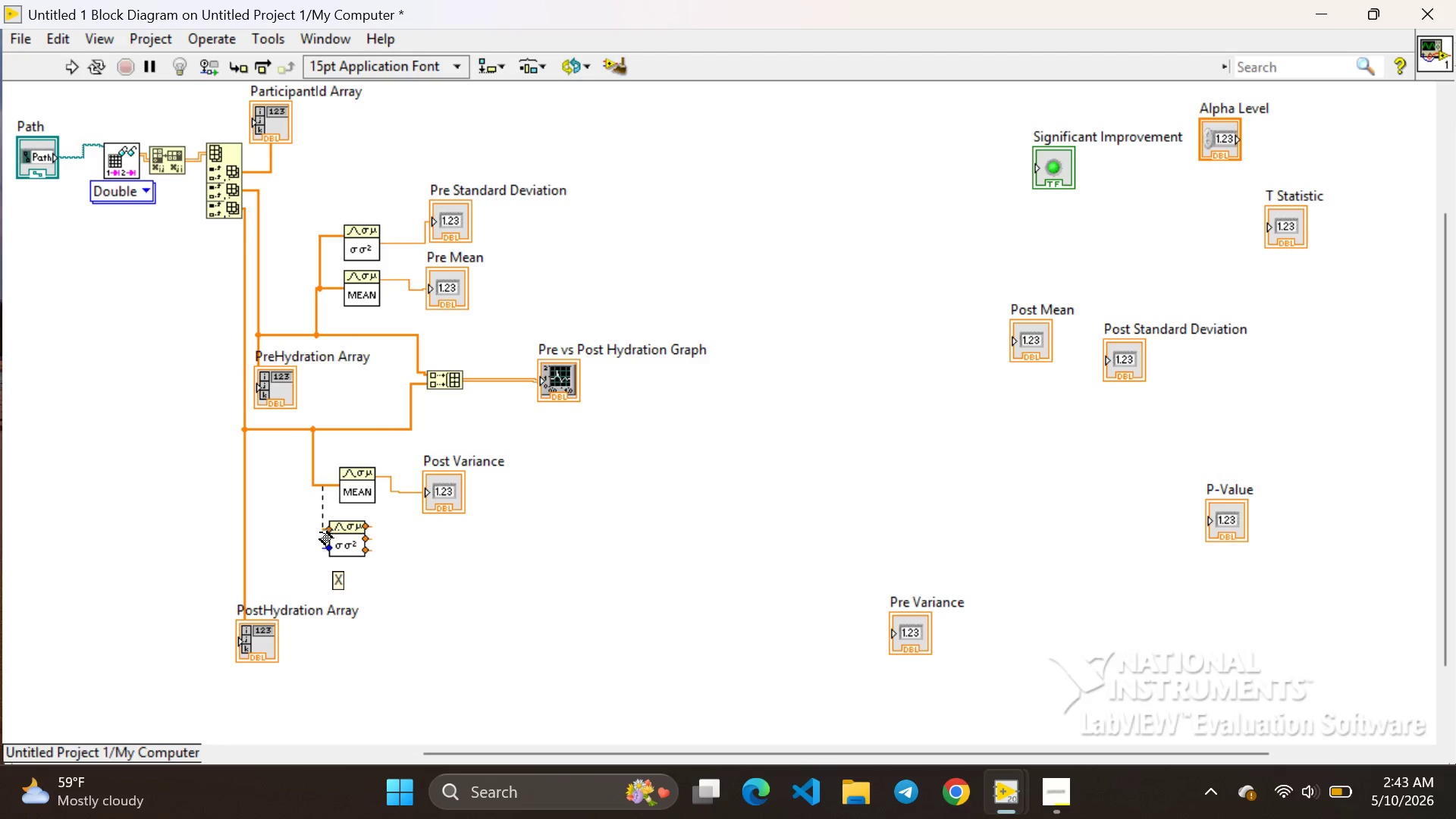 
left_click_drag(start_coordinate=[320, 532], to_coordinate=[329, 530])
 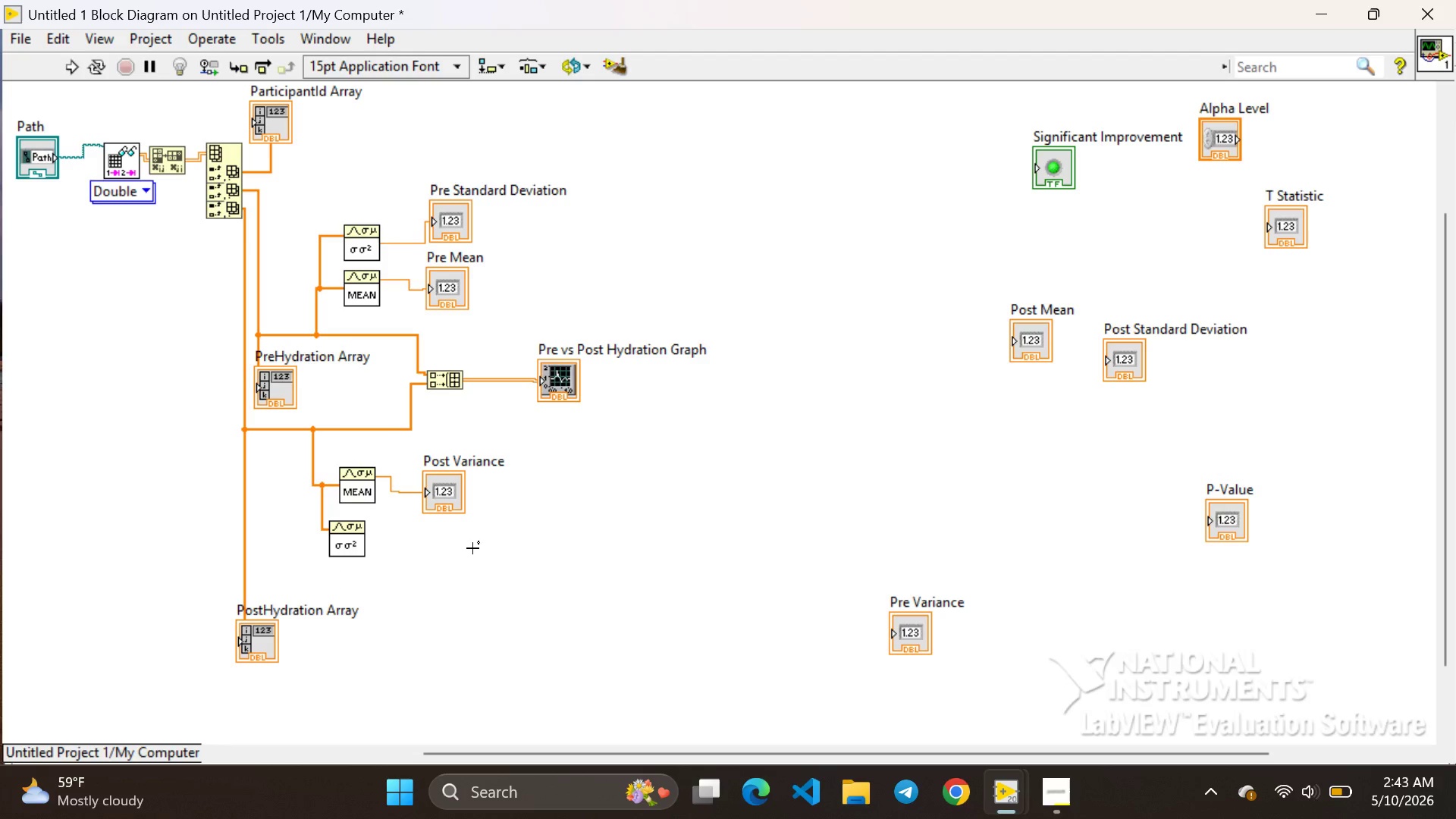 
left_click([472, 548])
 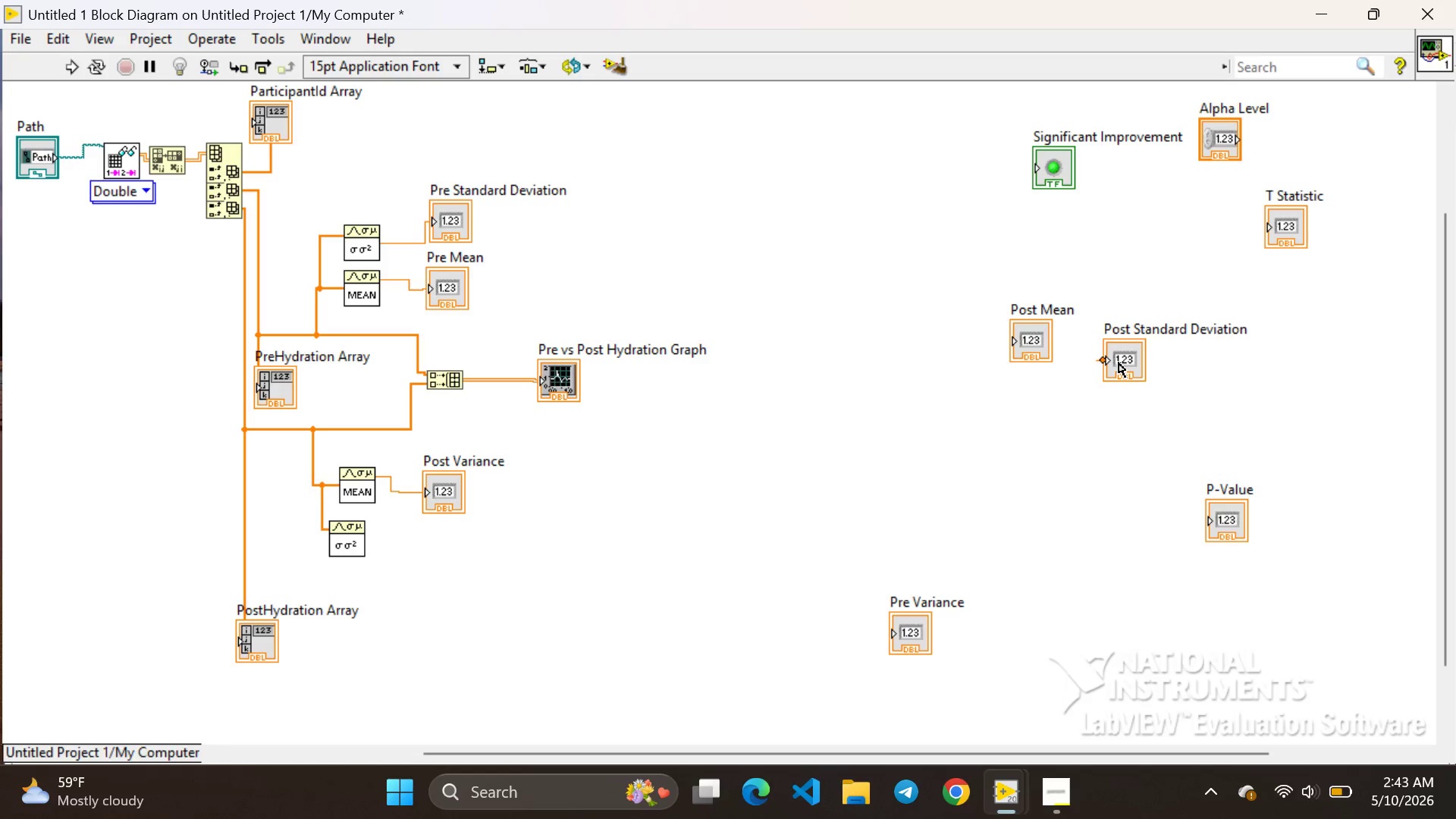 
left_click([1131, 354])
 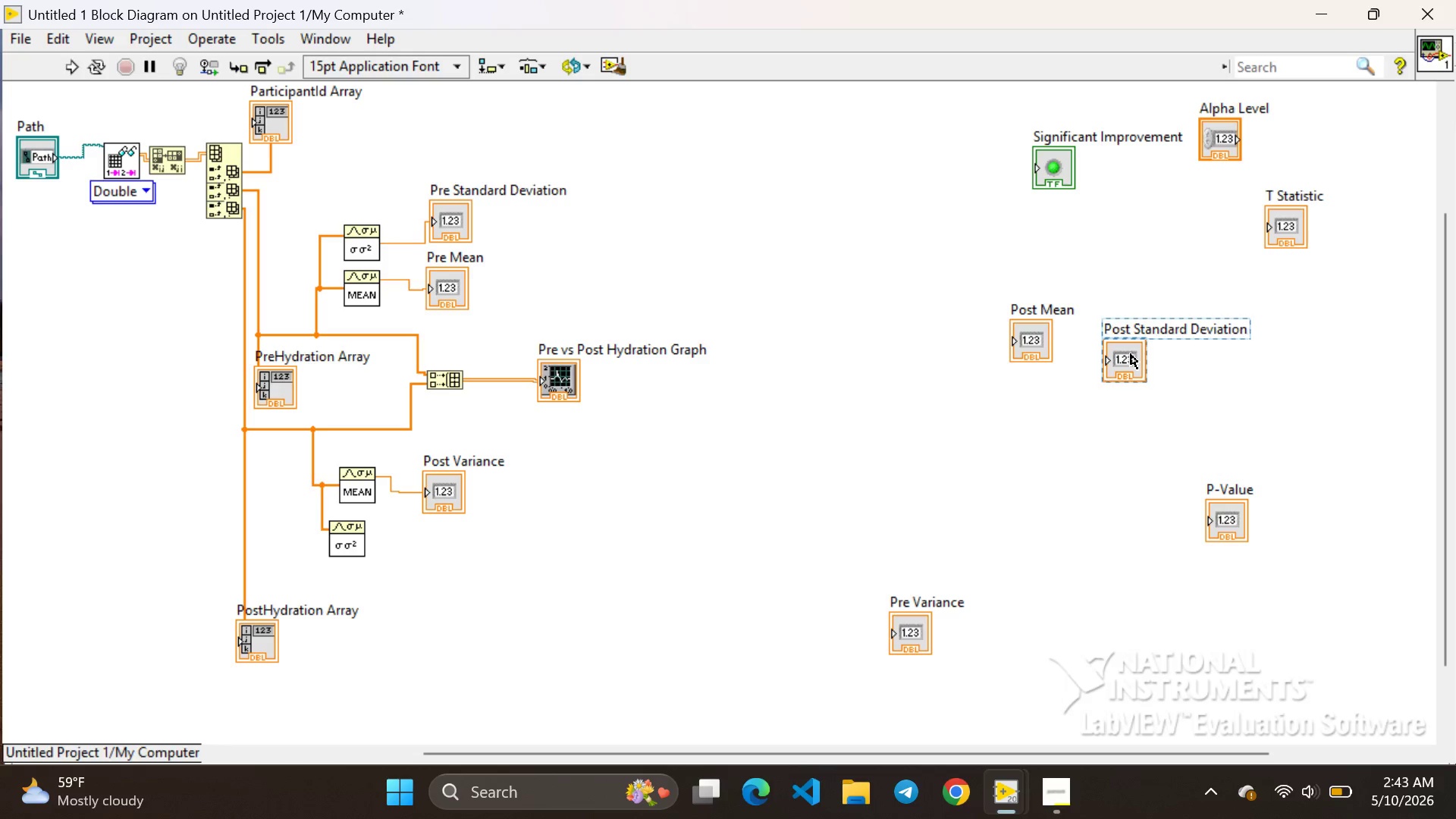 
left_click_drag(start_coordinate=[1131, 354], to_coordinate=[444, 560])
 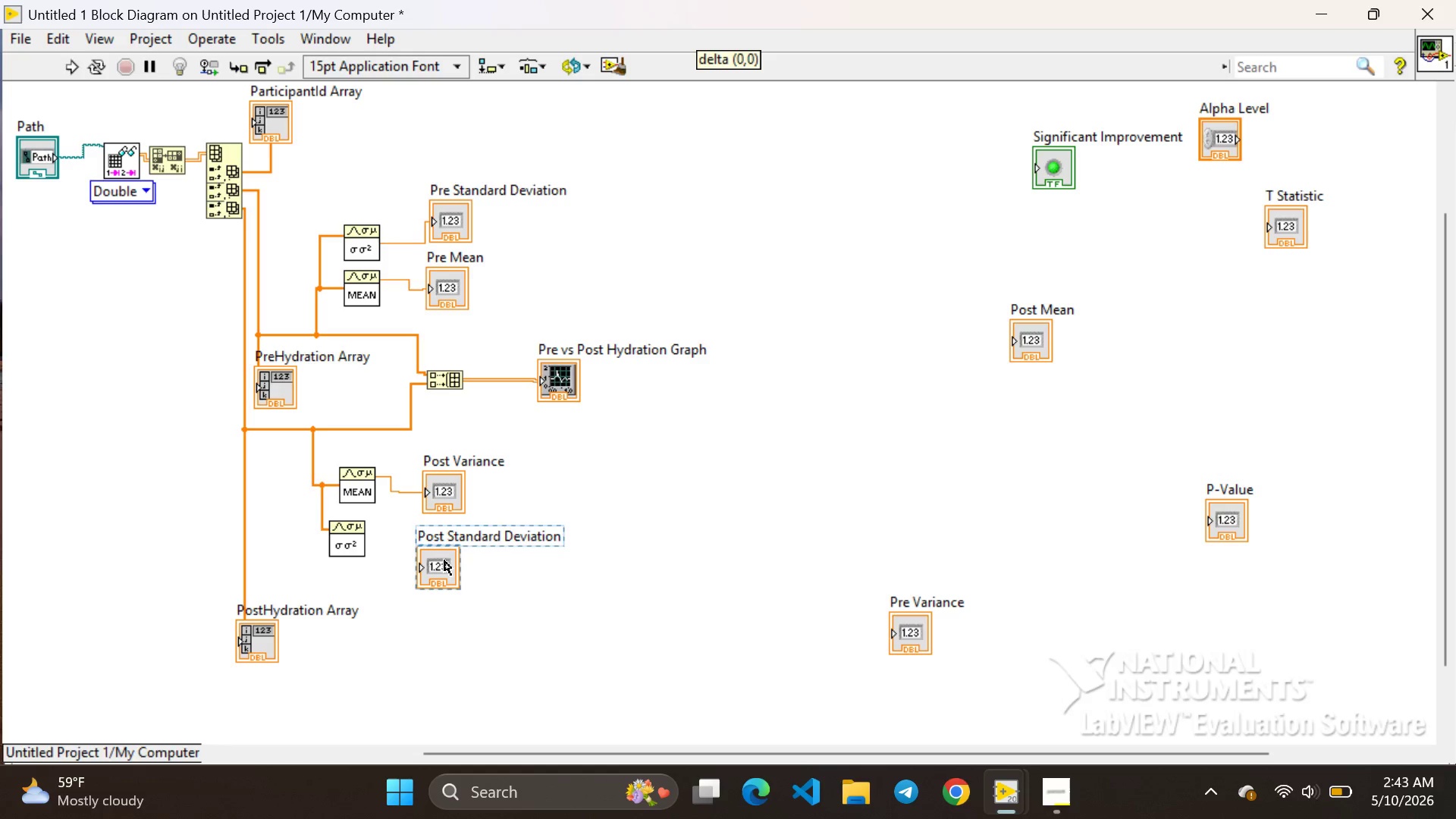 
left_click([444, 560])
 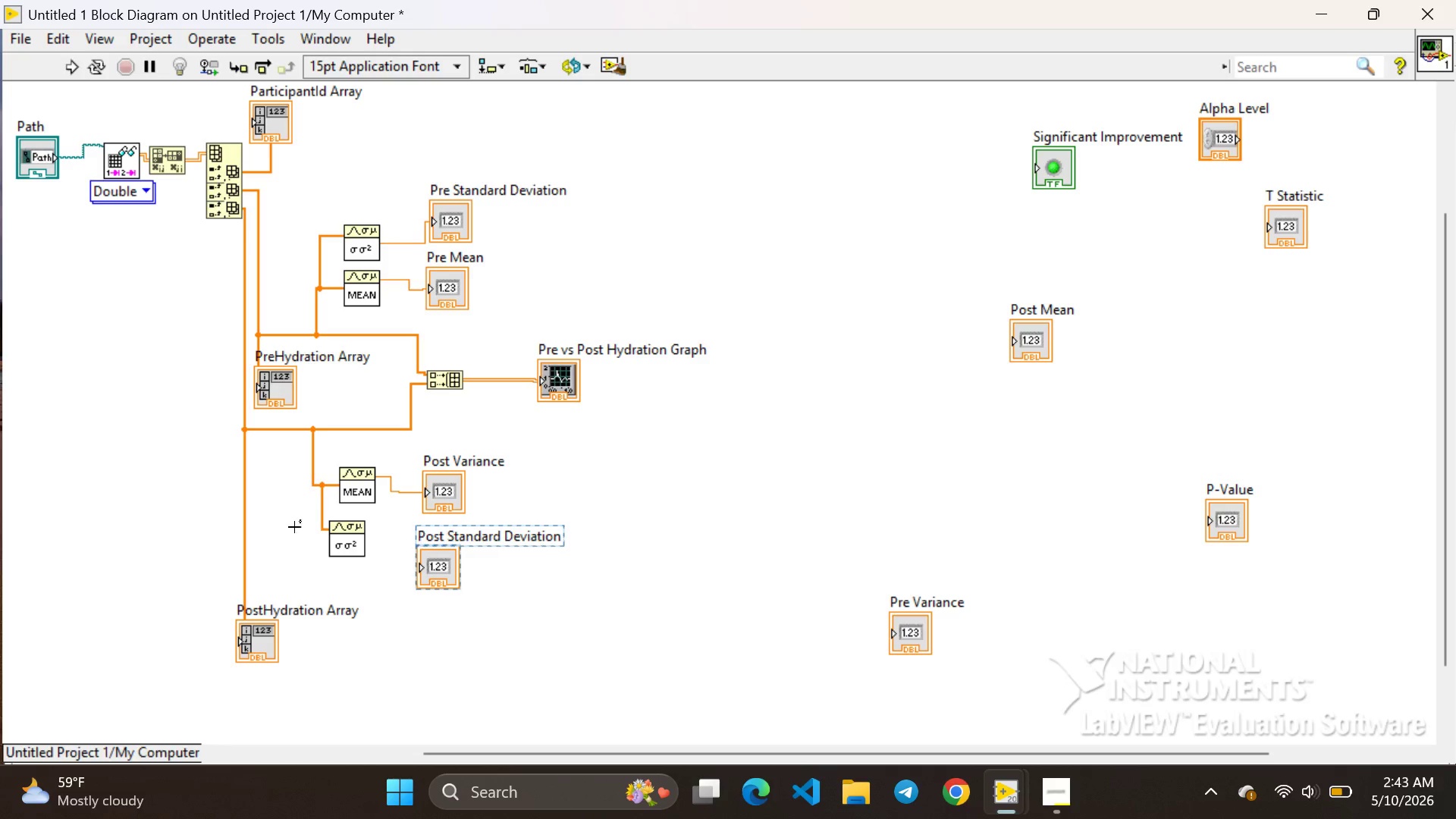 
left_click([346, 535])
 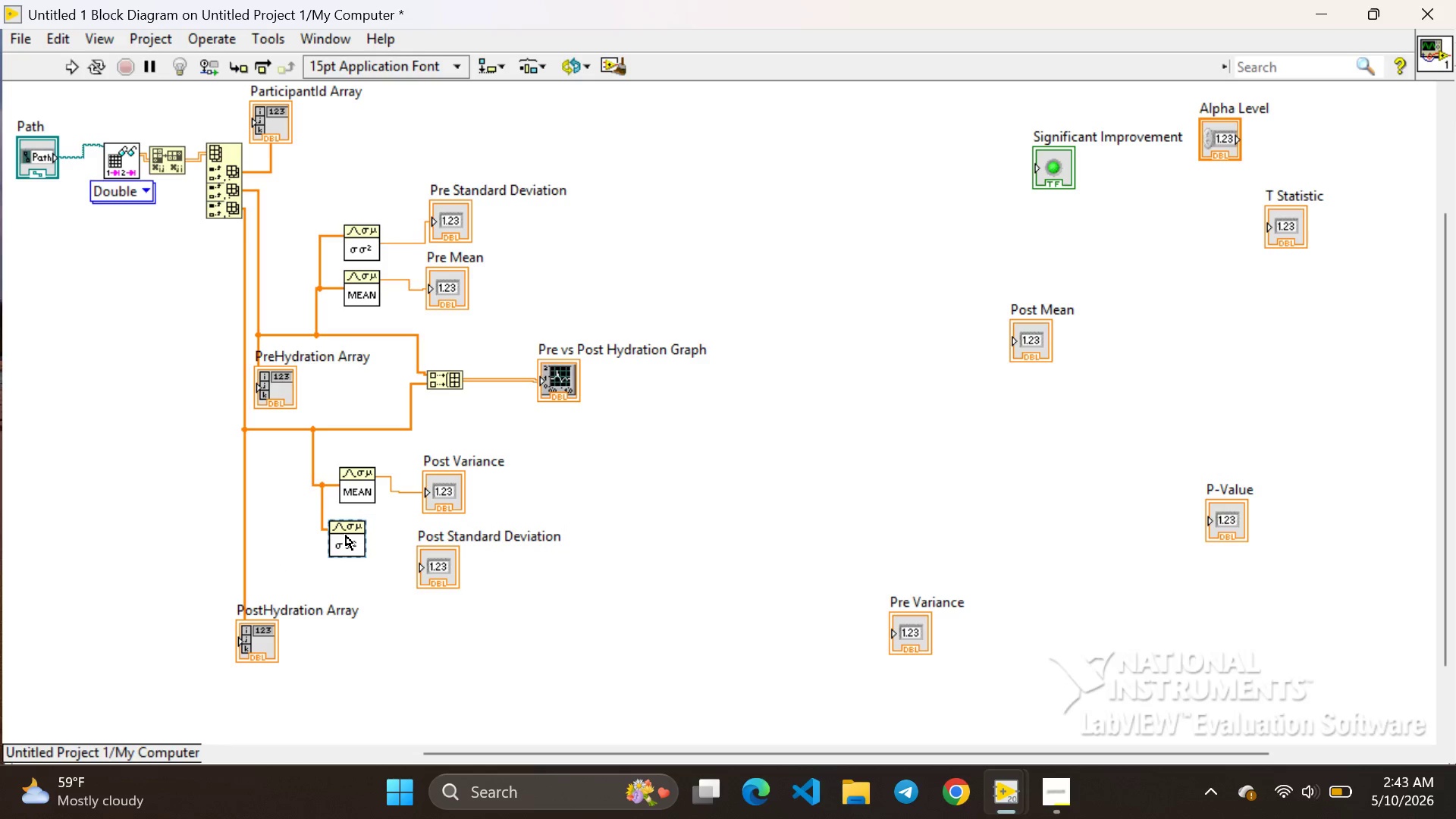 
left_click_drag(start_coordinate=[346, 535], to_coordinate=[343, 564])
 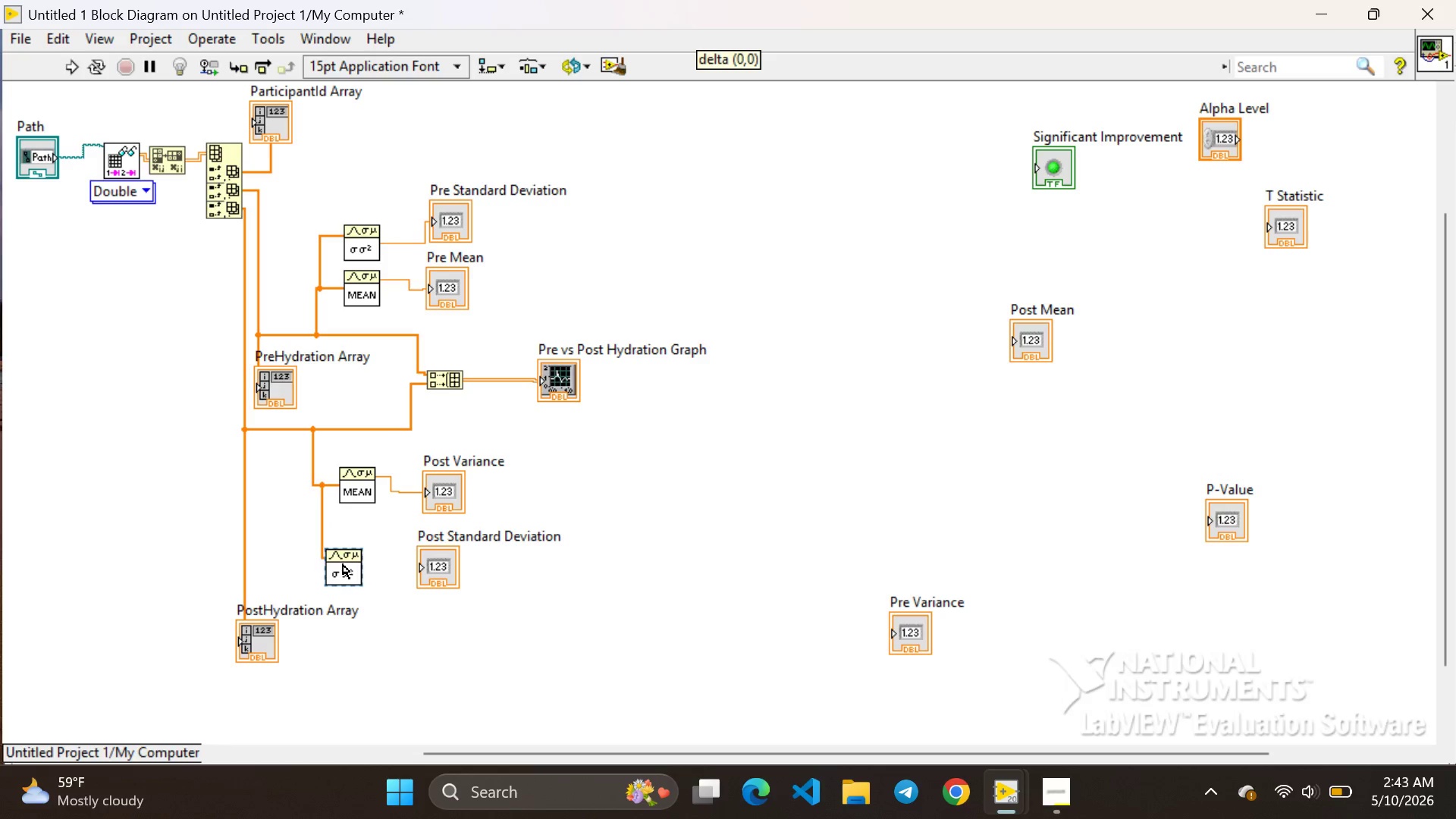 
left_click([343, 564])
 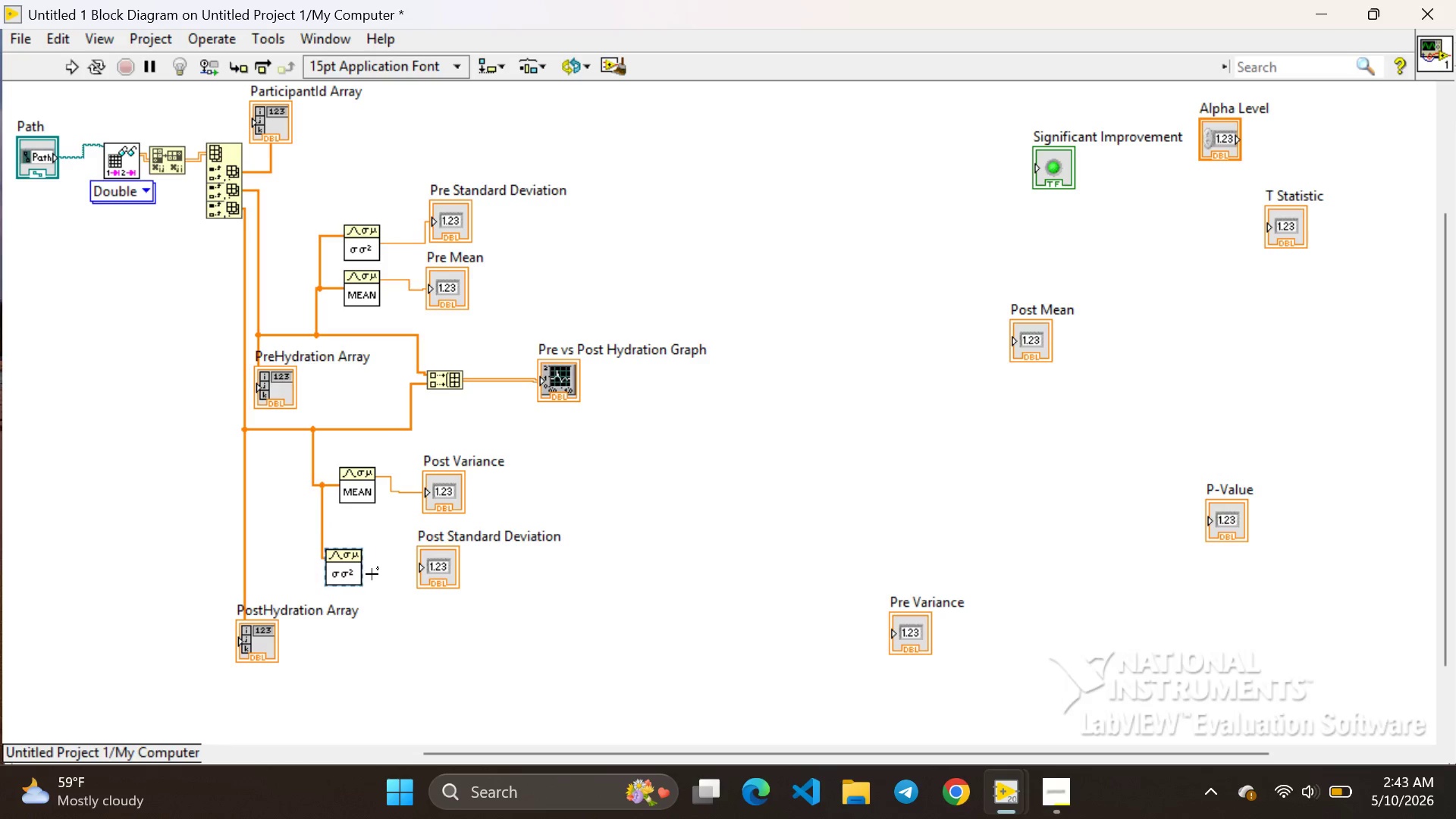 
left_click([372, 574])
 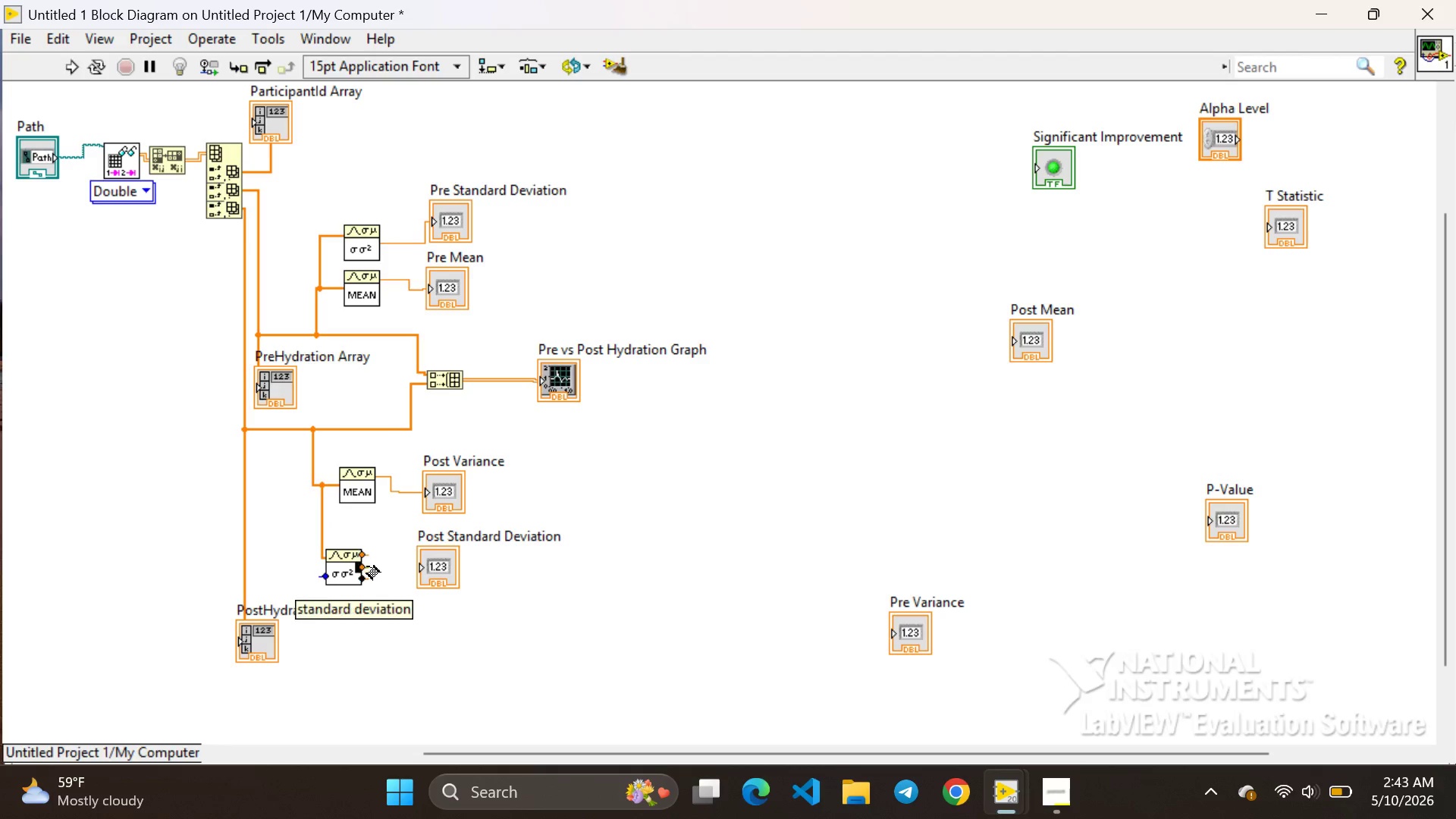 
left_click_drag(start_coordinate=[369, 570], to_coordinate=[378, 570])
 